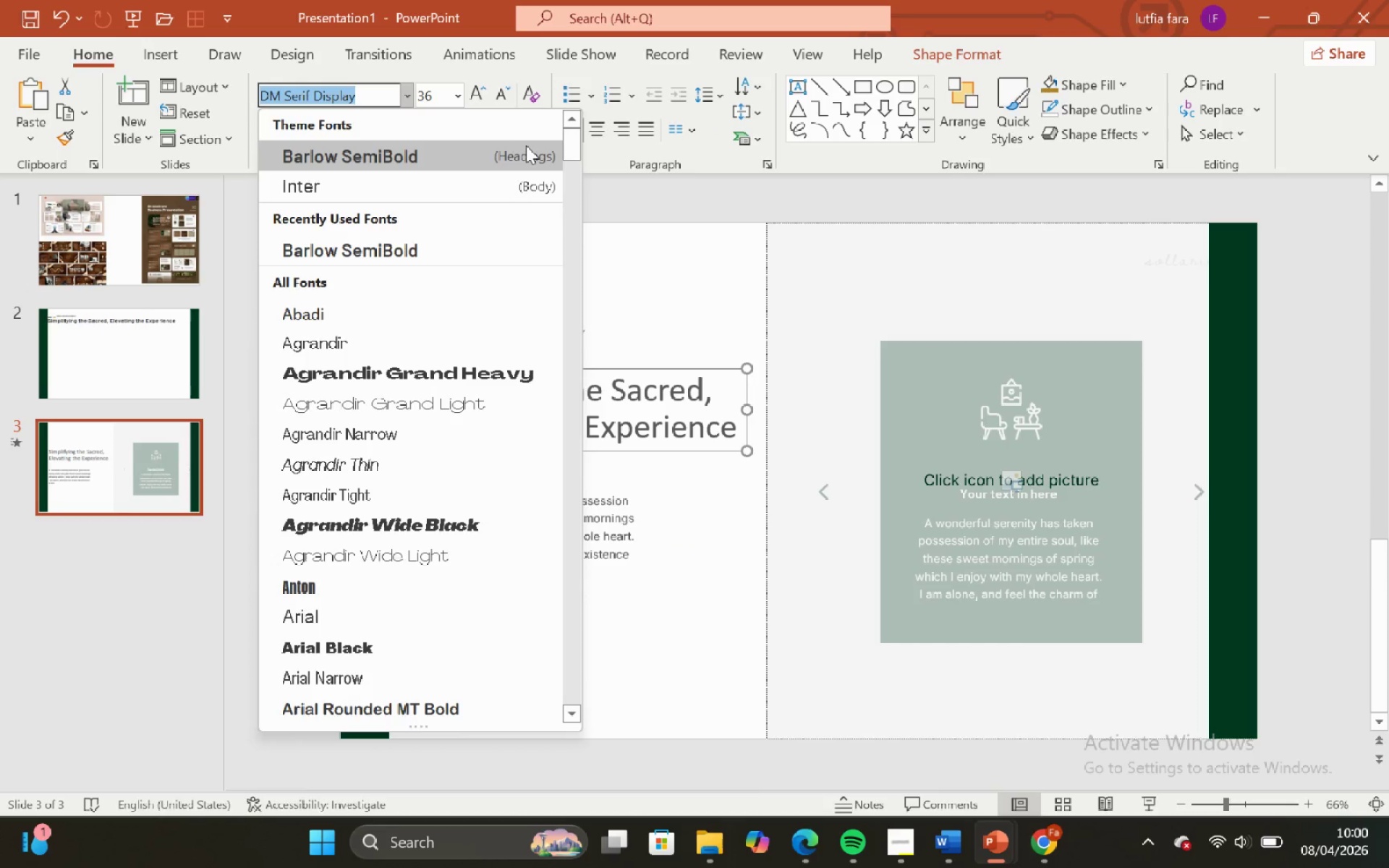 
left_click([526, 148])
 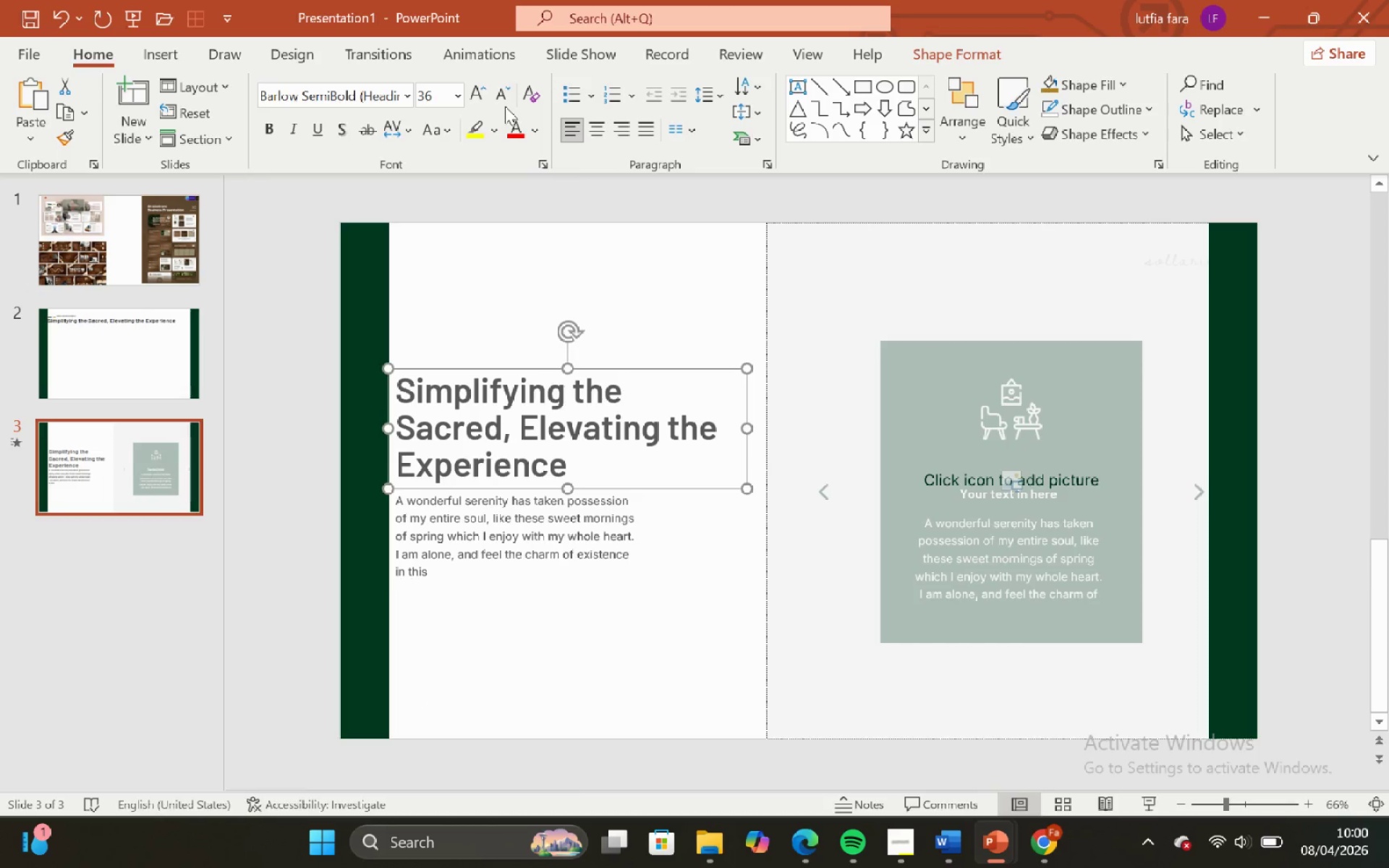 
left_click([539, 129])
 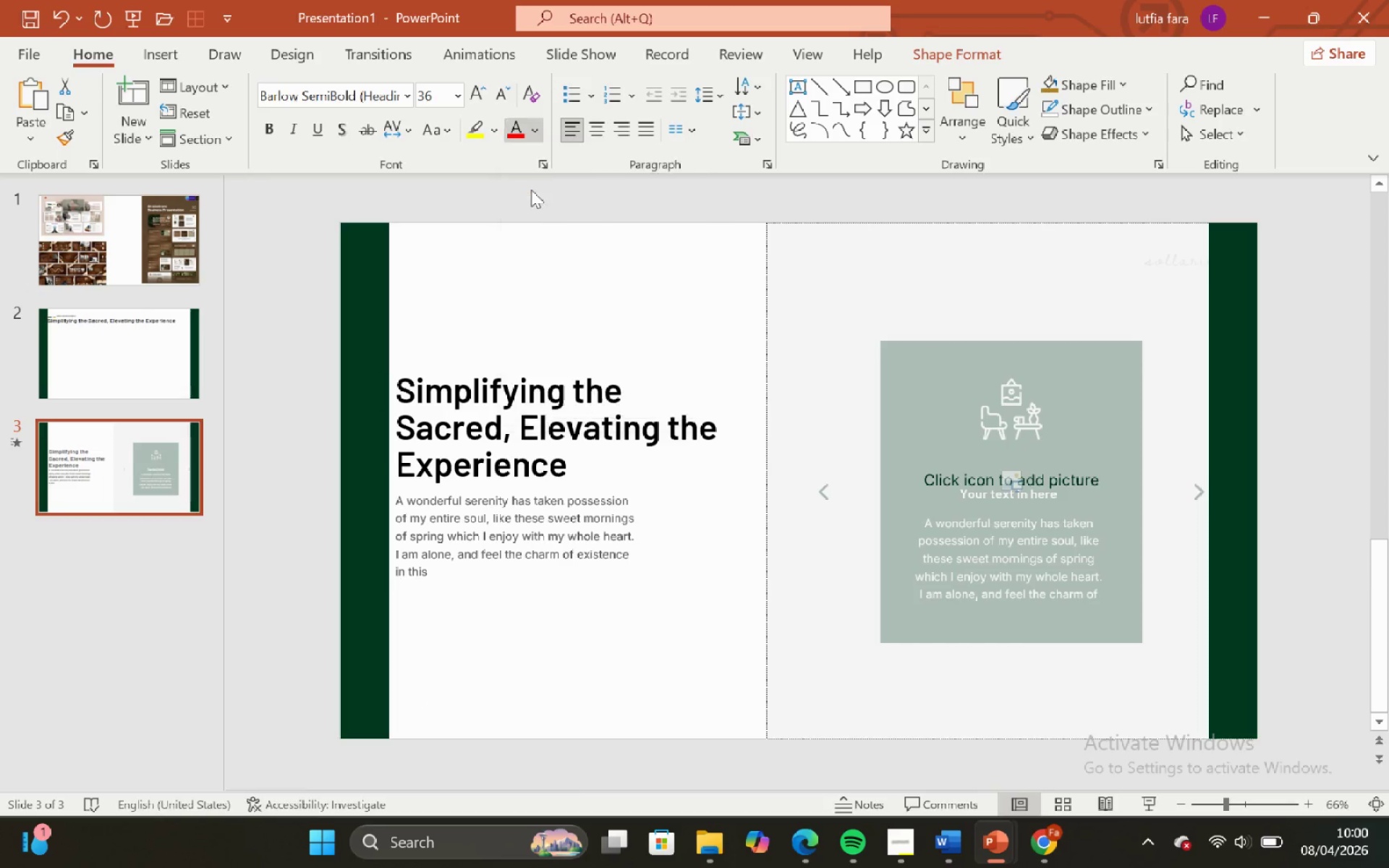 
double_click([555, 244])
 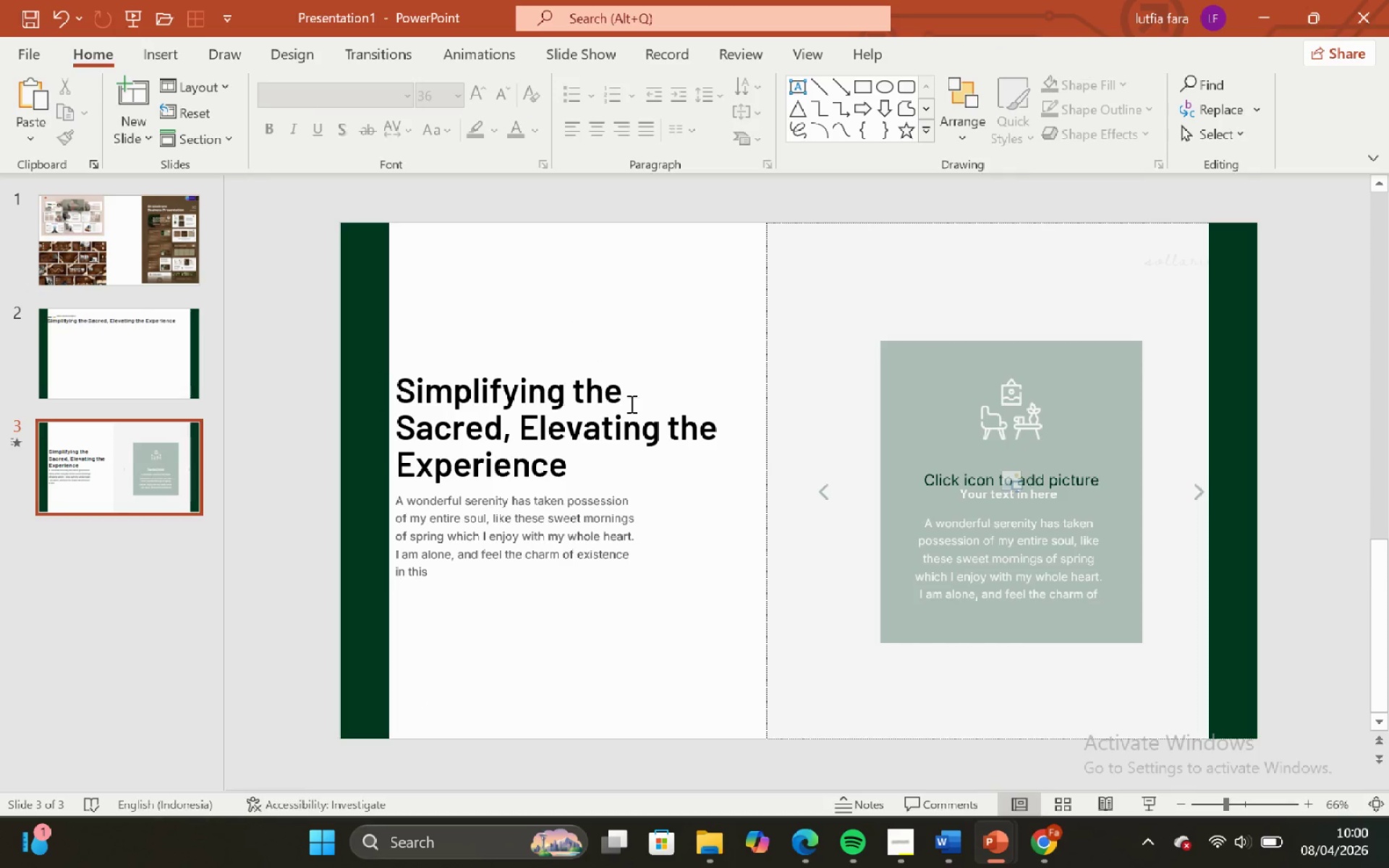 
key(Control+Z)
 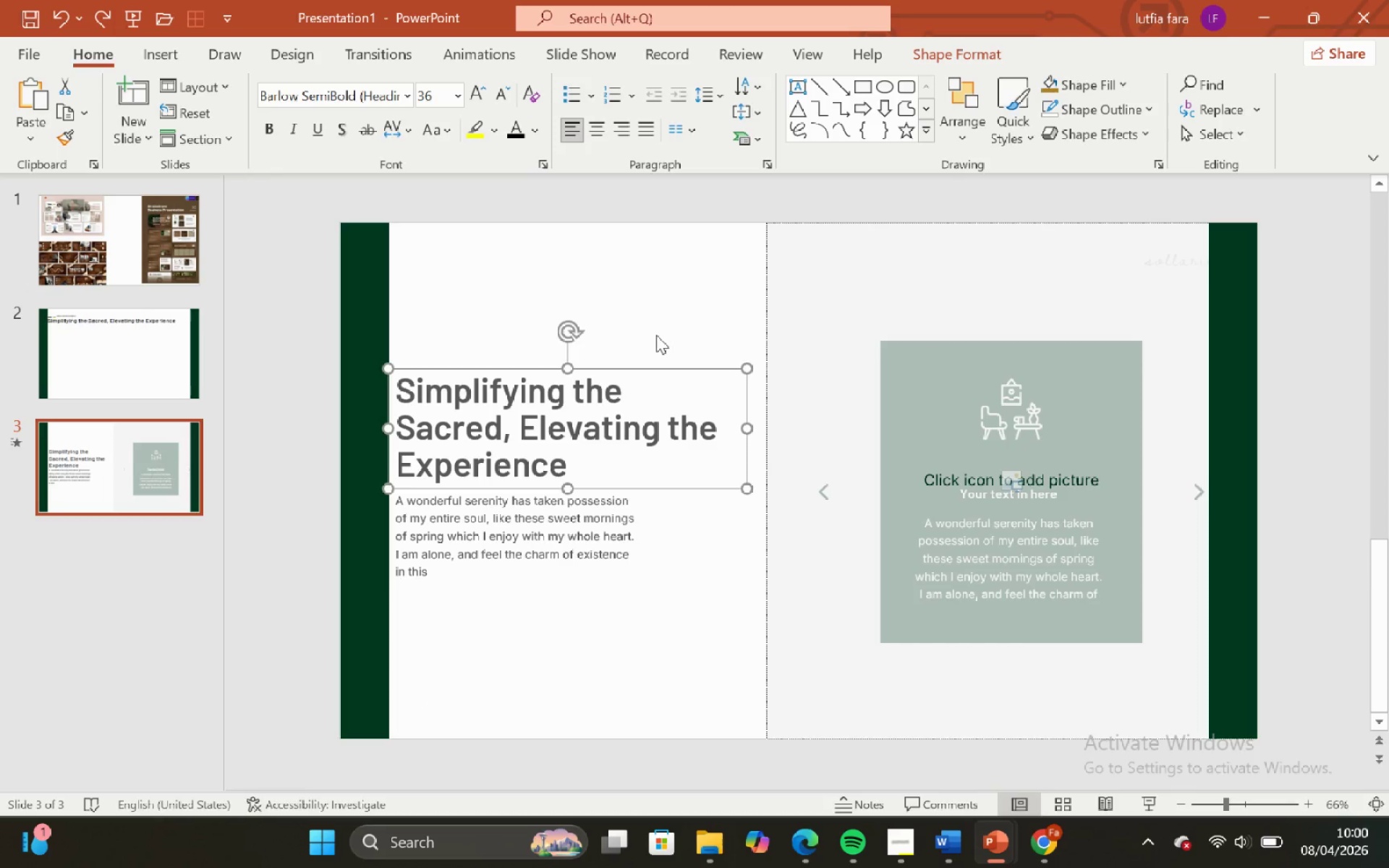 
left_click([656, 335])
 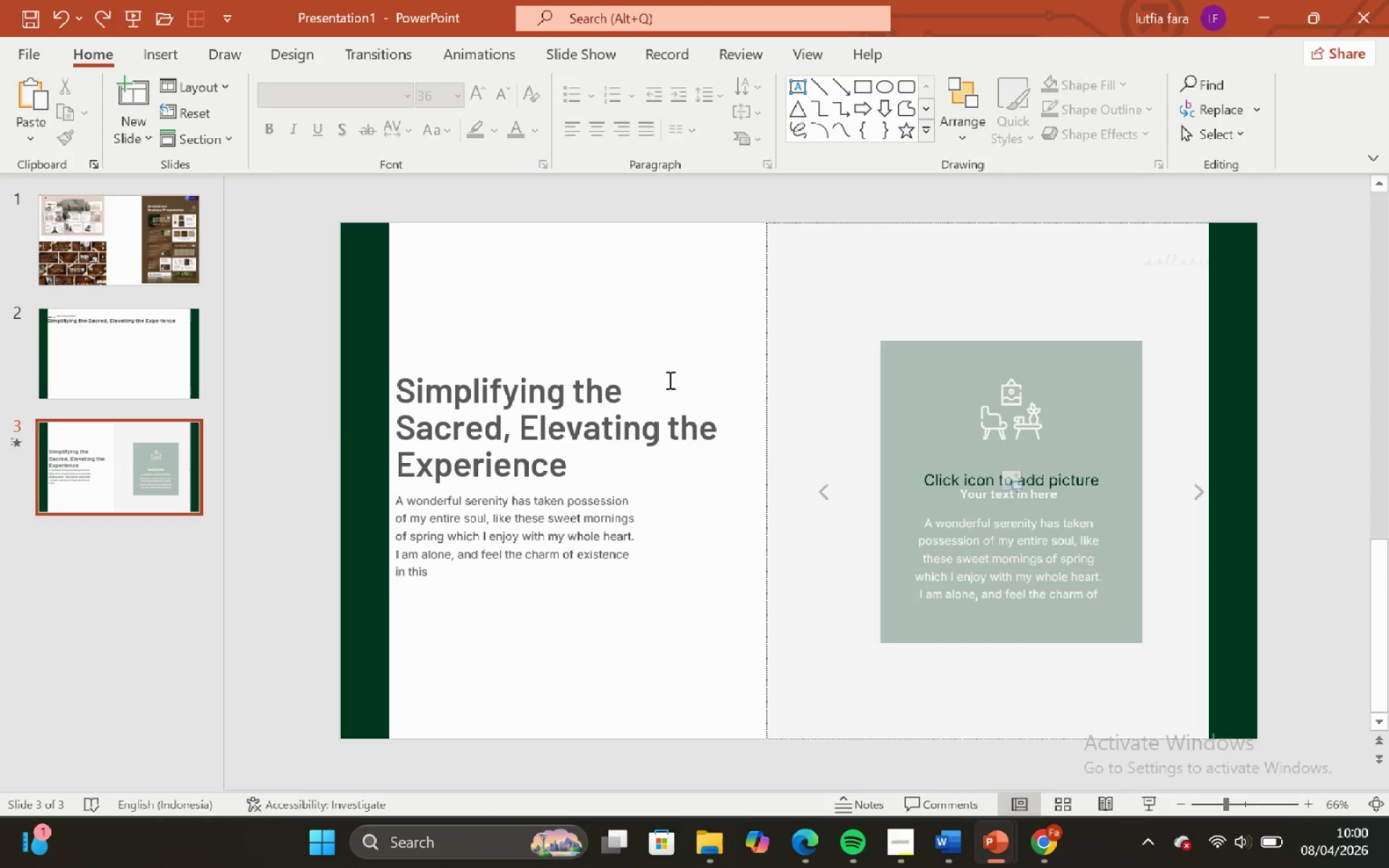 
left_click([668, 380])
 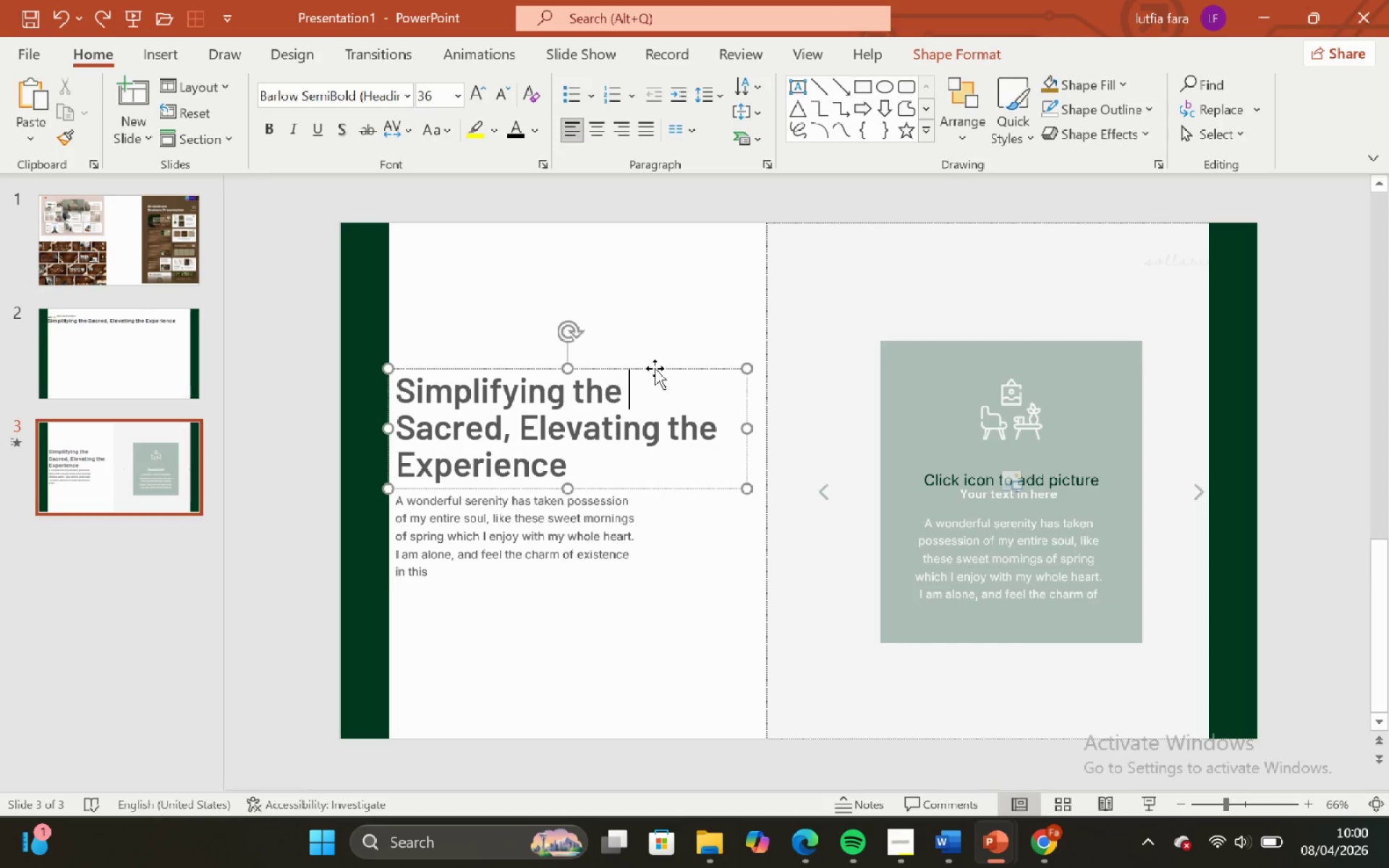 
left_click([655, 368])
 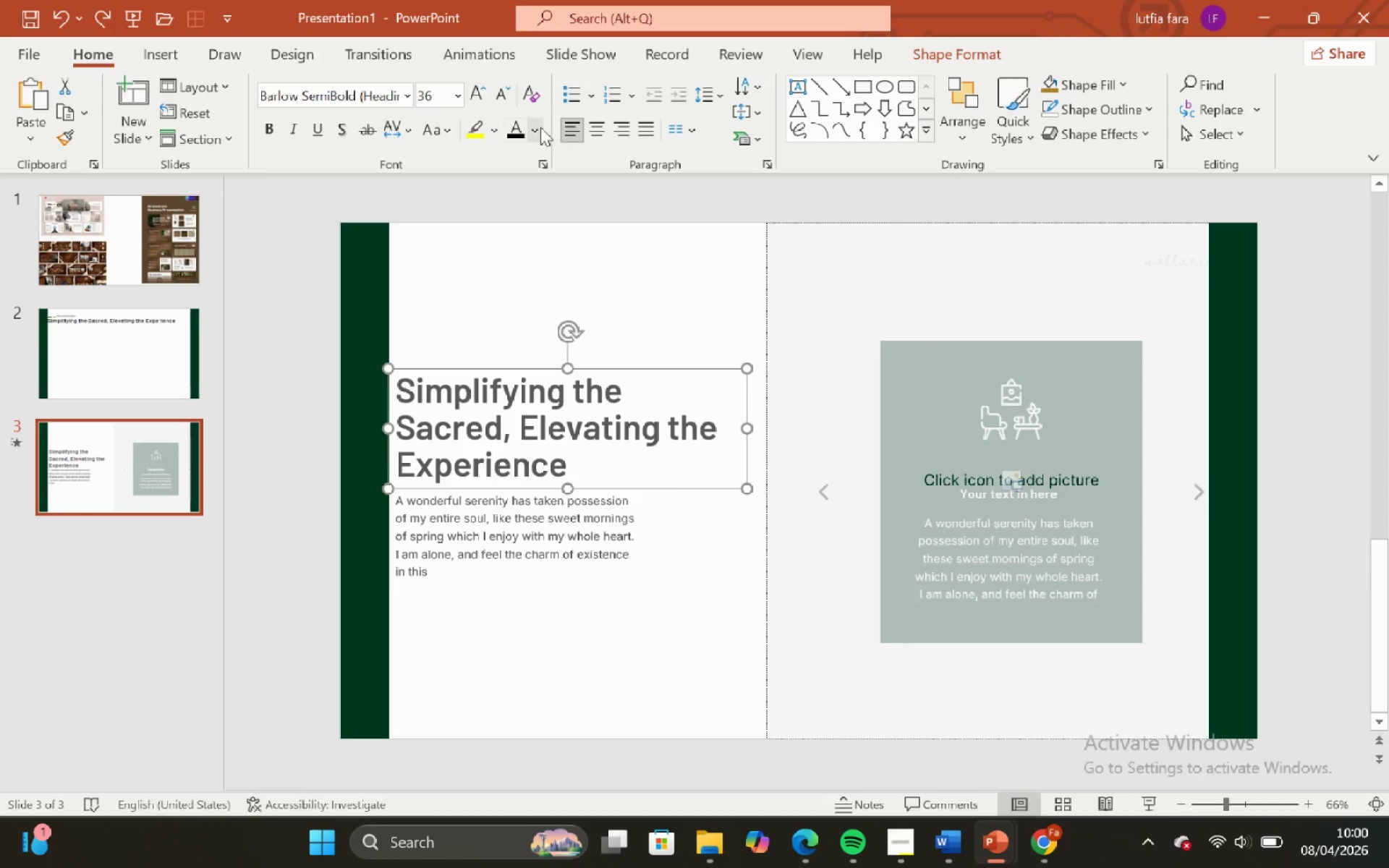 
left_click([540, 128])
 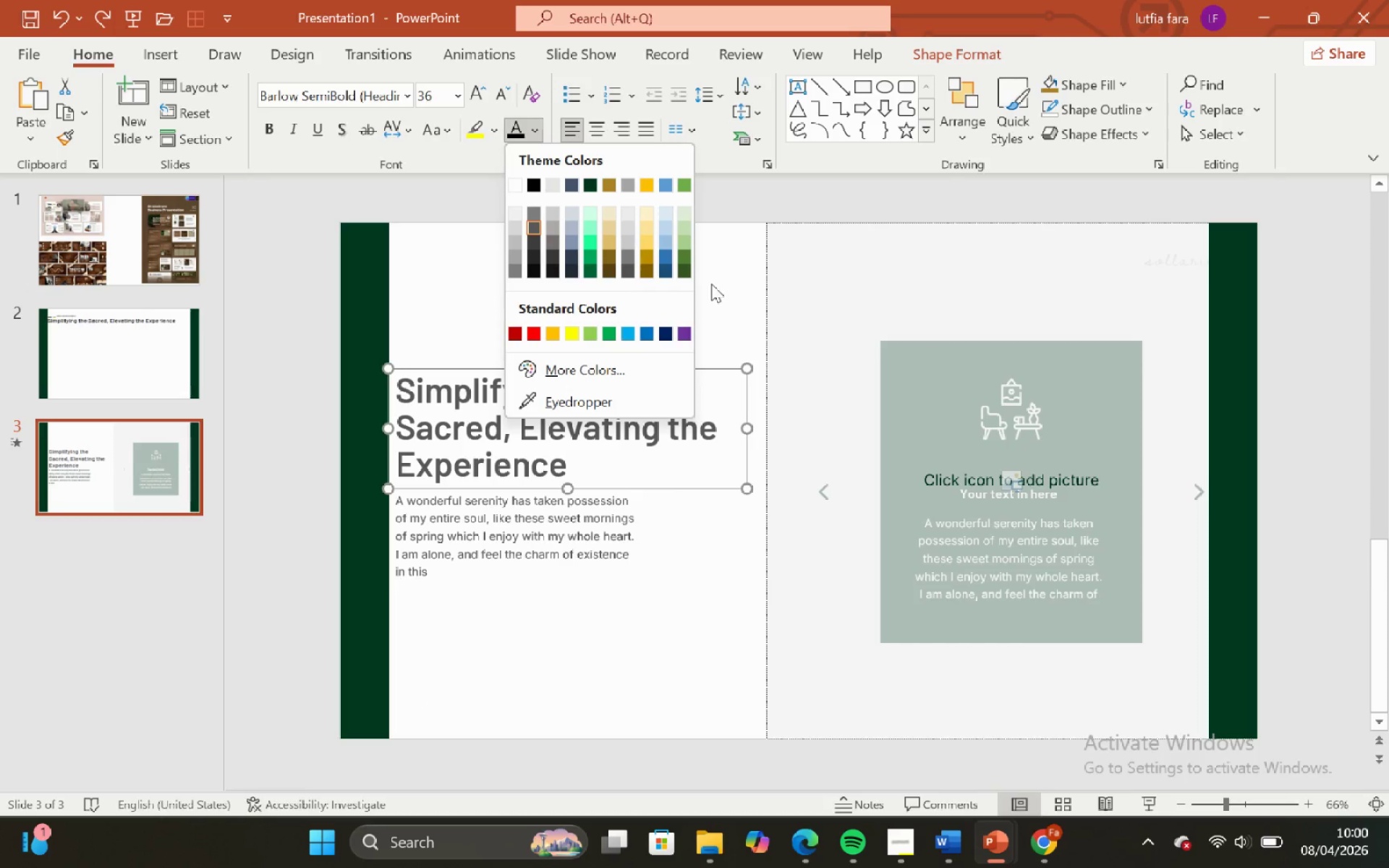 
left_click([712, 284])
 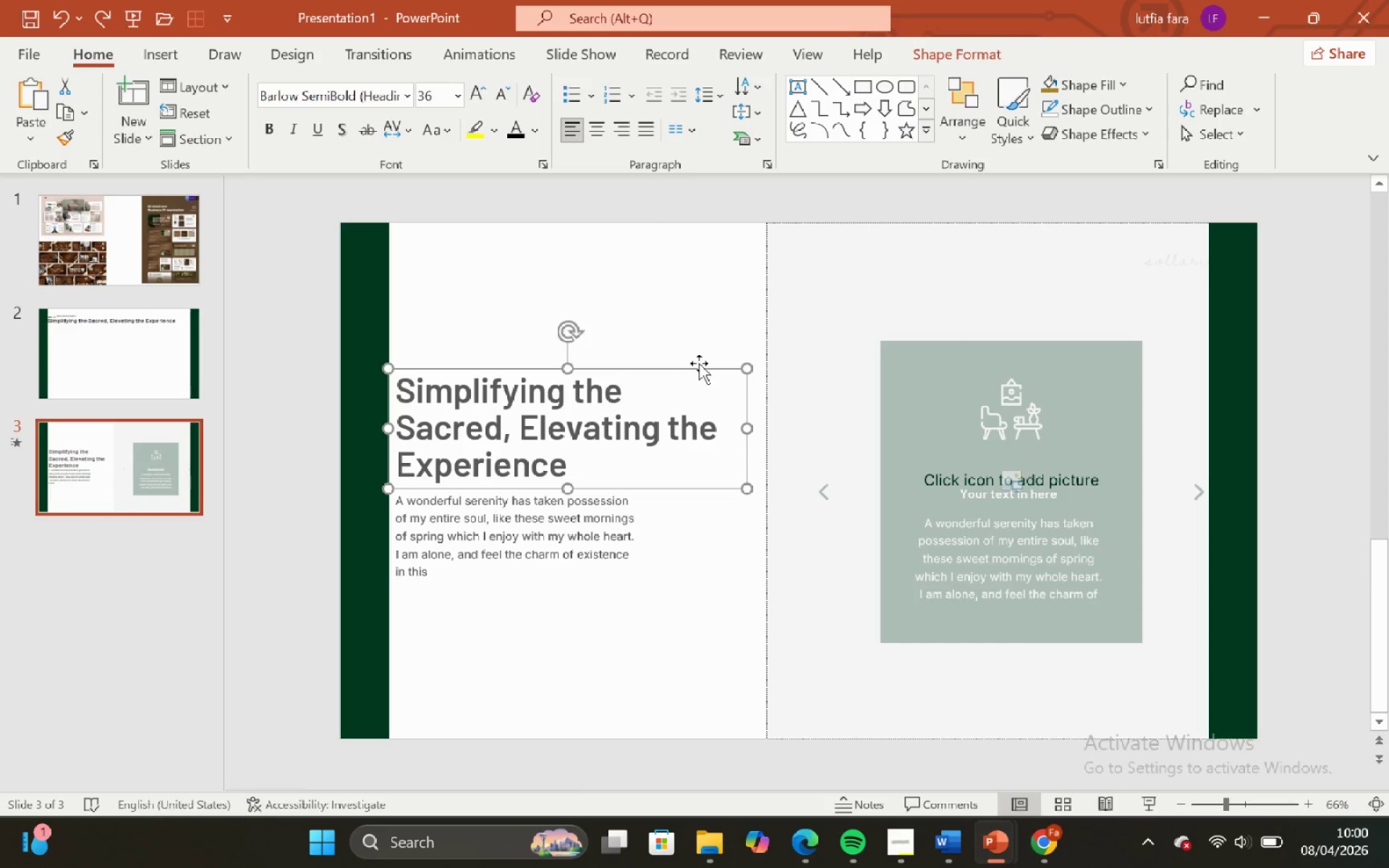 
left_click([699, 363])
 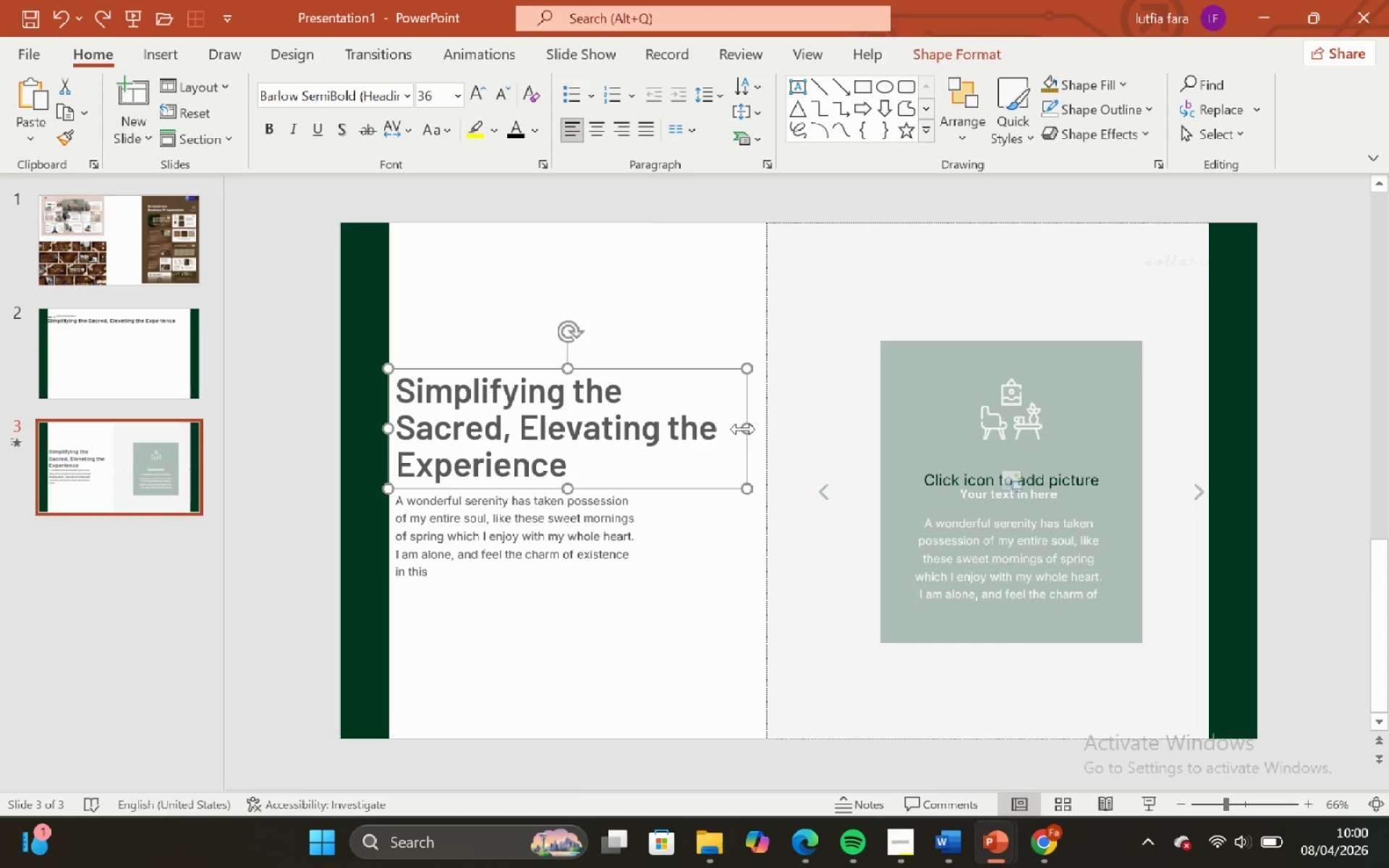 
left_click_drag(start_coordinate=[743, 429], to_coordinate=[678, 430])
 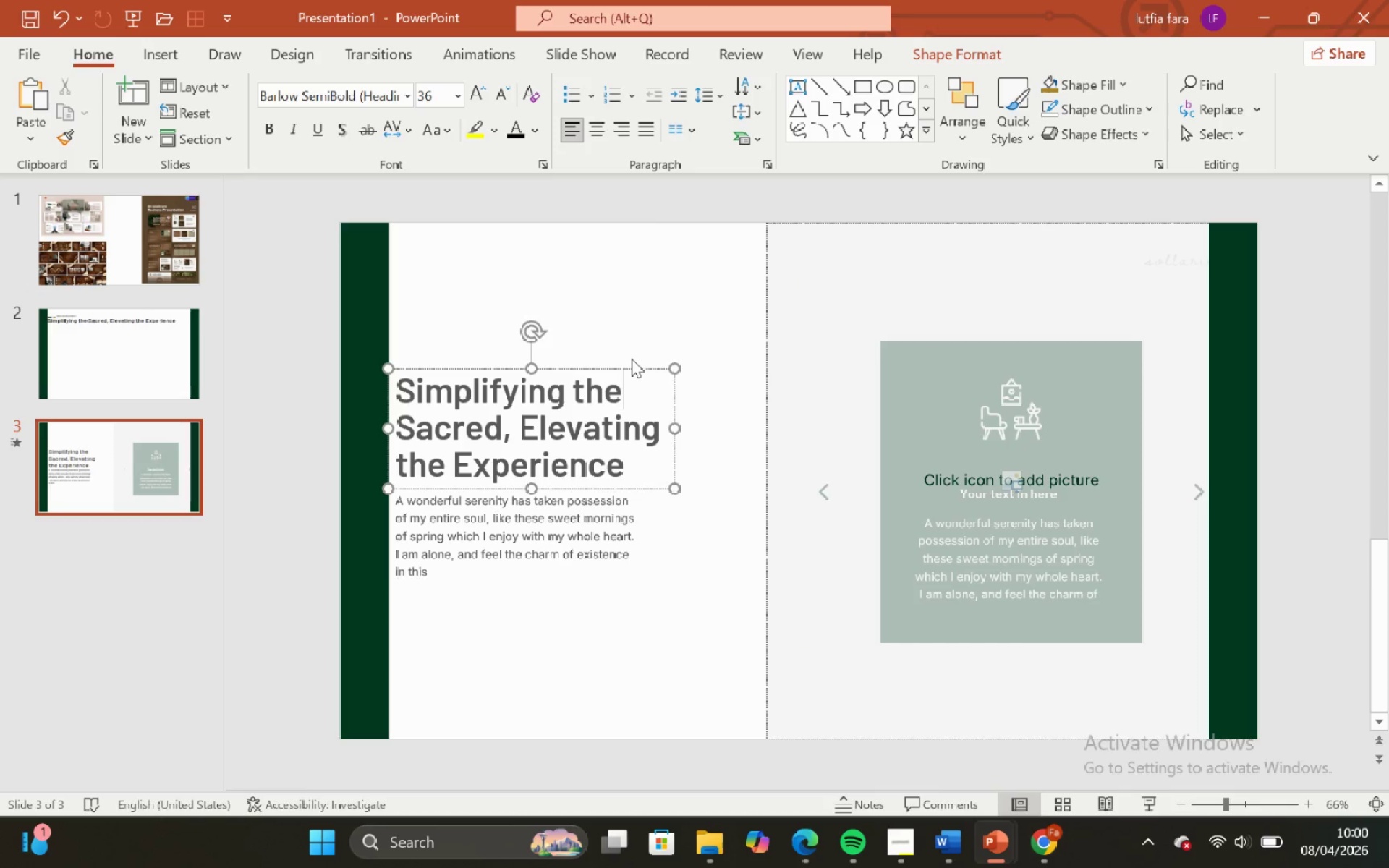 
left_click([634, 364])
 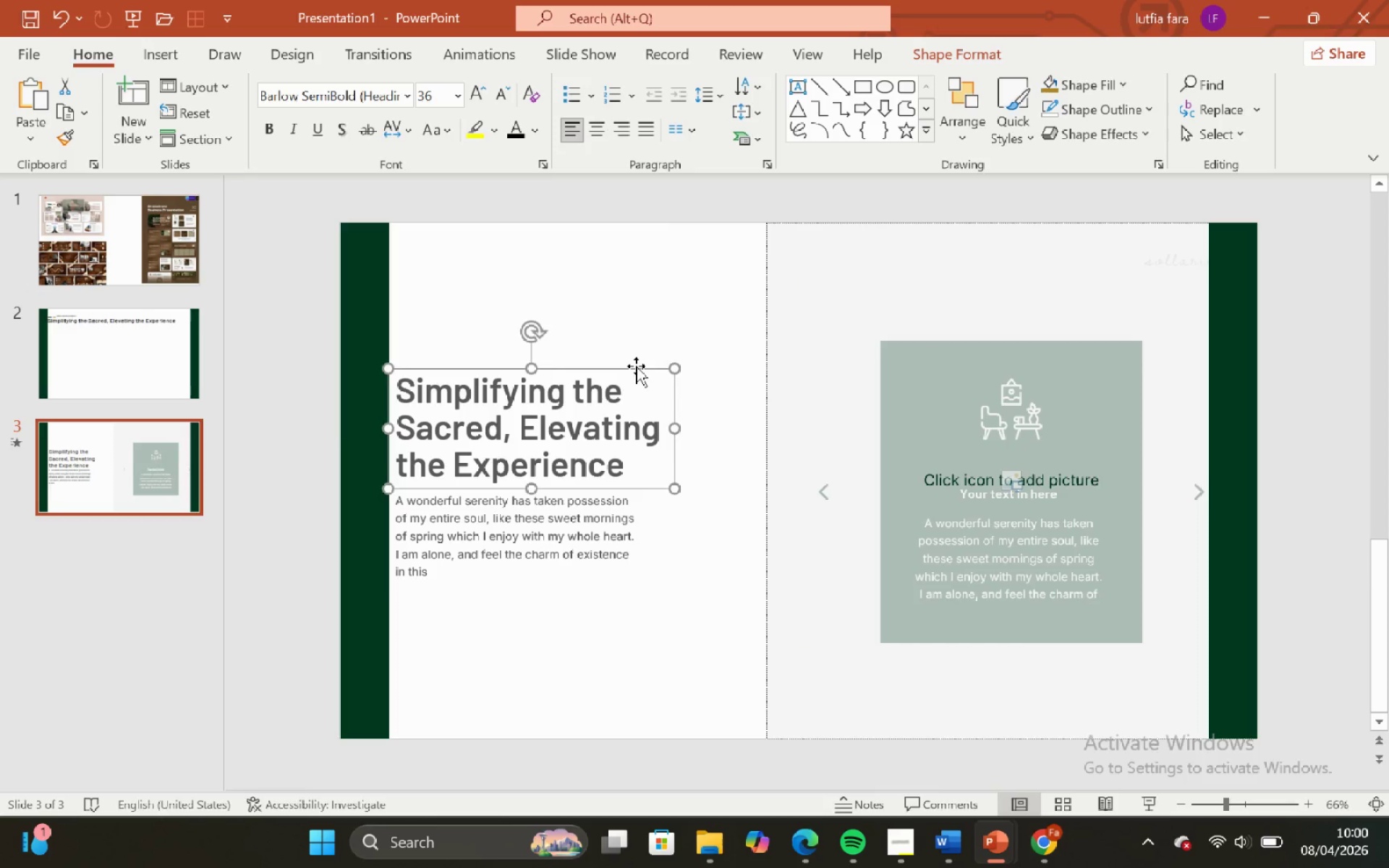 
hold_key(key=ShiftLeft, duration=0.69)
left_click_drag(start_coordinate=[636, 366], to_coordinate=[636, 357])
 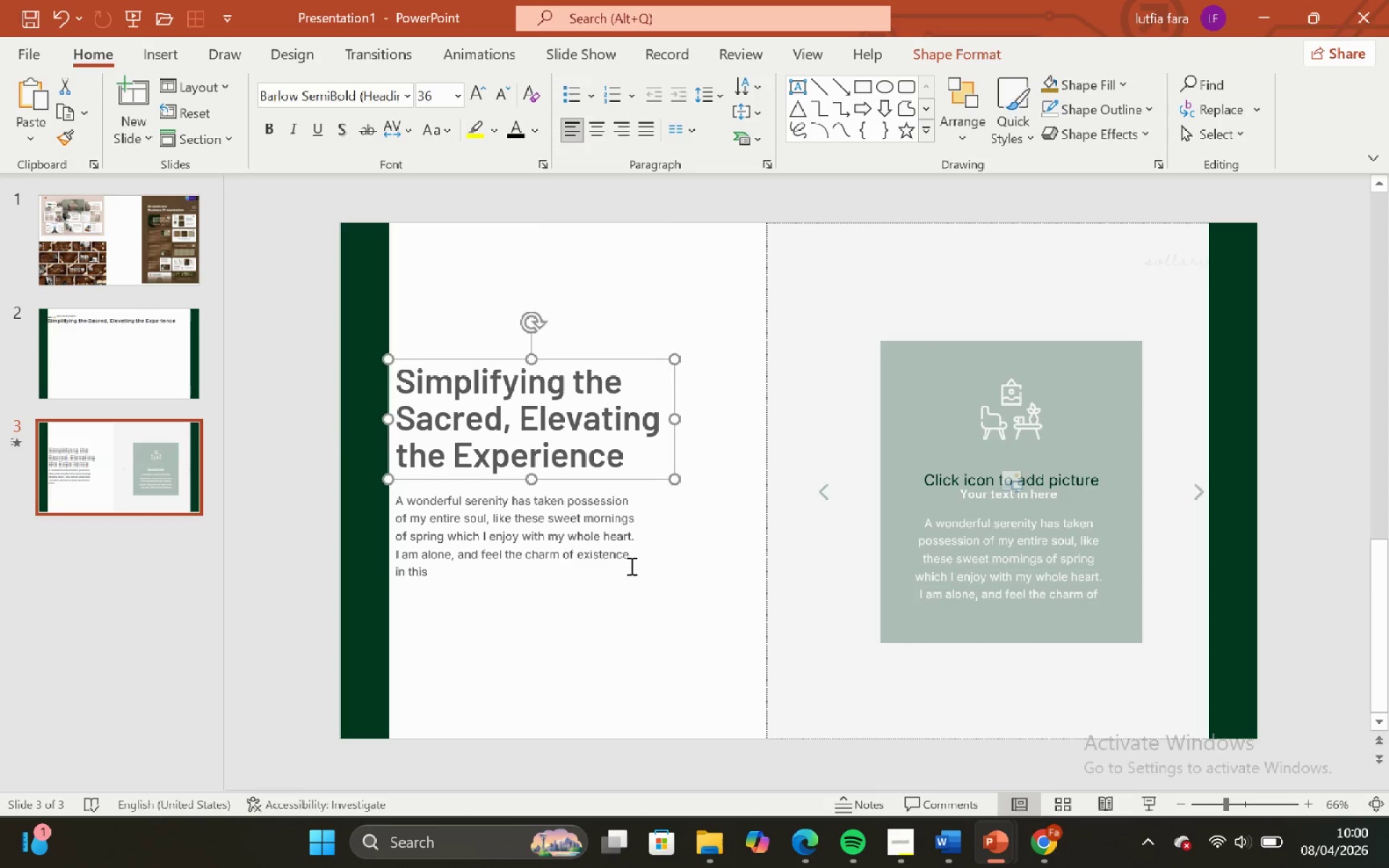 
left_click([630, 566])
 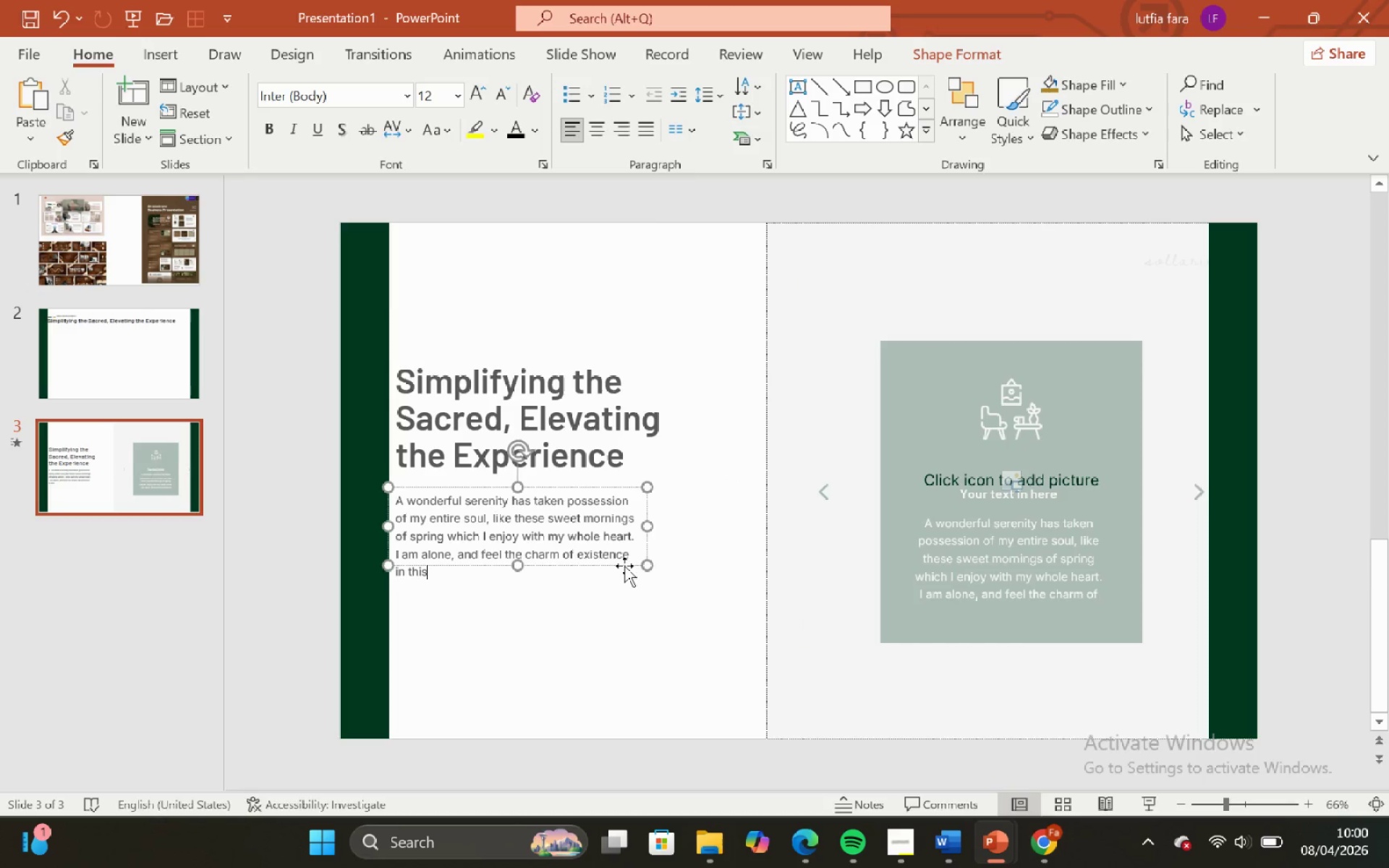 
hold_key(key=ShiftLeft, duration=0.64)
left_click_drag(start_coordinate=[624, 566], to_coordinate=[619, 576])
 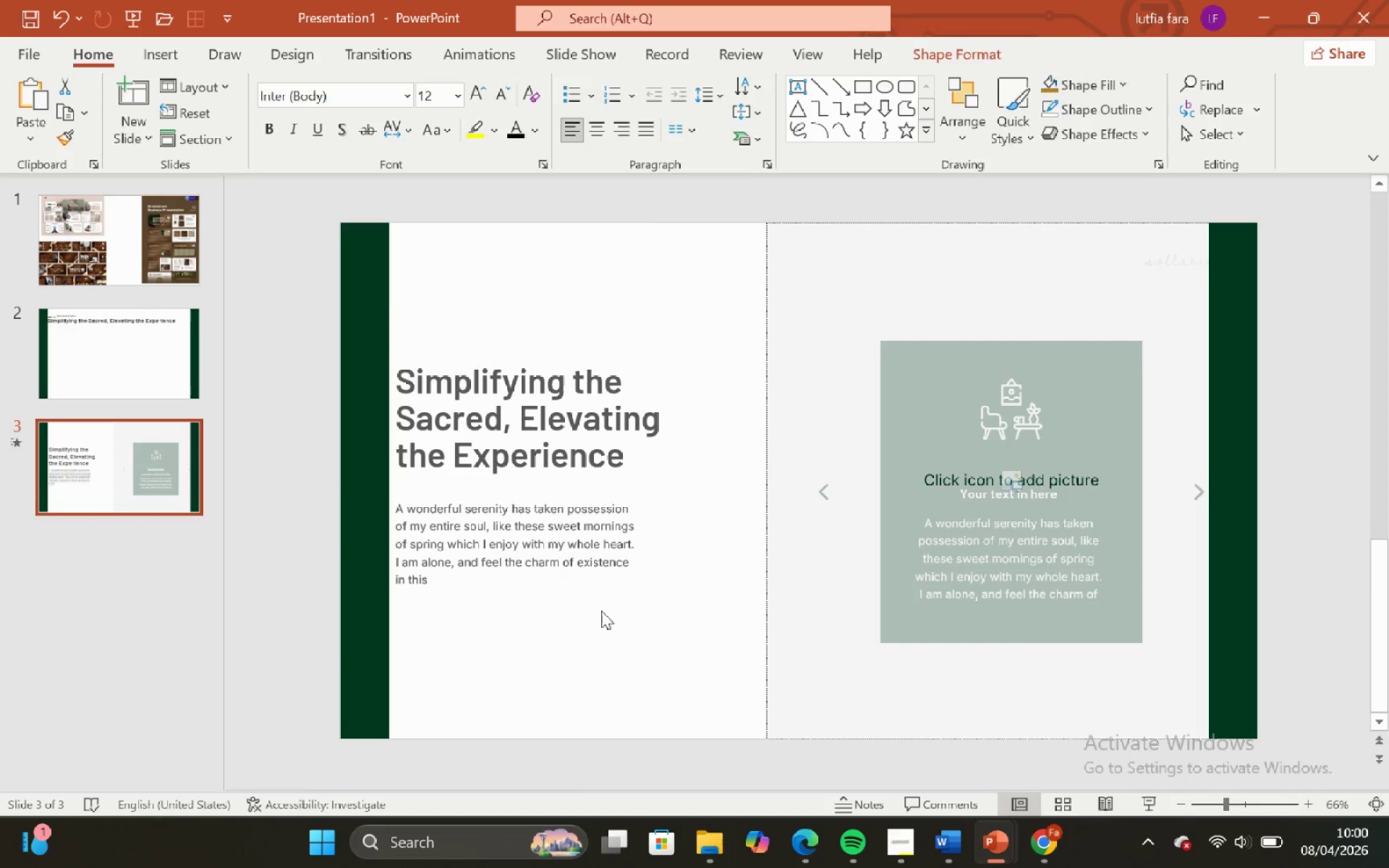 
left_click_drag(start_coordinate=[608, 620], to_coordinate=[604, 616])
 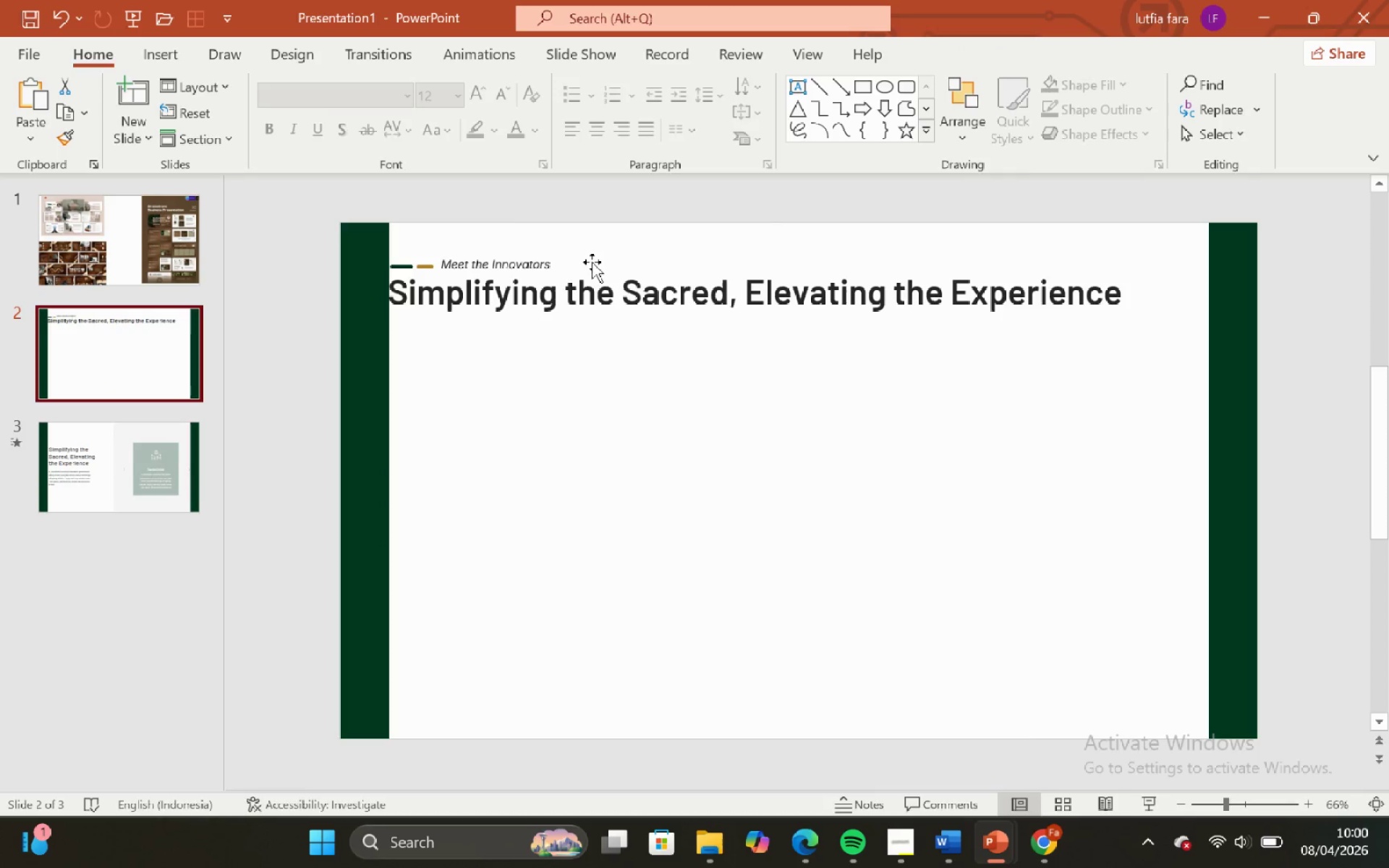 
left_click([585, 260])
 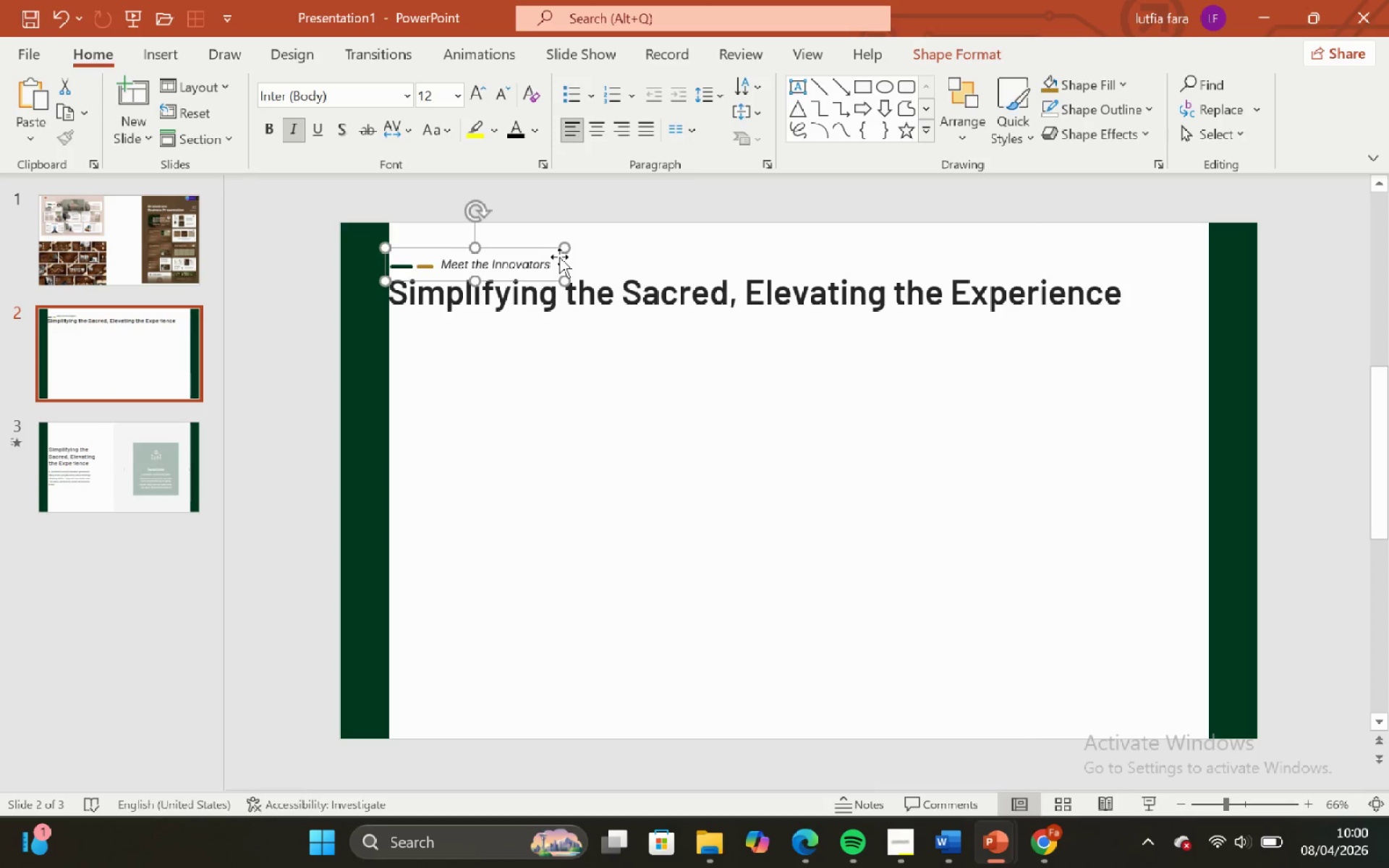 
key(Control+C)
 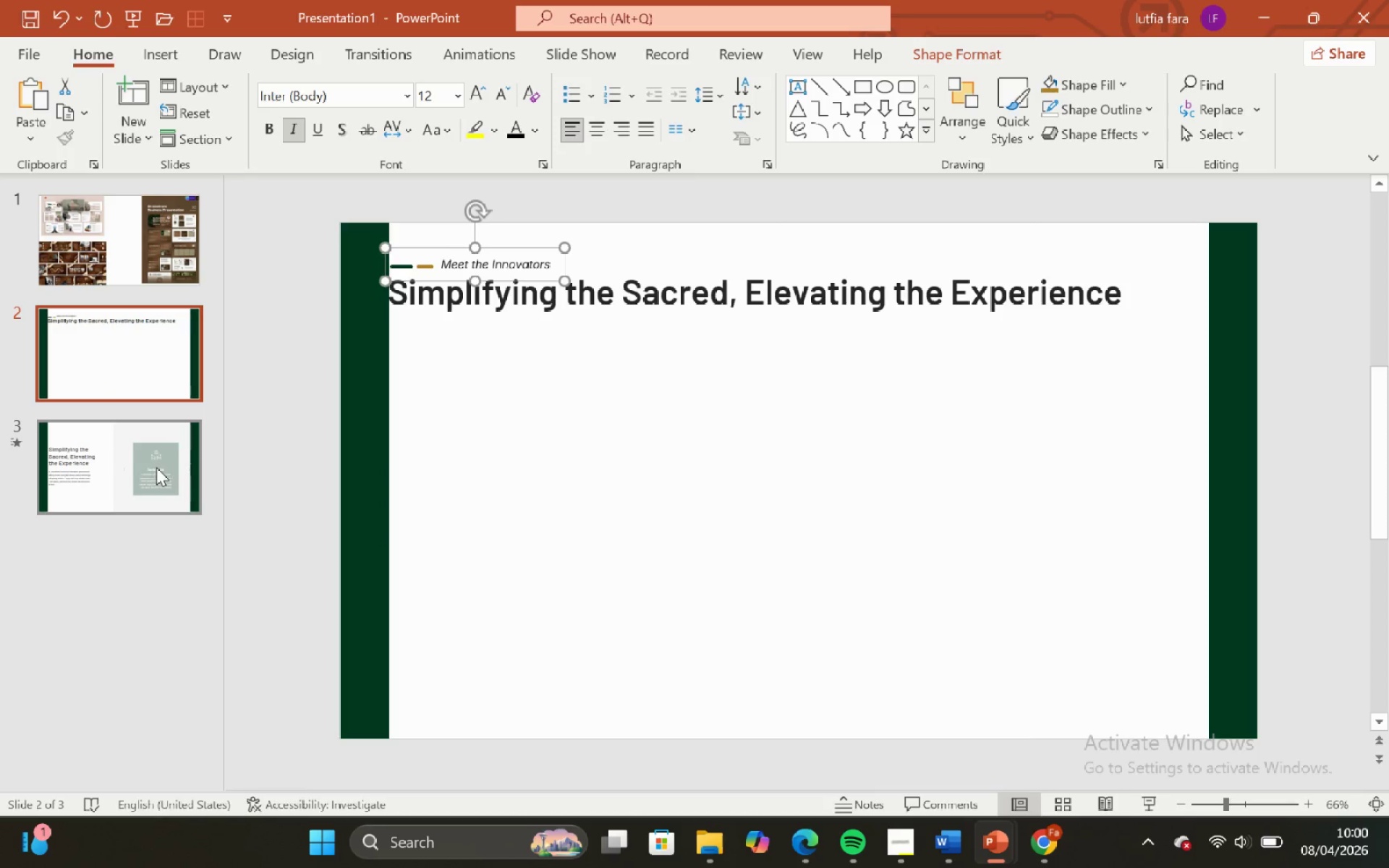 
left_click([156, 467])
 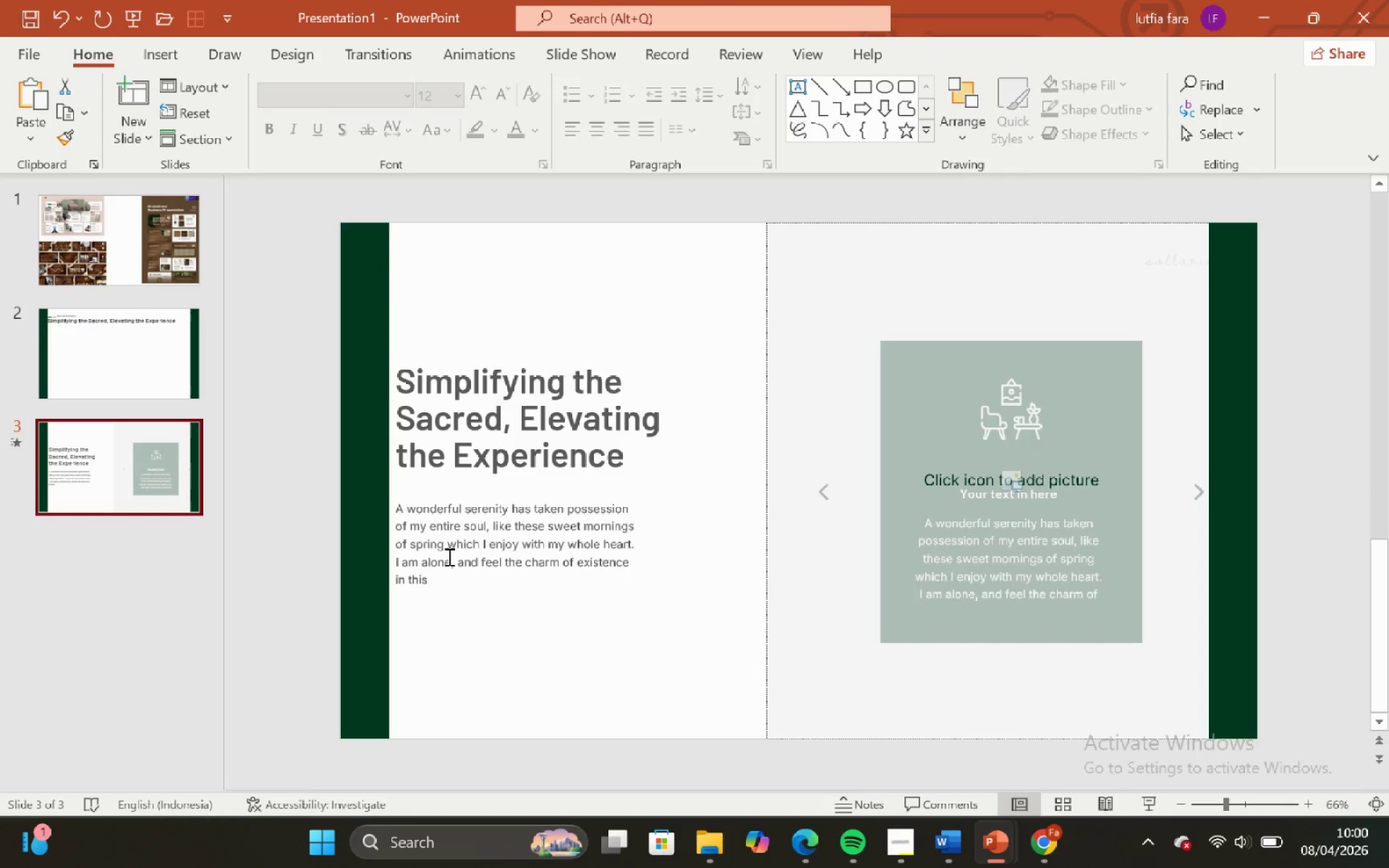 
key(Control+V)
 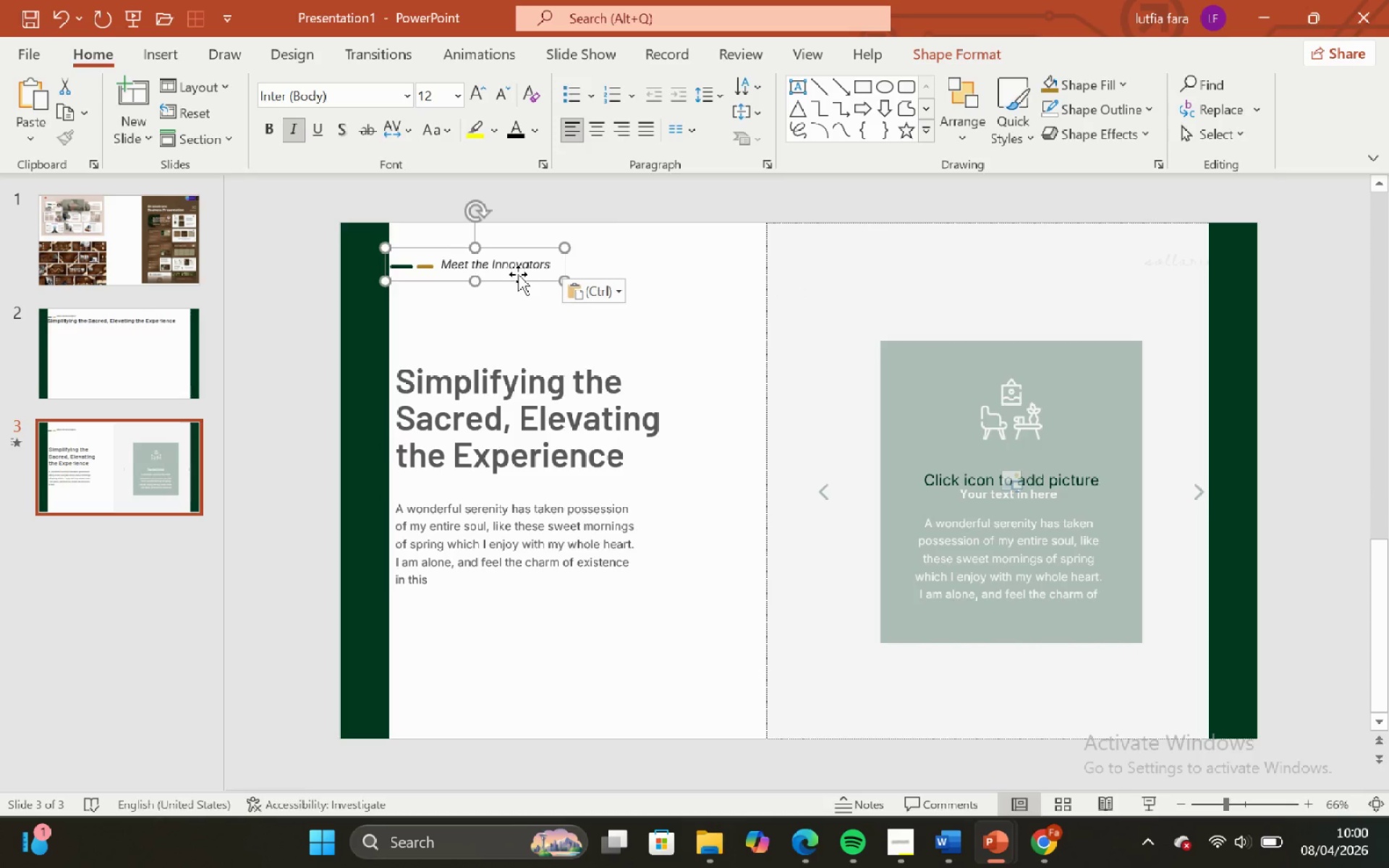 
hold_key(key=ShiftLeft, duration=3.0)
left_click_drag(start_coordinate=[522, 279], to_coordinate=[503, 372])
 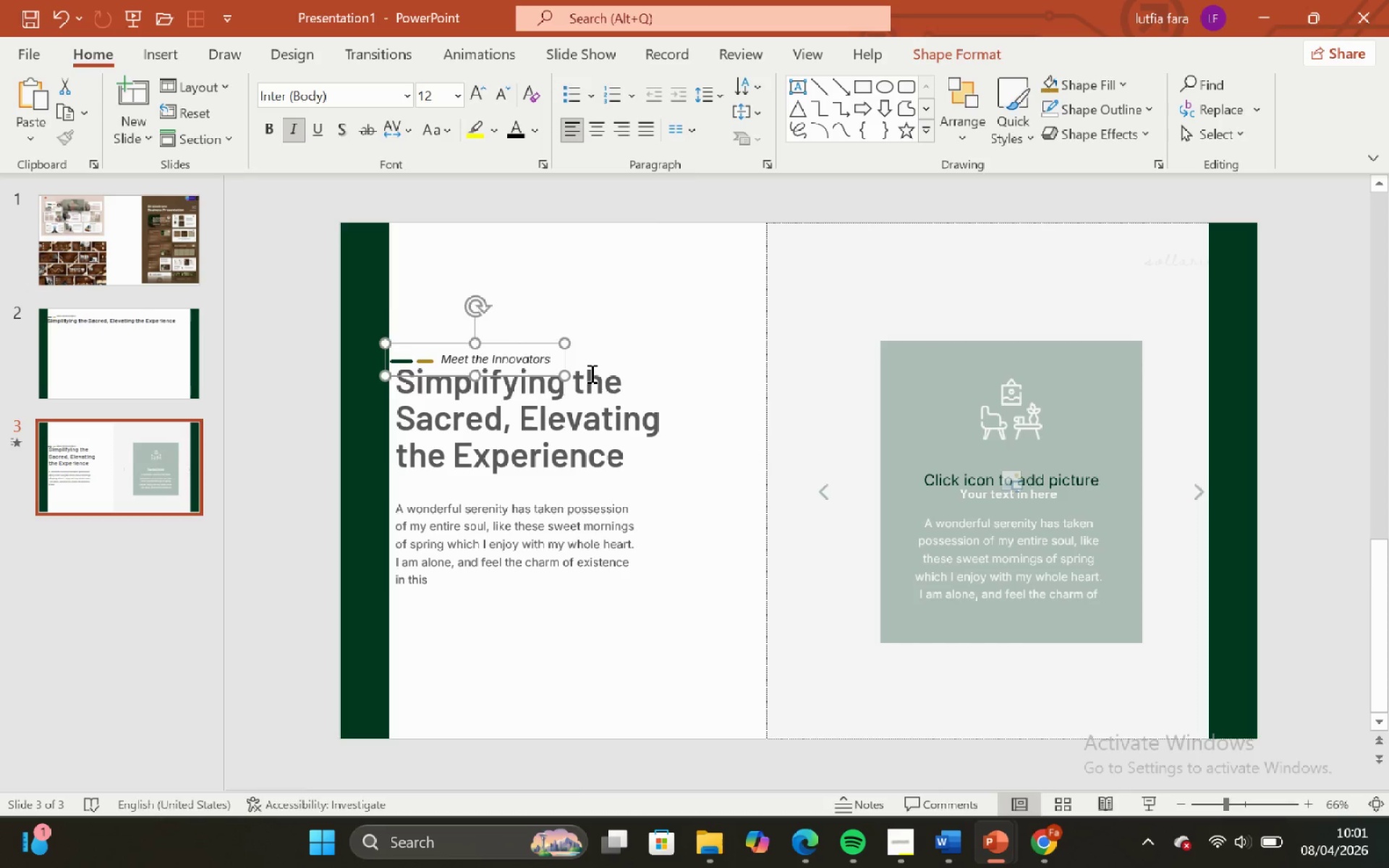 
key(ArrowRight)
 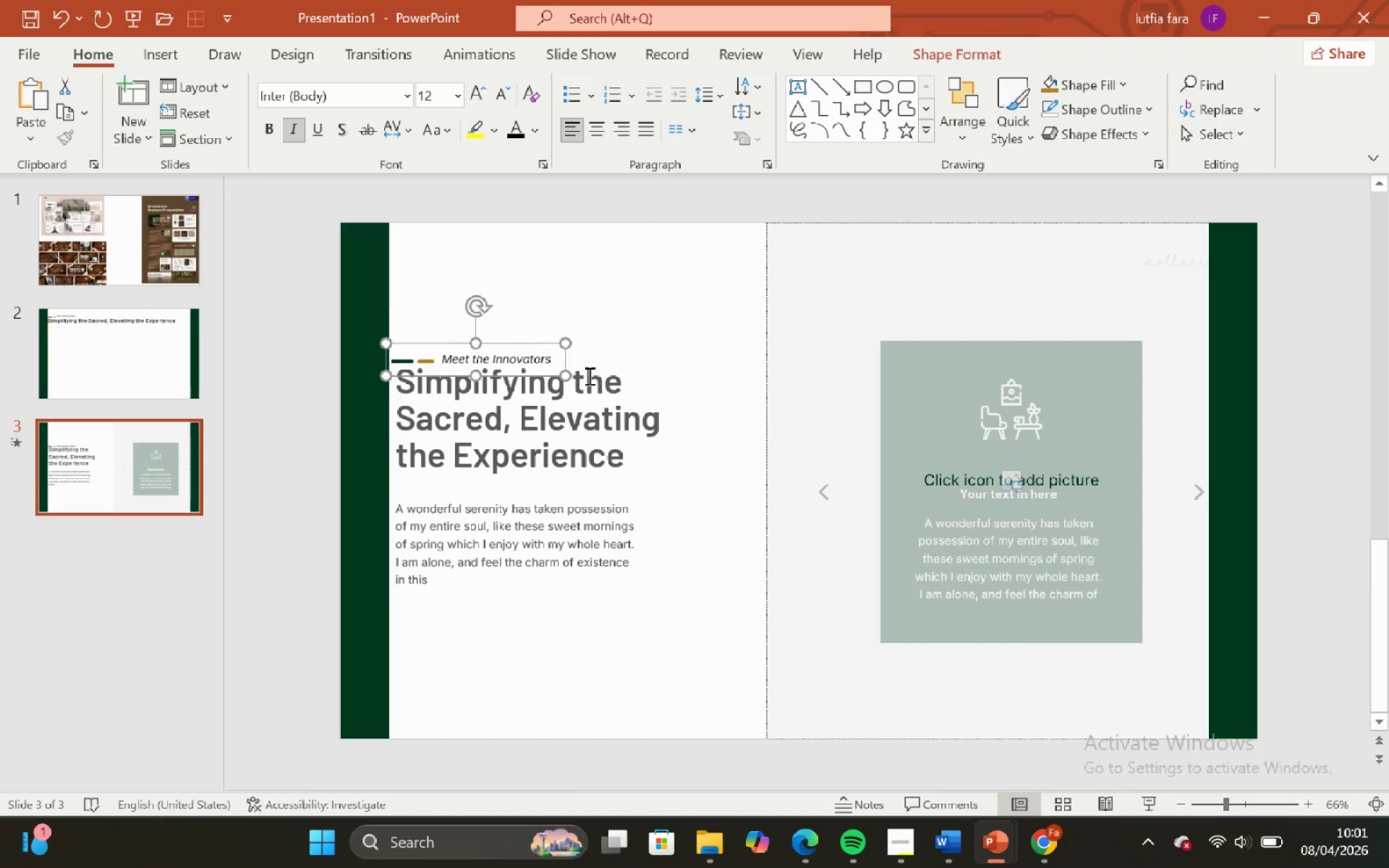 
key(ArrowRight)
 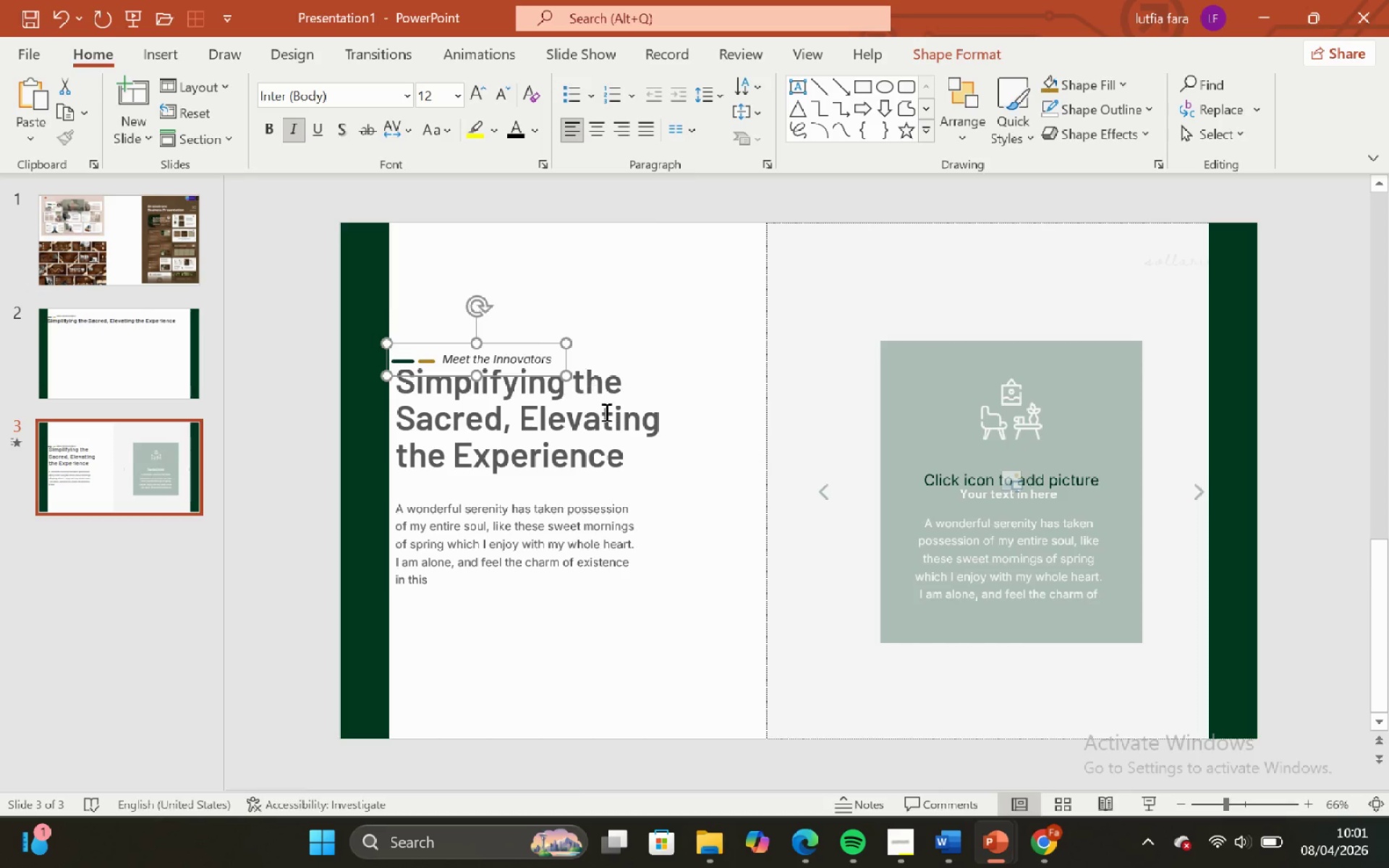 
key(ArrowRight)
 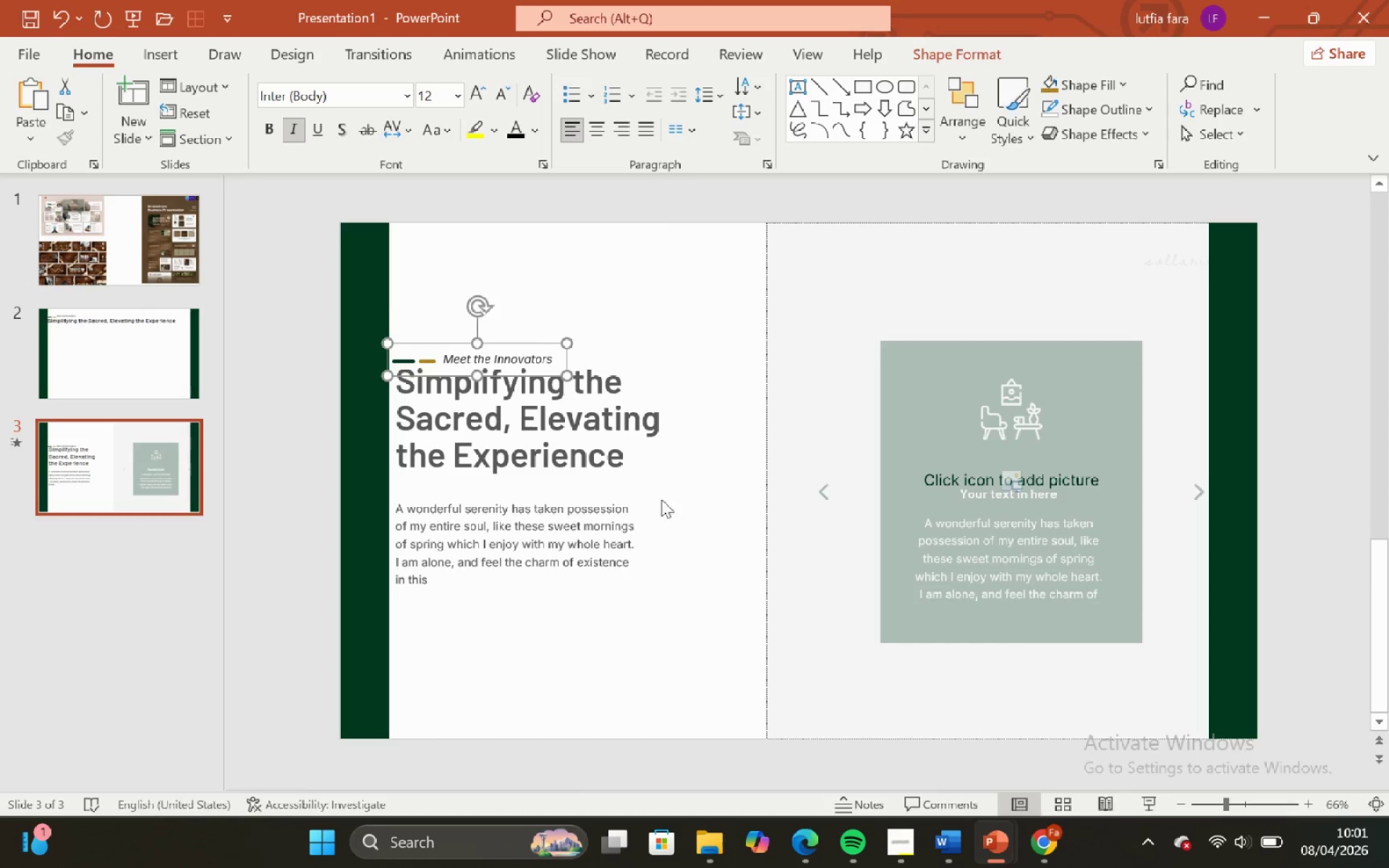 
key(ArrowRight)
 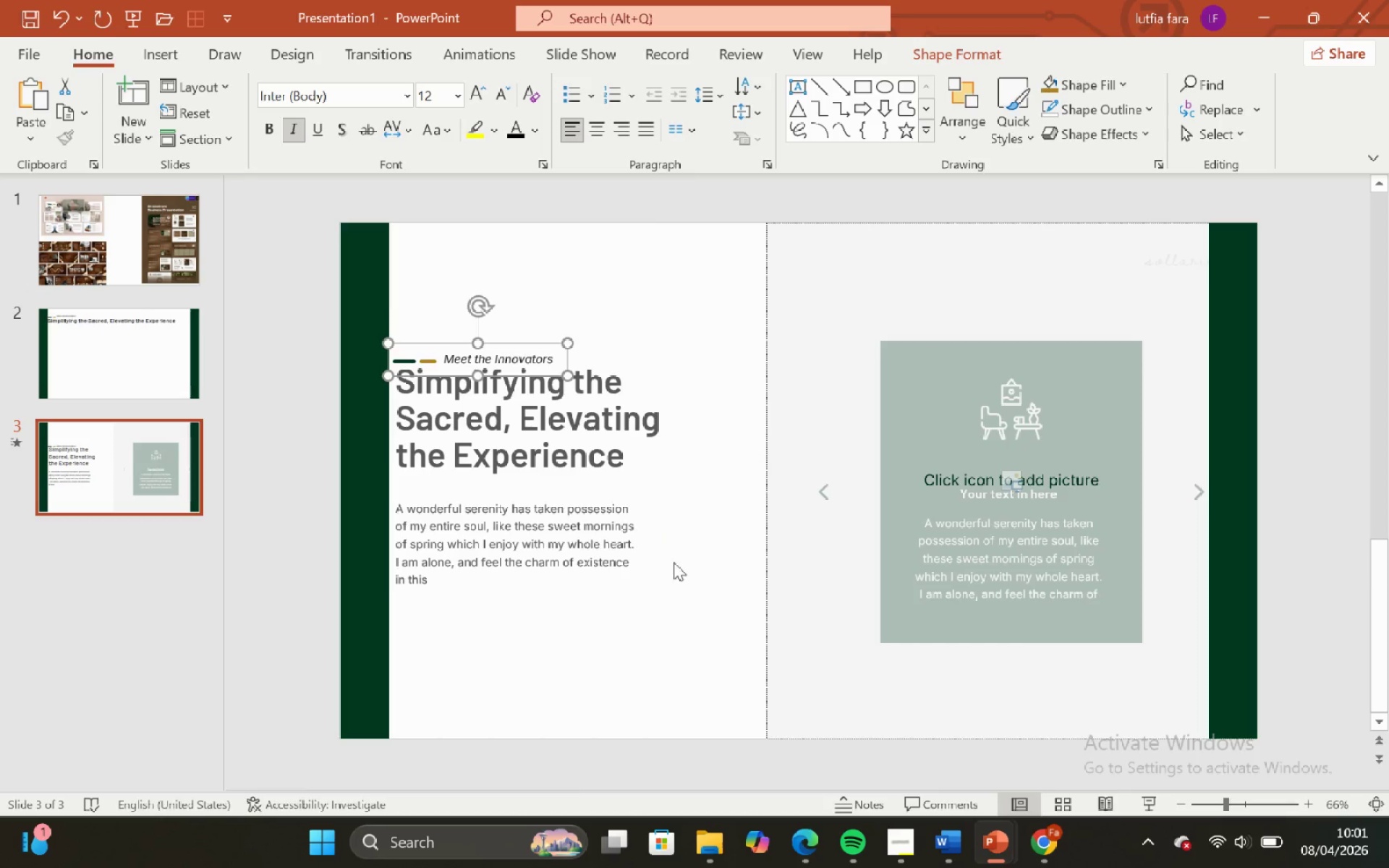 
key(ArrowRight)
 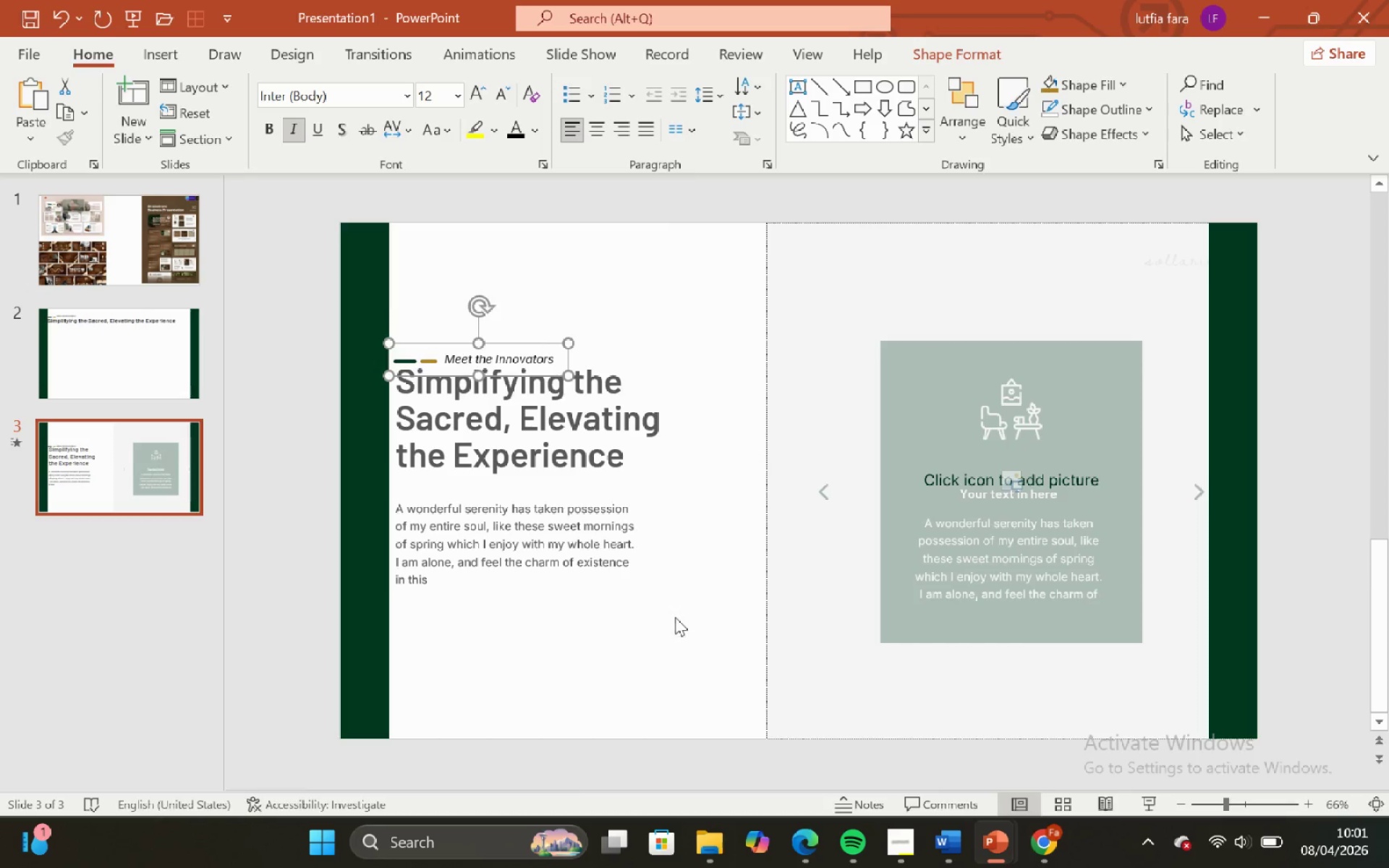 
key(ArrowRight)
 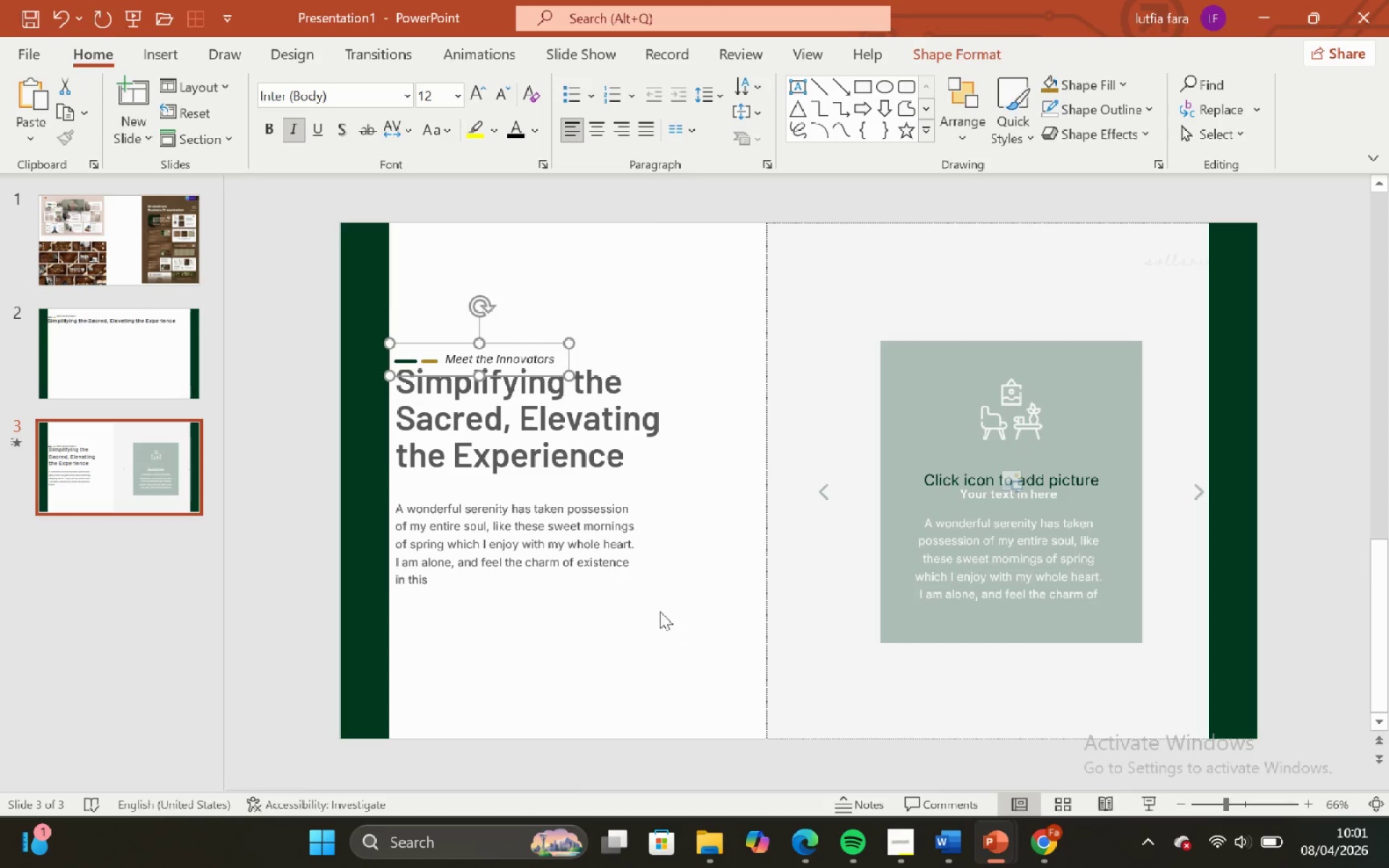 
key(ArrowRight)
 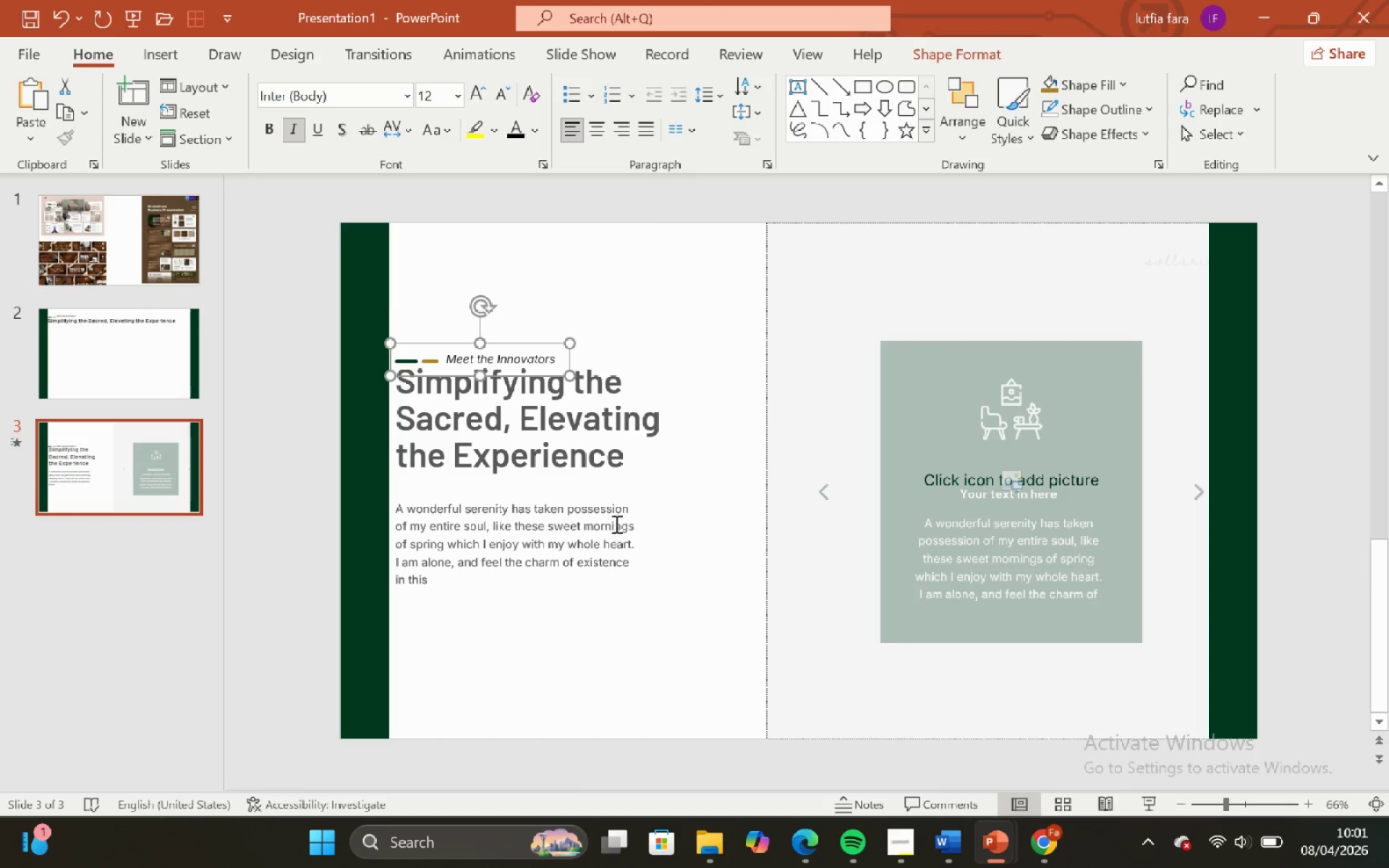 
key(ArrowRight)
 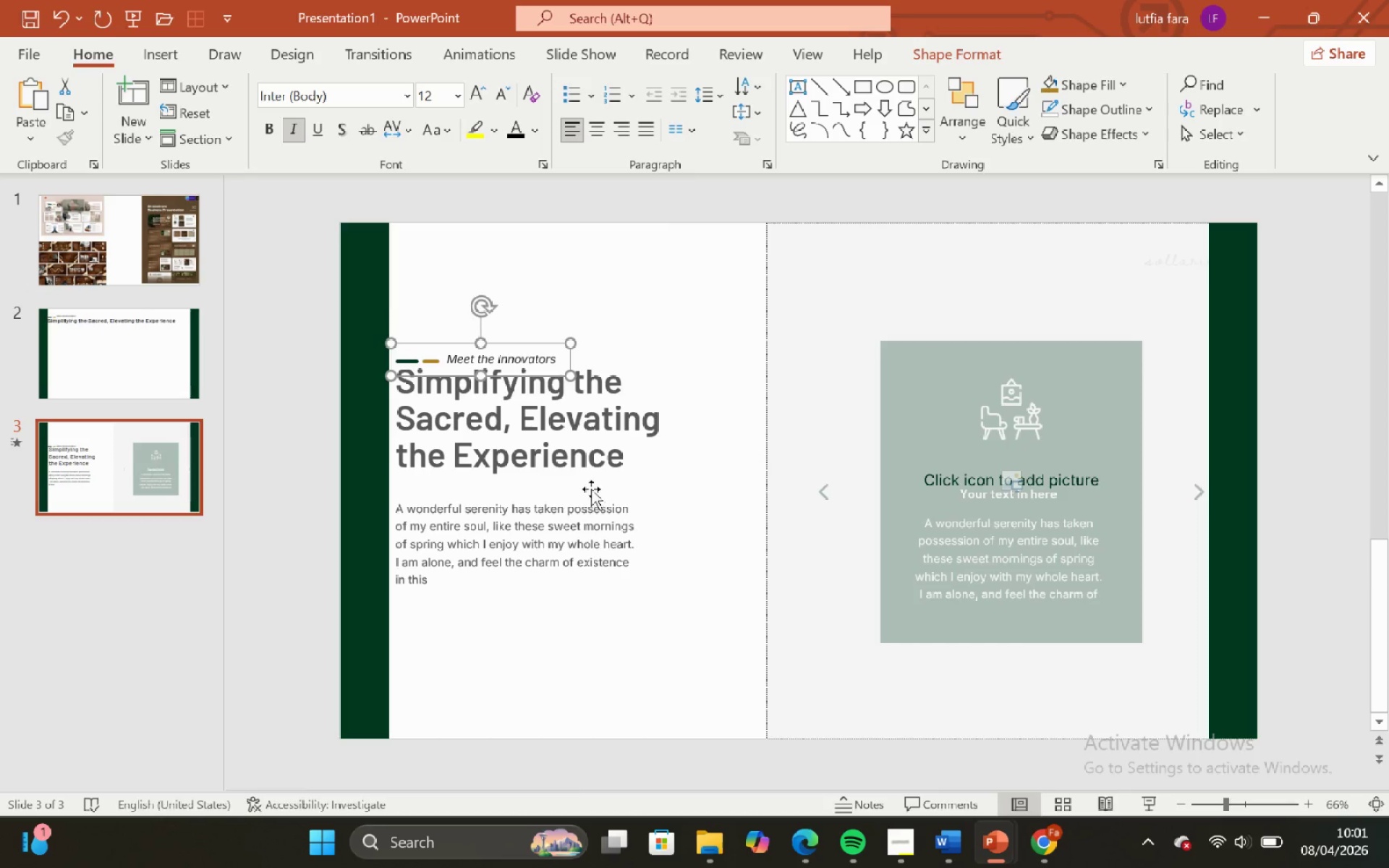 
key(ArrowRight)
 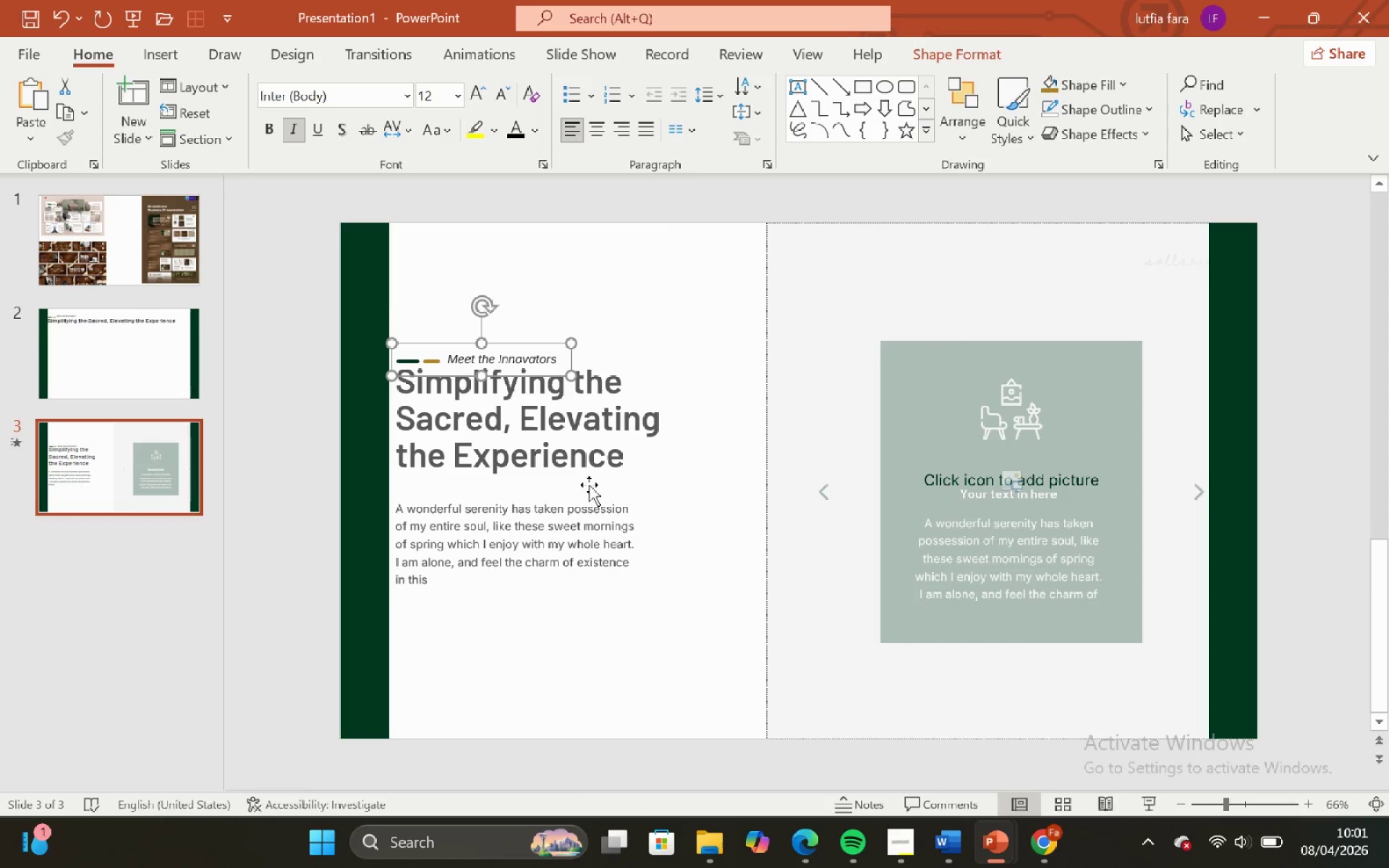 
key(ArrowRight)
 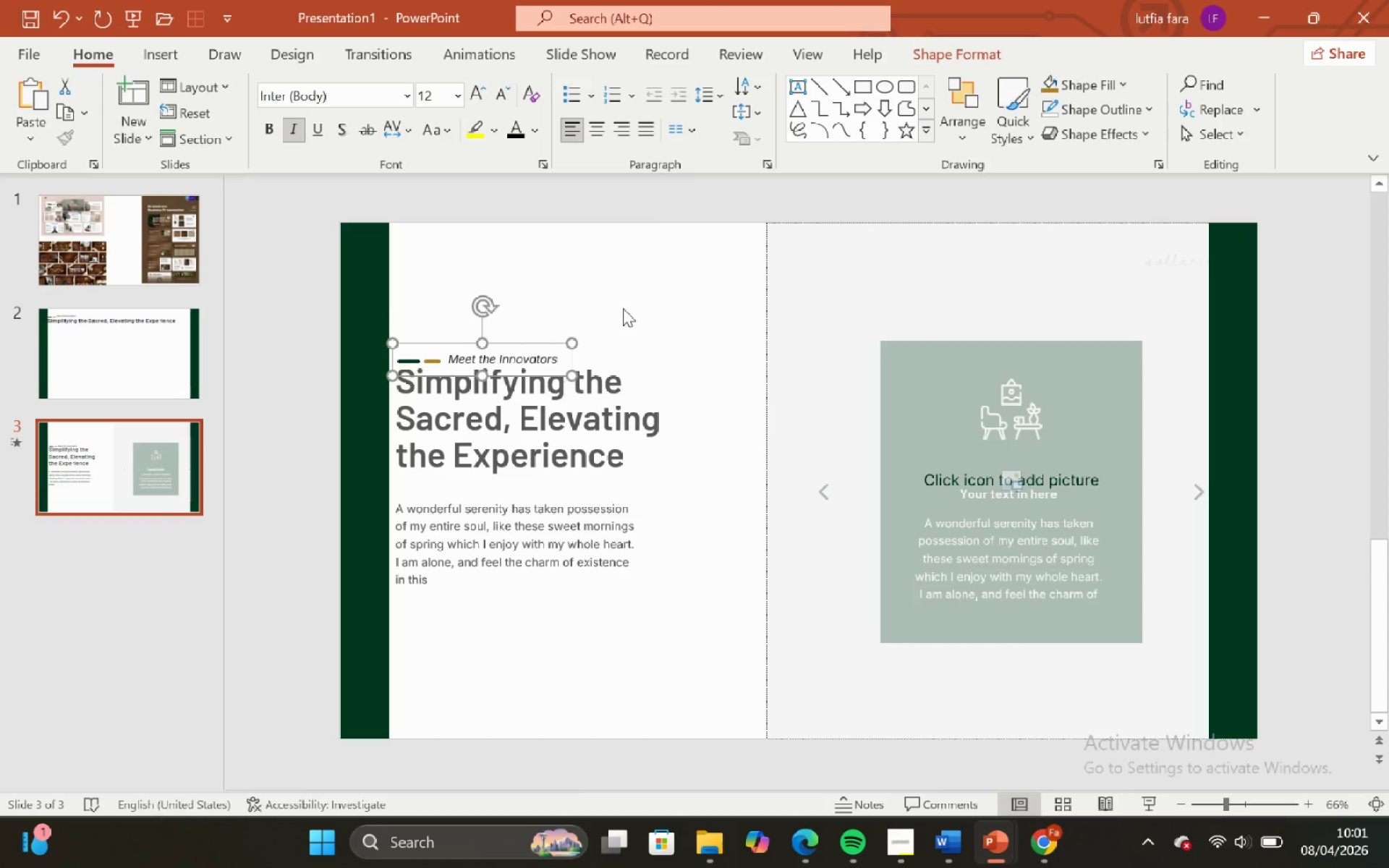 
key(ArrowUp)
 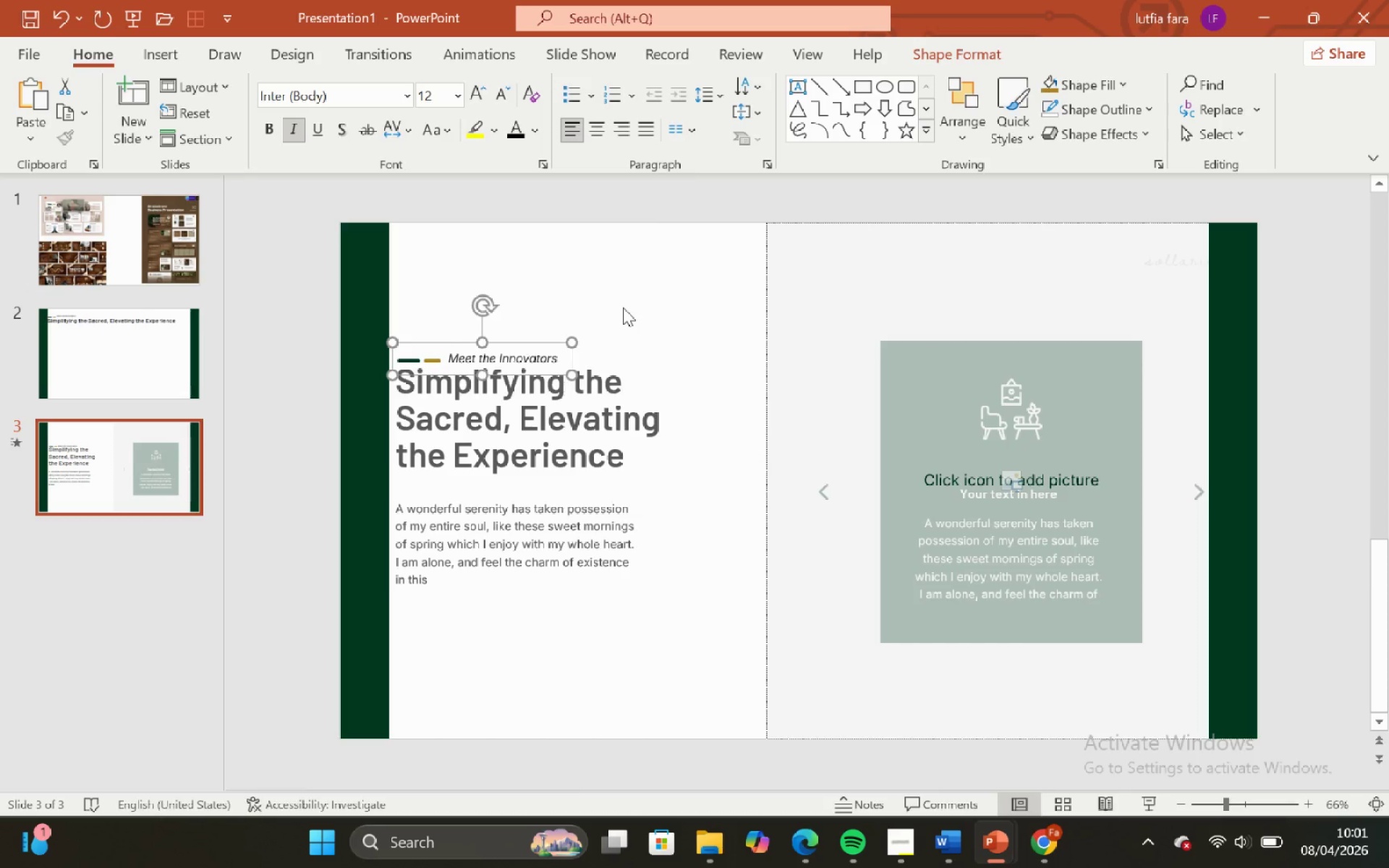 
key(ArrowUp)
 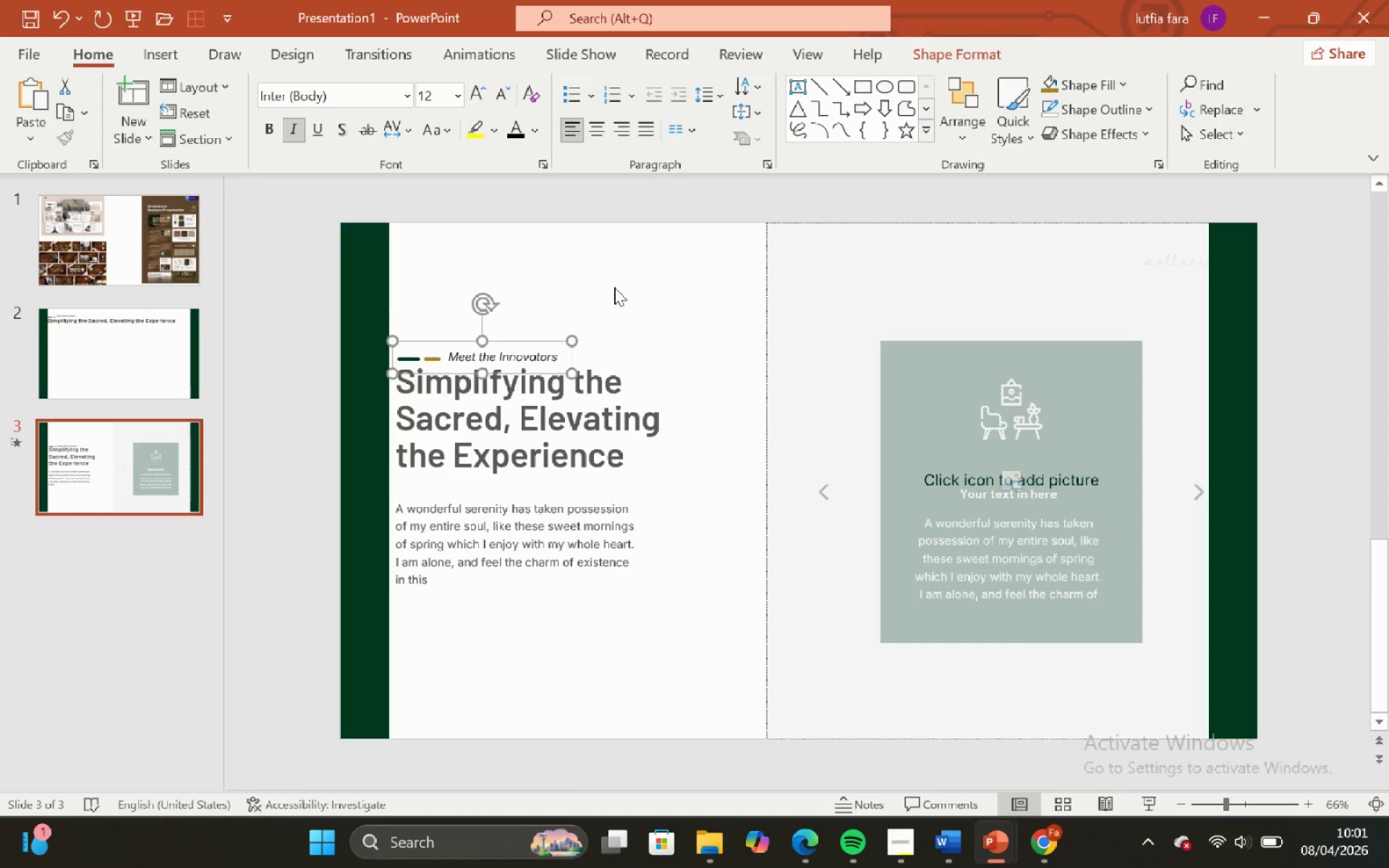 
key(ArrowUp)
 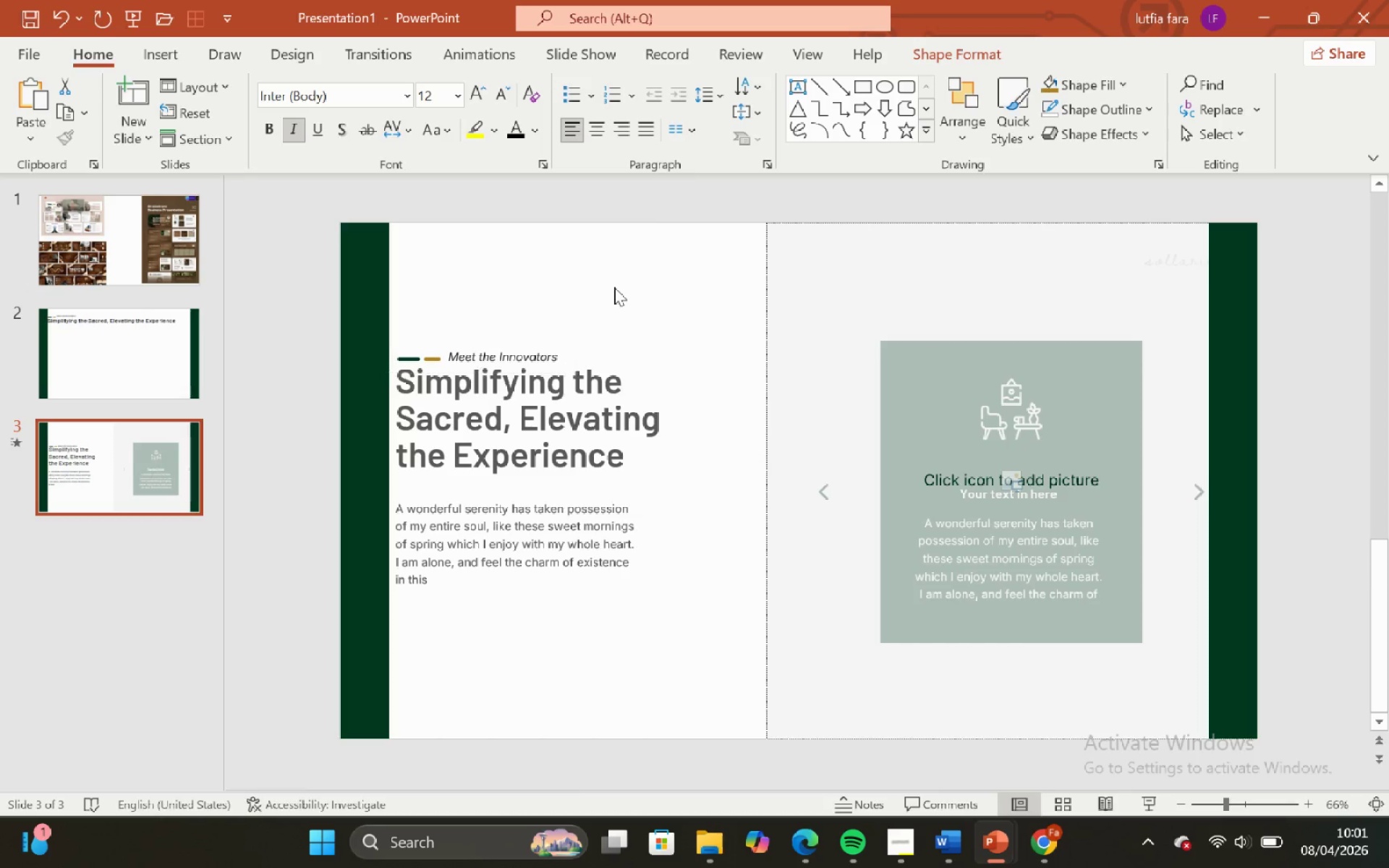 
left_click([614, 287])
 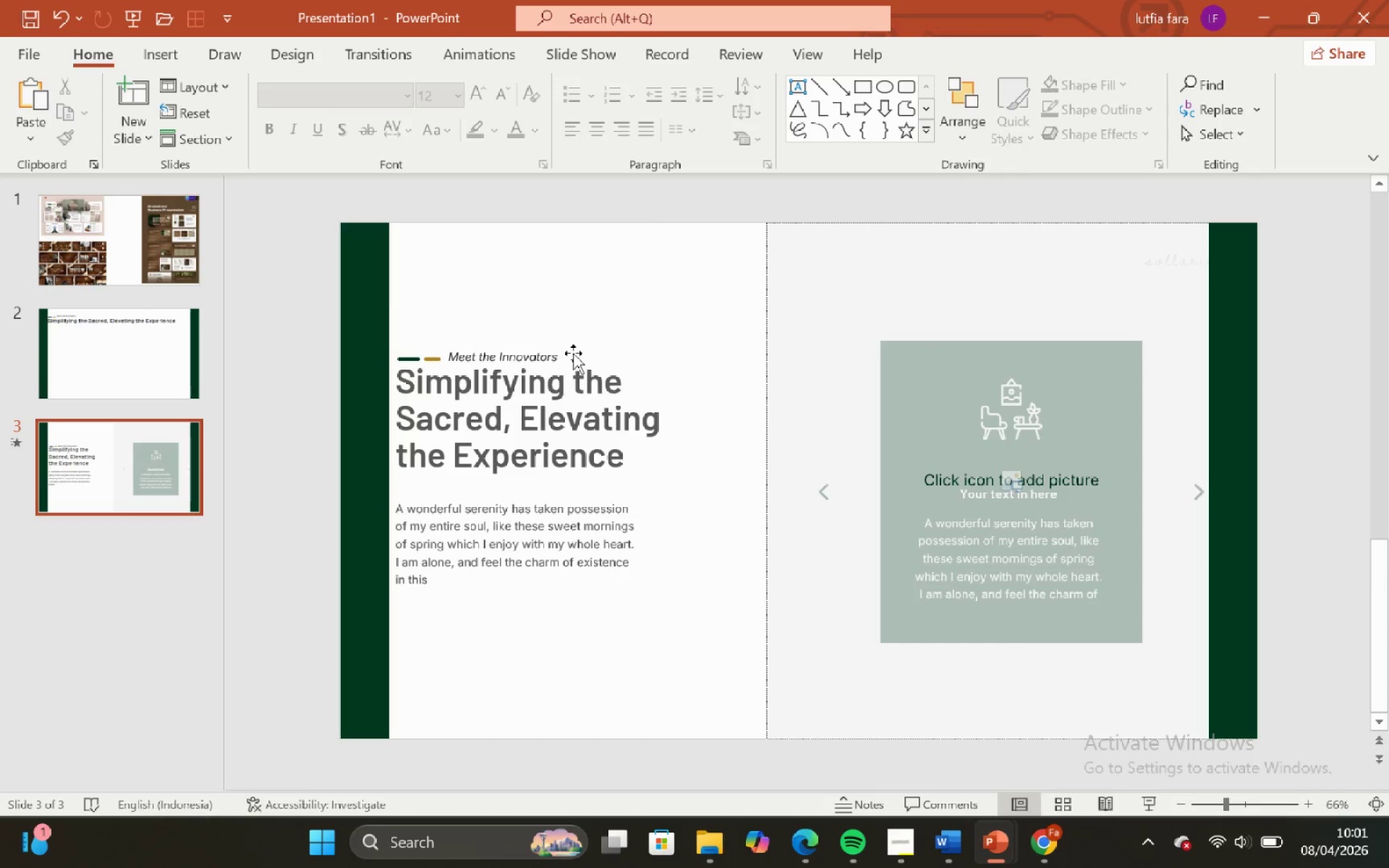 
left_click([570, 354])
 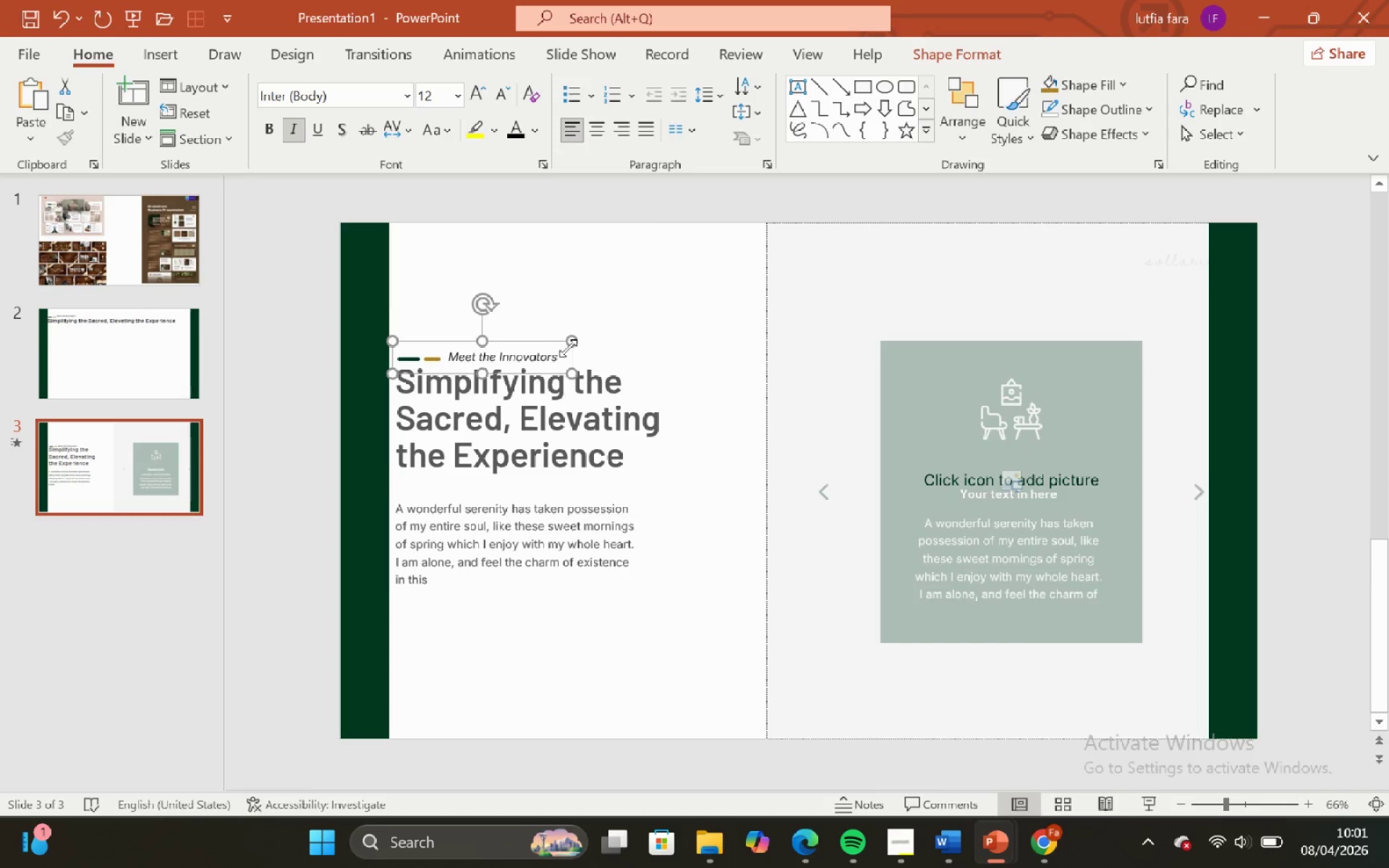 
key(ArrowUp)
 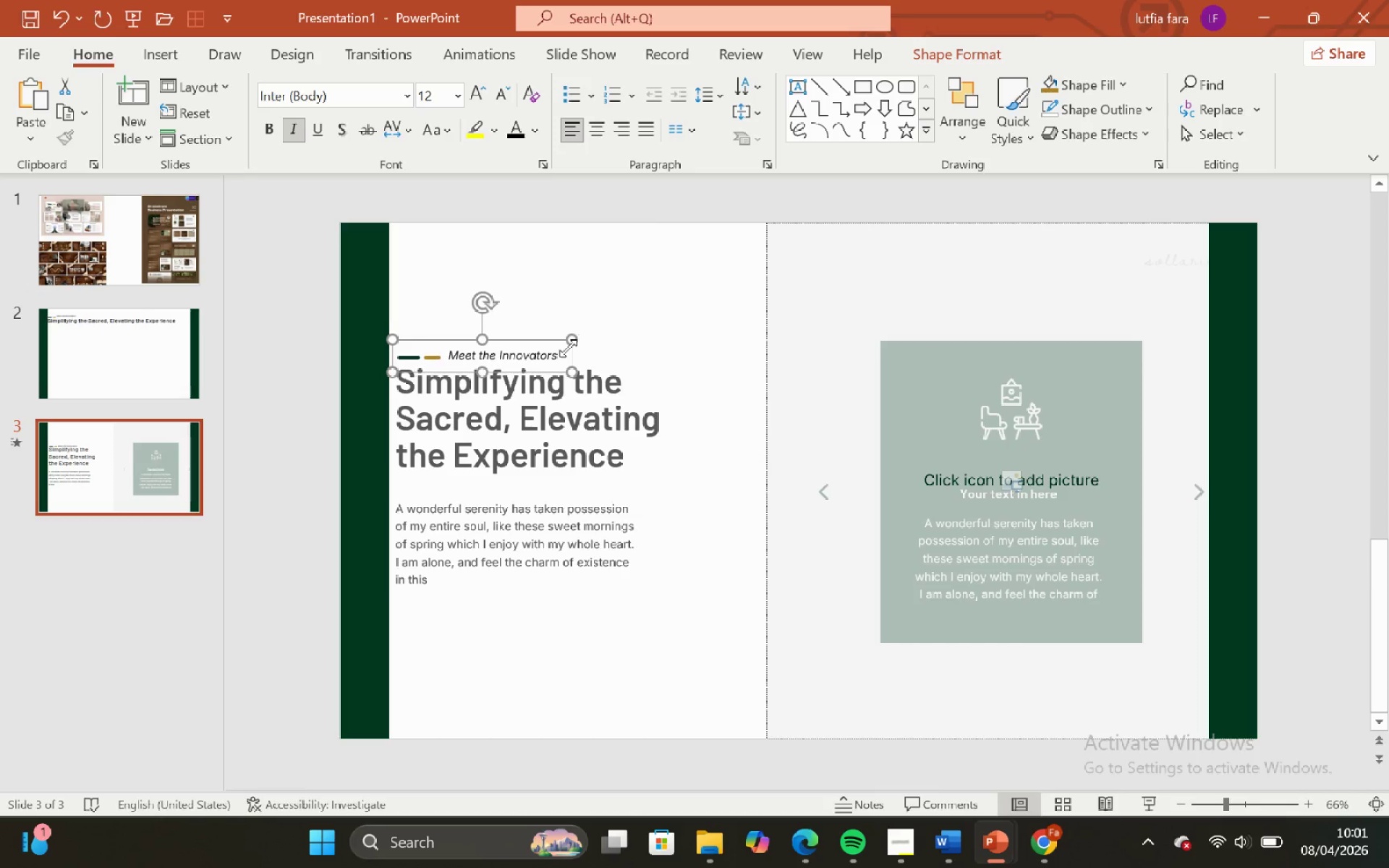 
key(ArrowUp)
 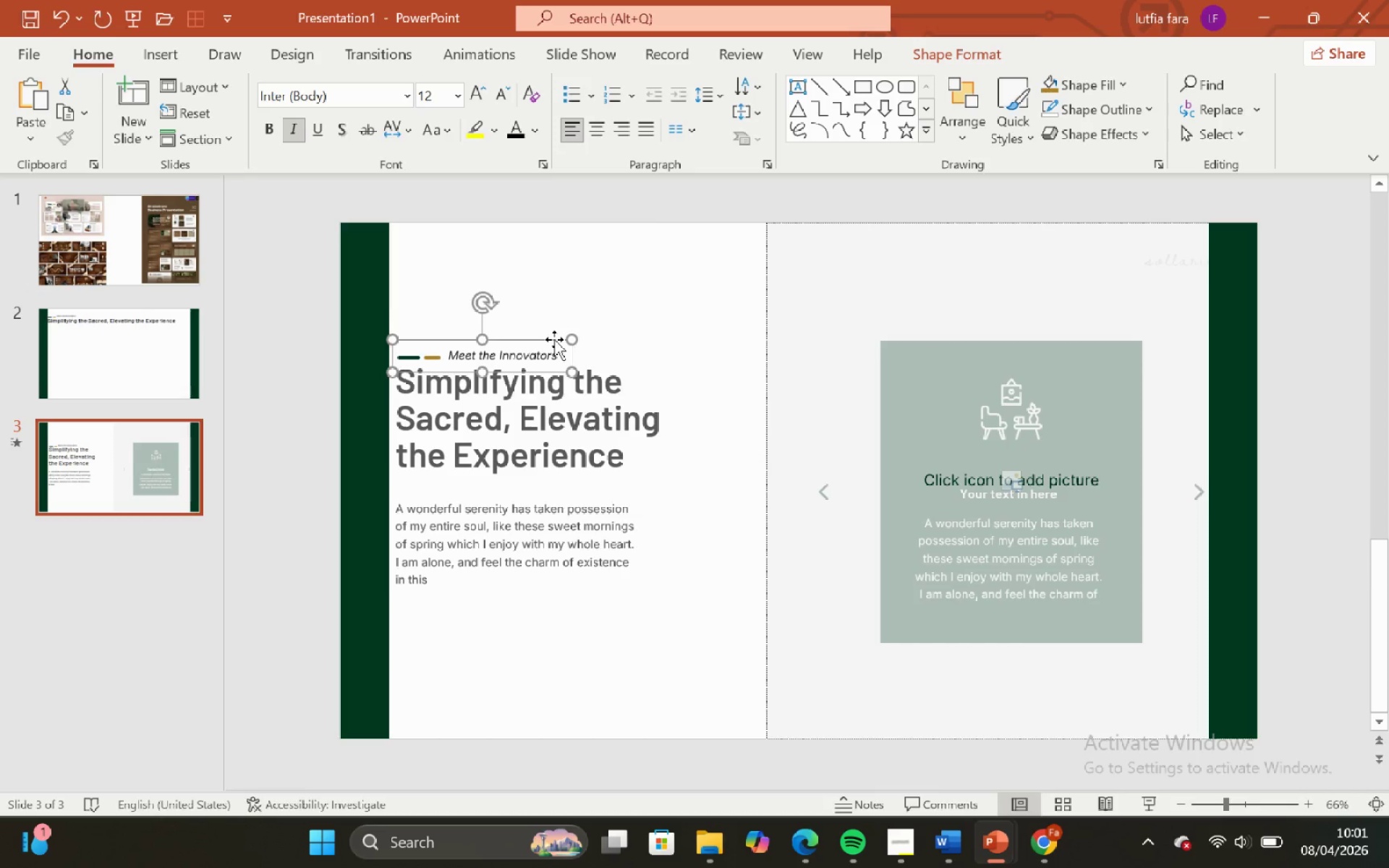 
hold_key(key=ShiftLeft, duration=2.44)
left_click_drag(start_coordinate=[554, 339], to_coordinate=[536, 443])
 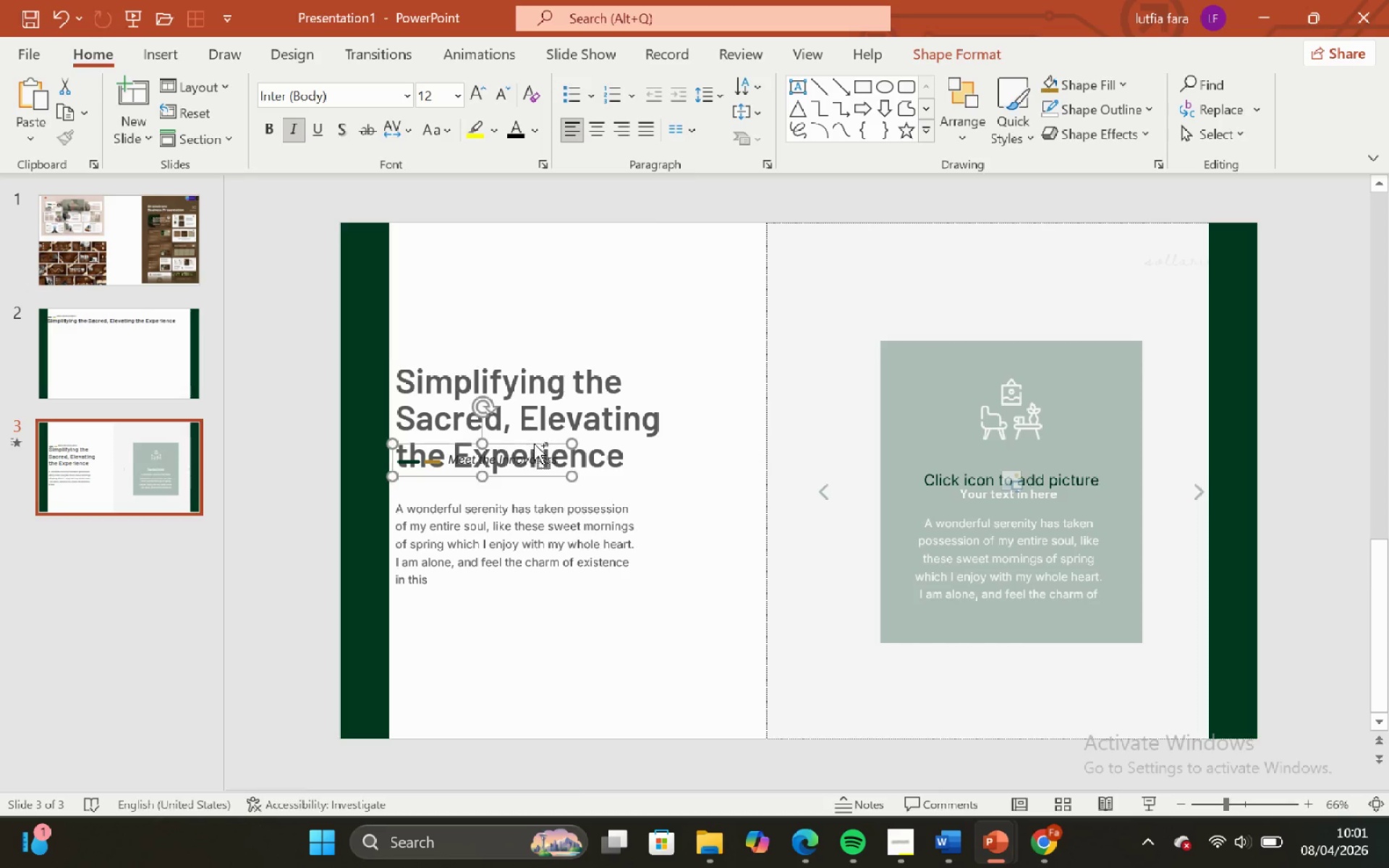 
key(Control+Z)
 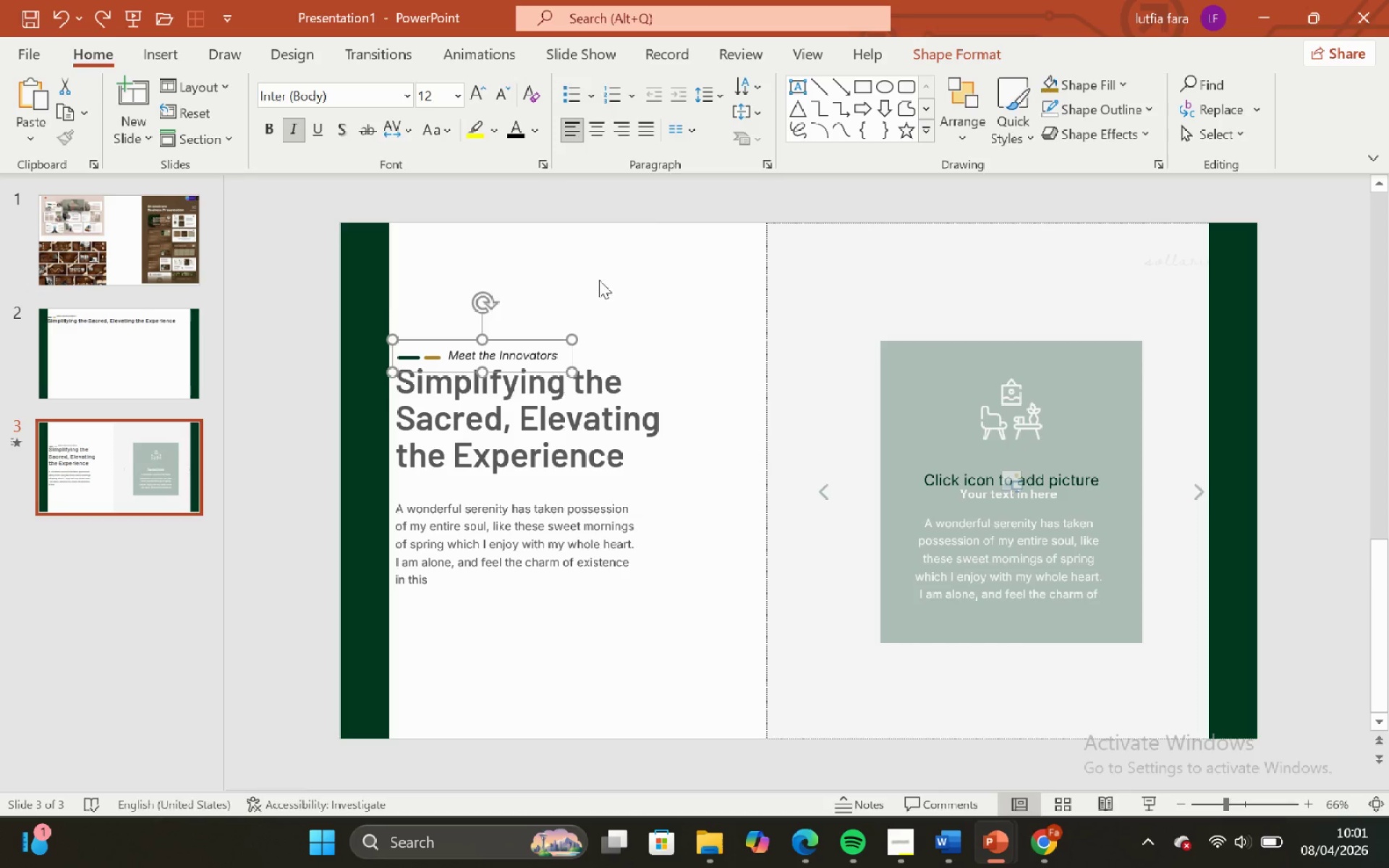 
left_click_drag(start_coordinate=[600, 278], to_coordinate=[603, 274])
 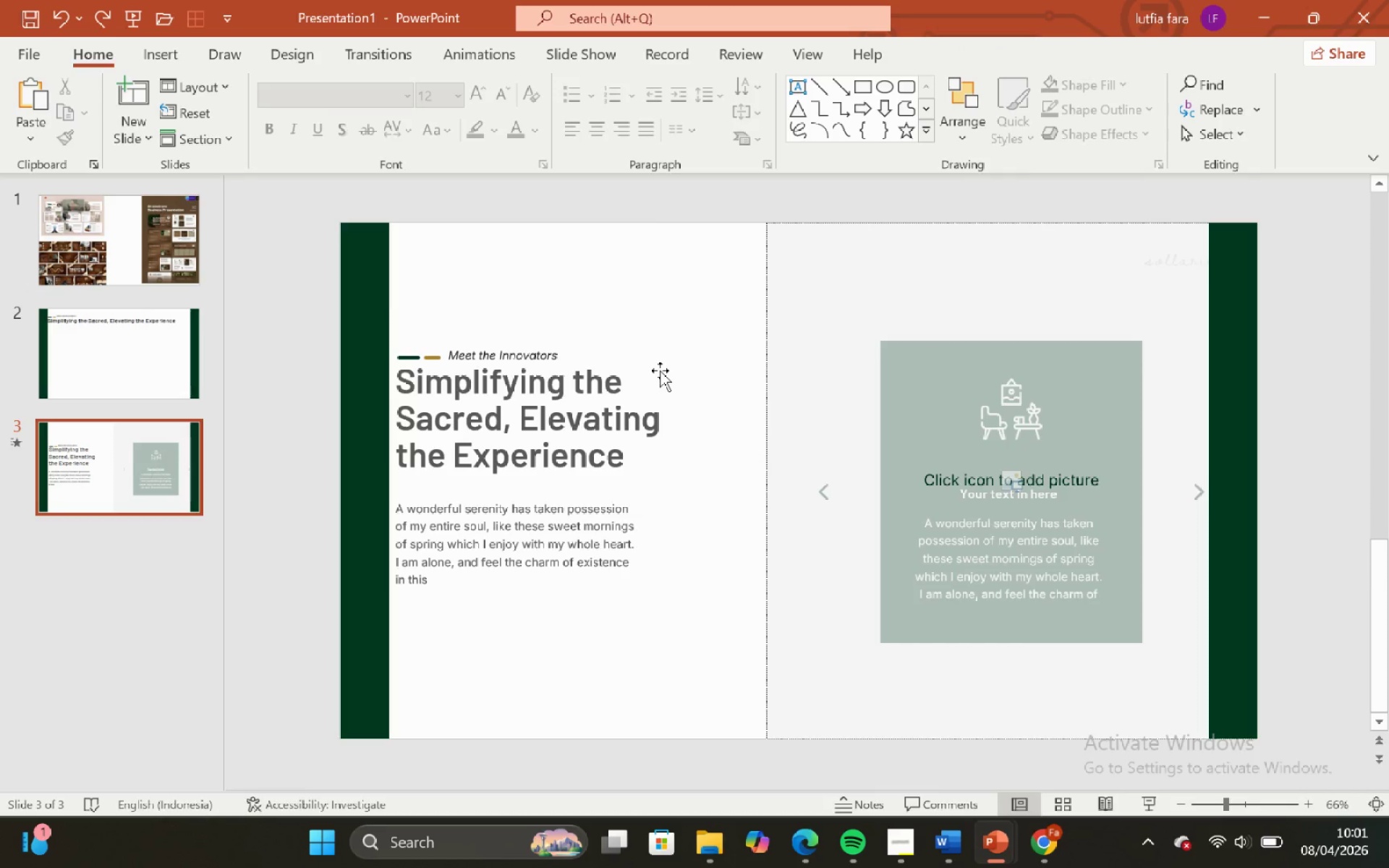 
left_click([660, 370])
 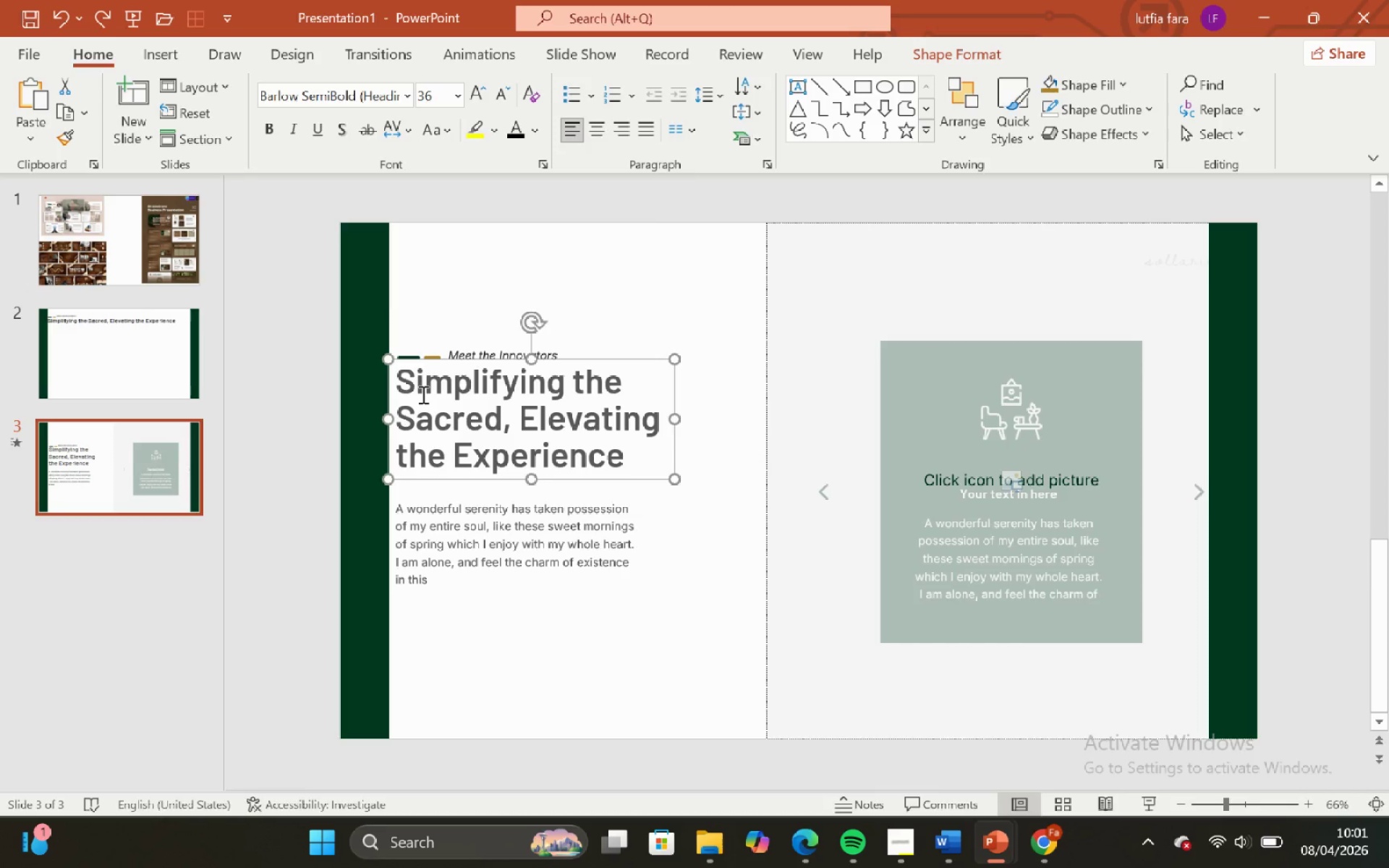 
hold_key(key=ShiftLeft, duration=1.36)
left_click([438, 355])
 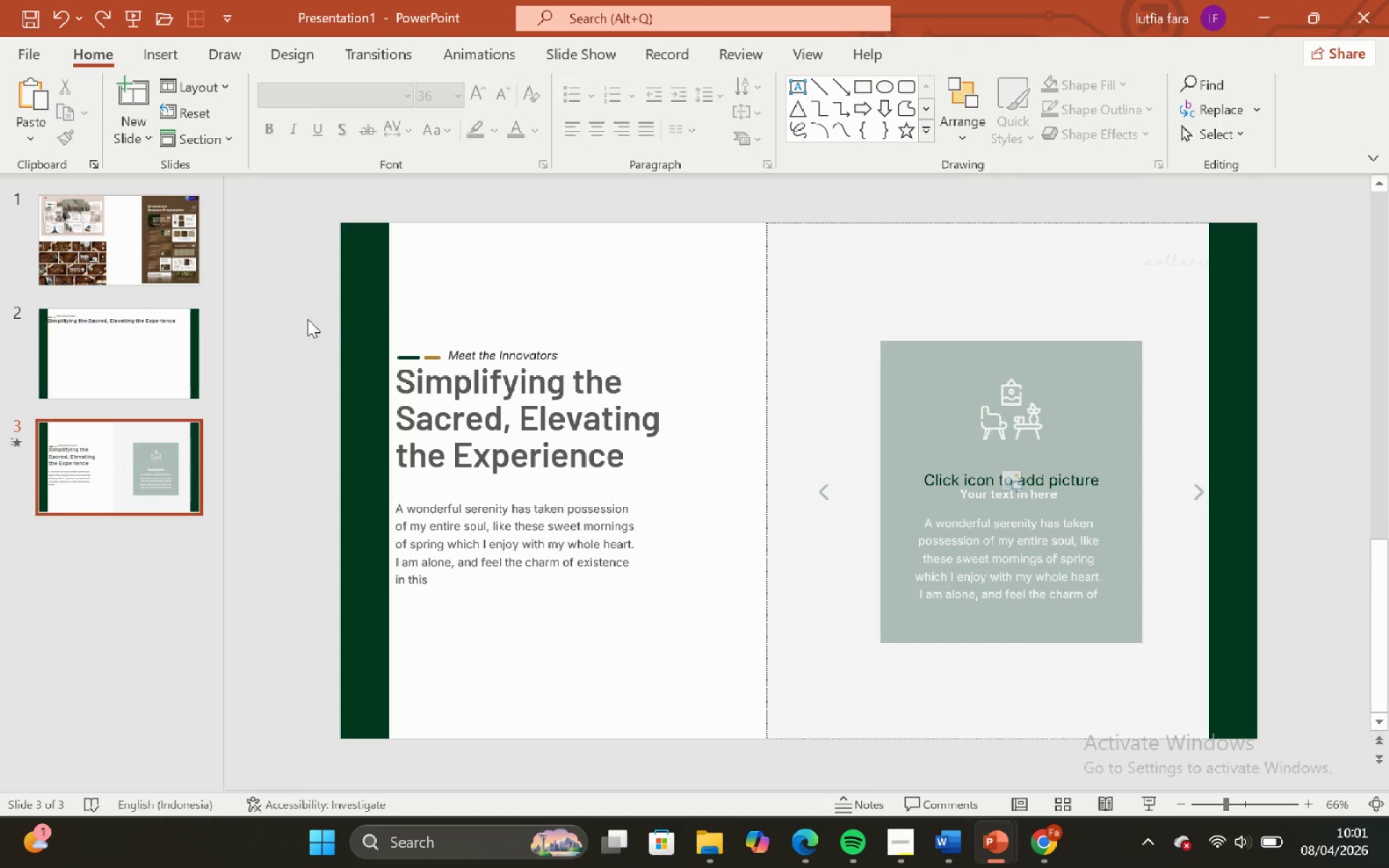 
left_click_drag(start_coordinate=[307, 318], to_coordinate=[725, 658])
 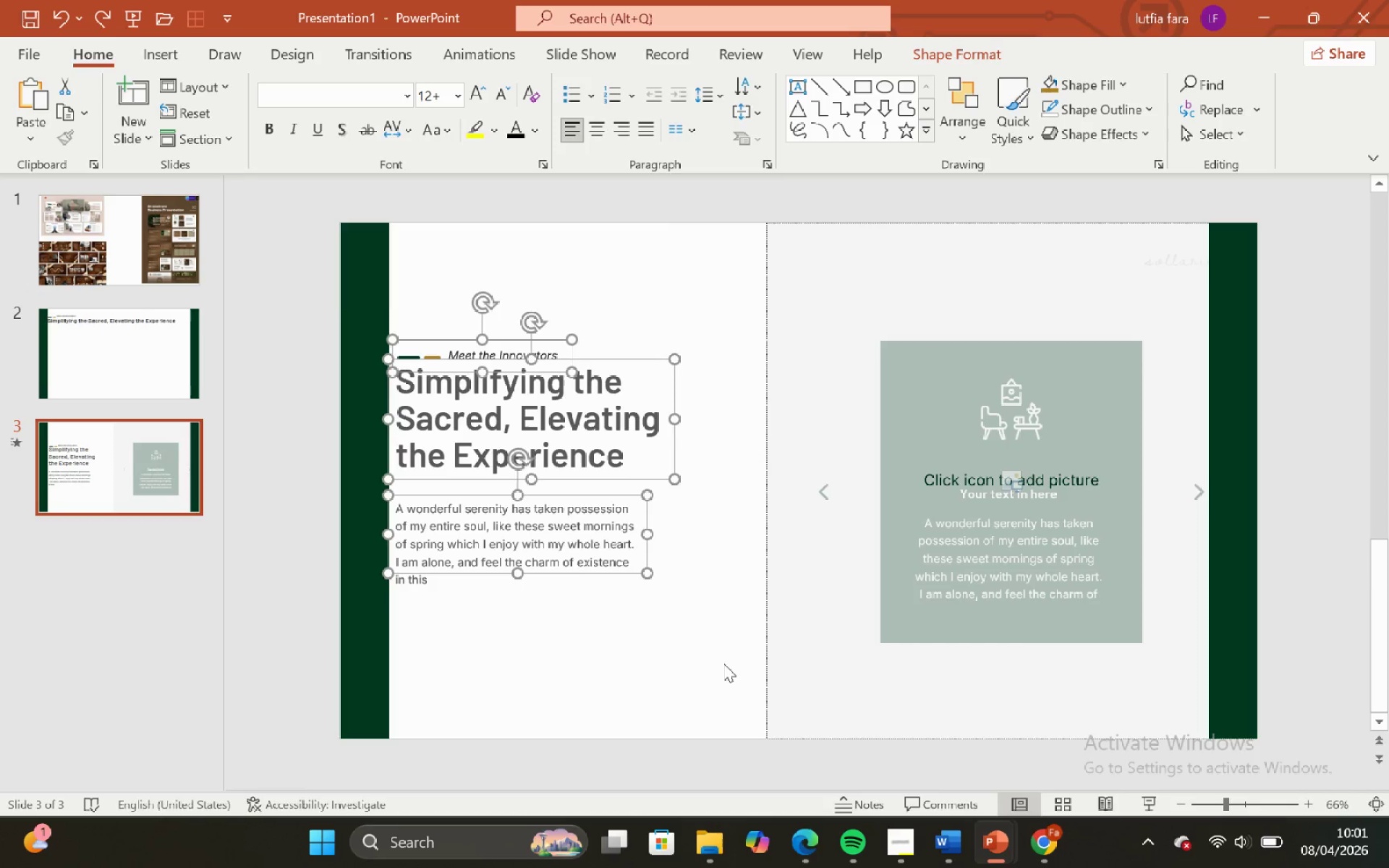 
key(ArrowLeft)
 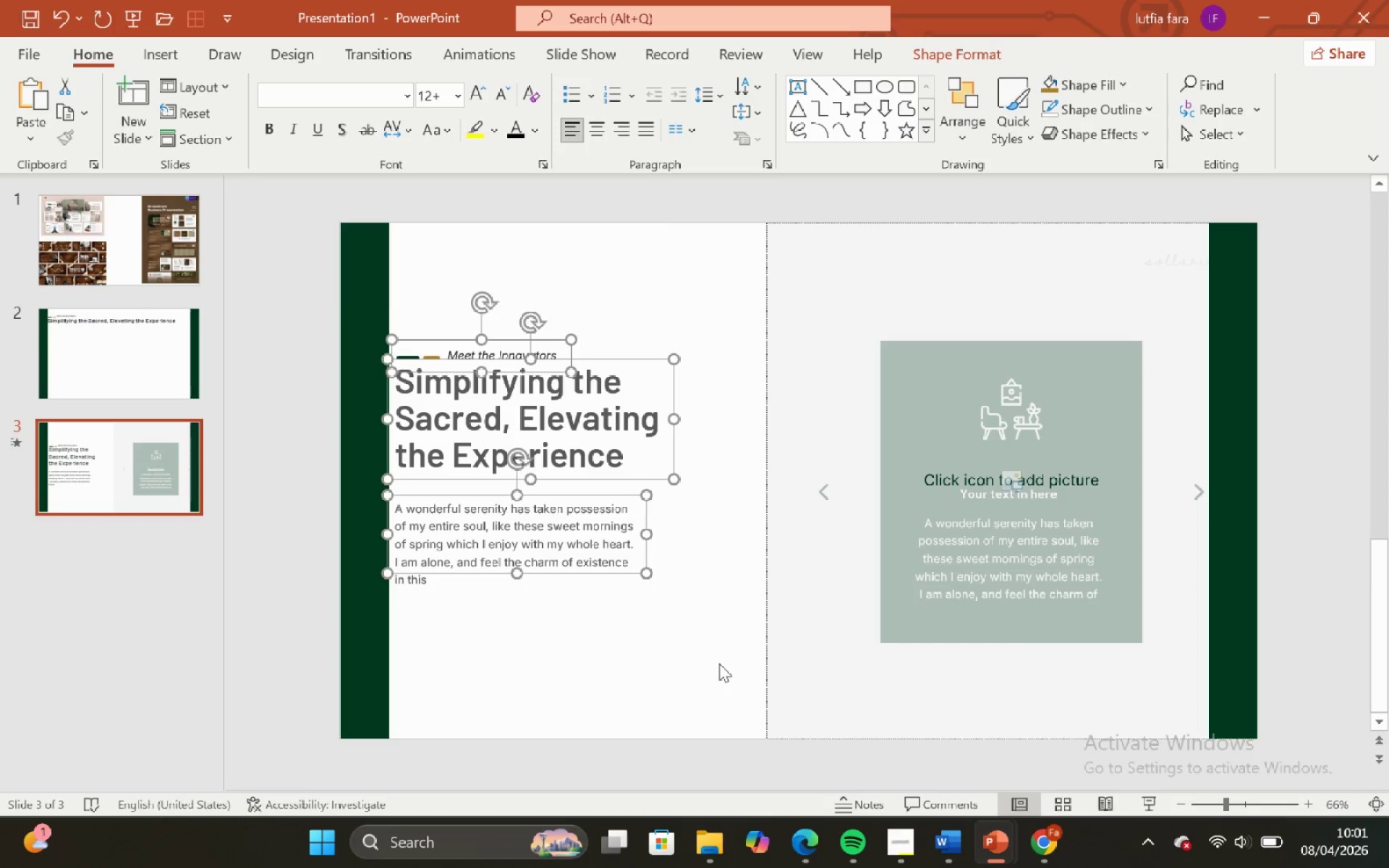 
key(ArrowLeft)
 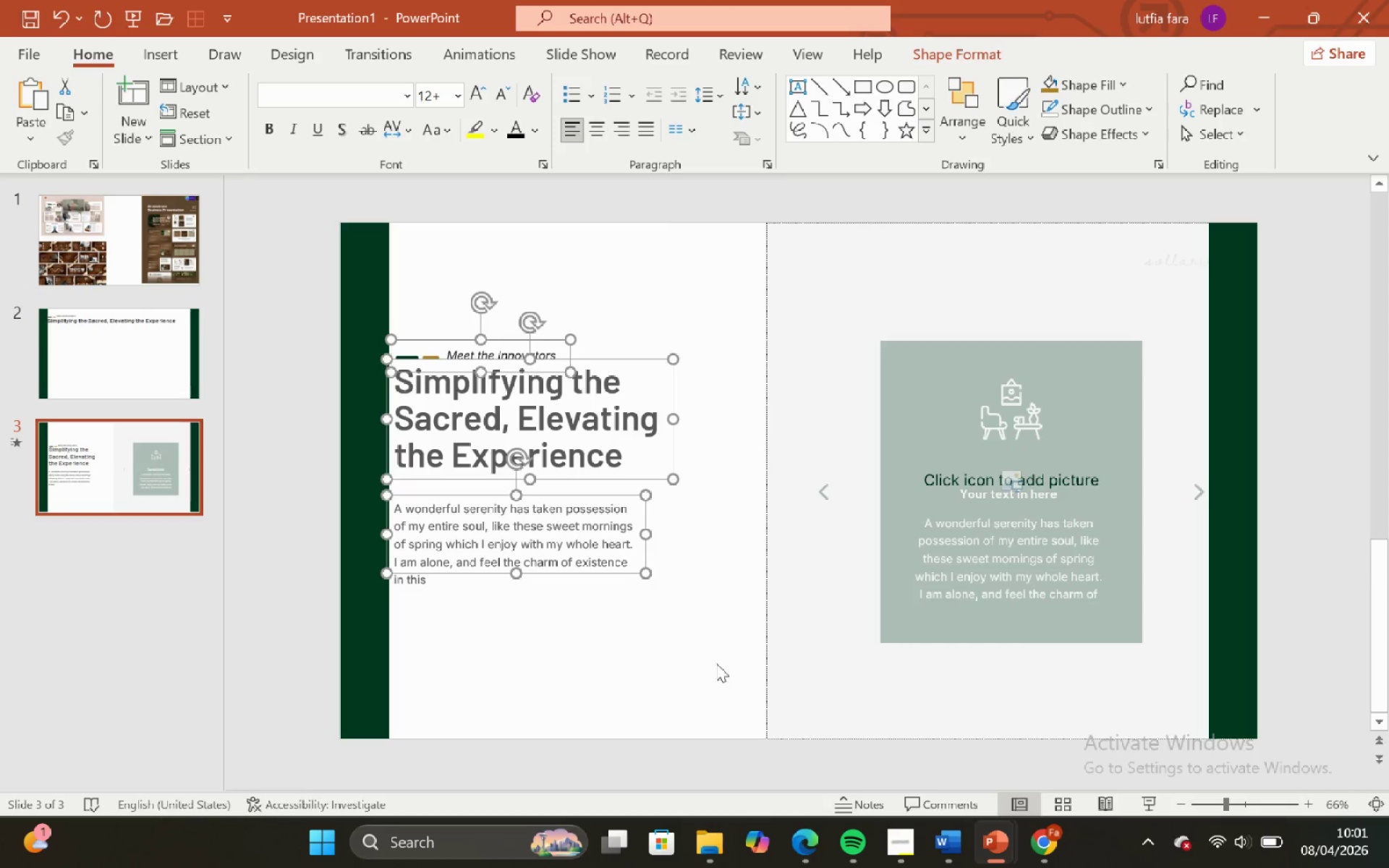 
key(ArrowLeft)
 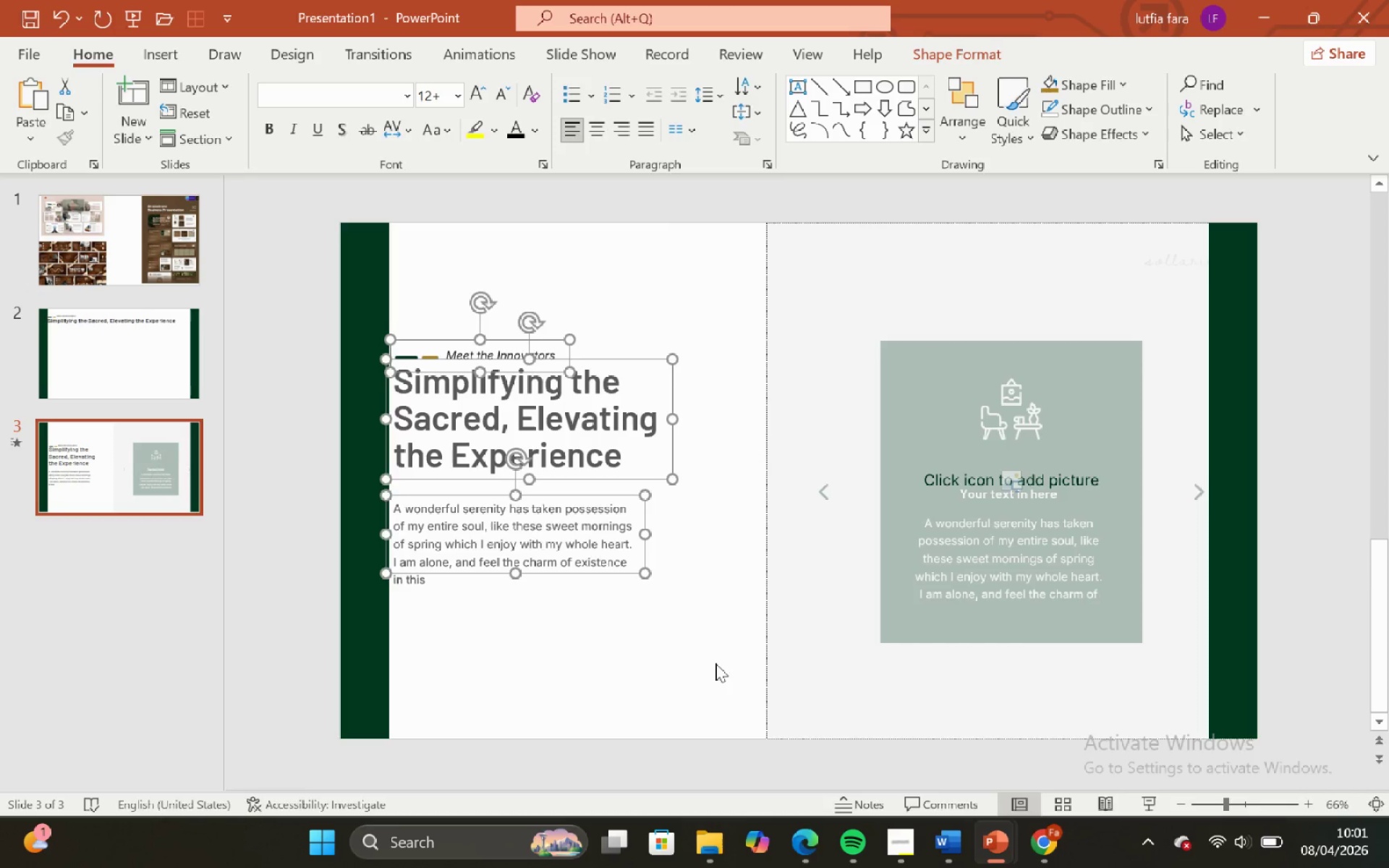 
key(ArrowLeft)
 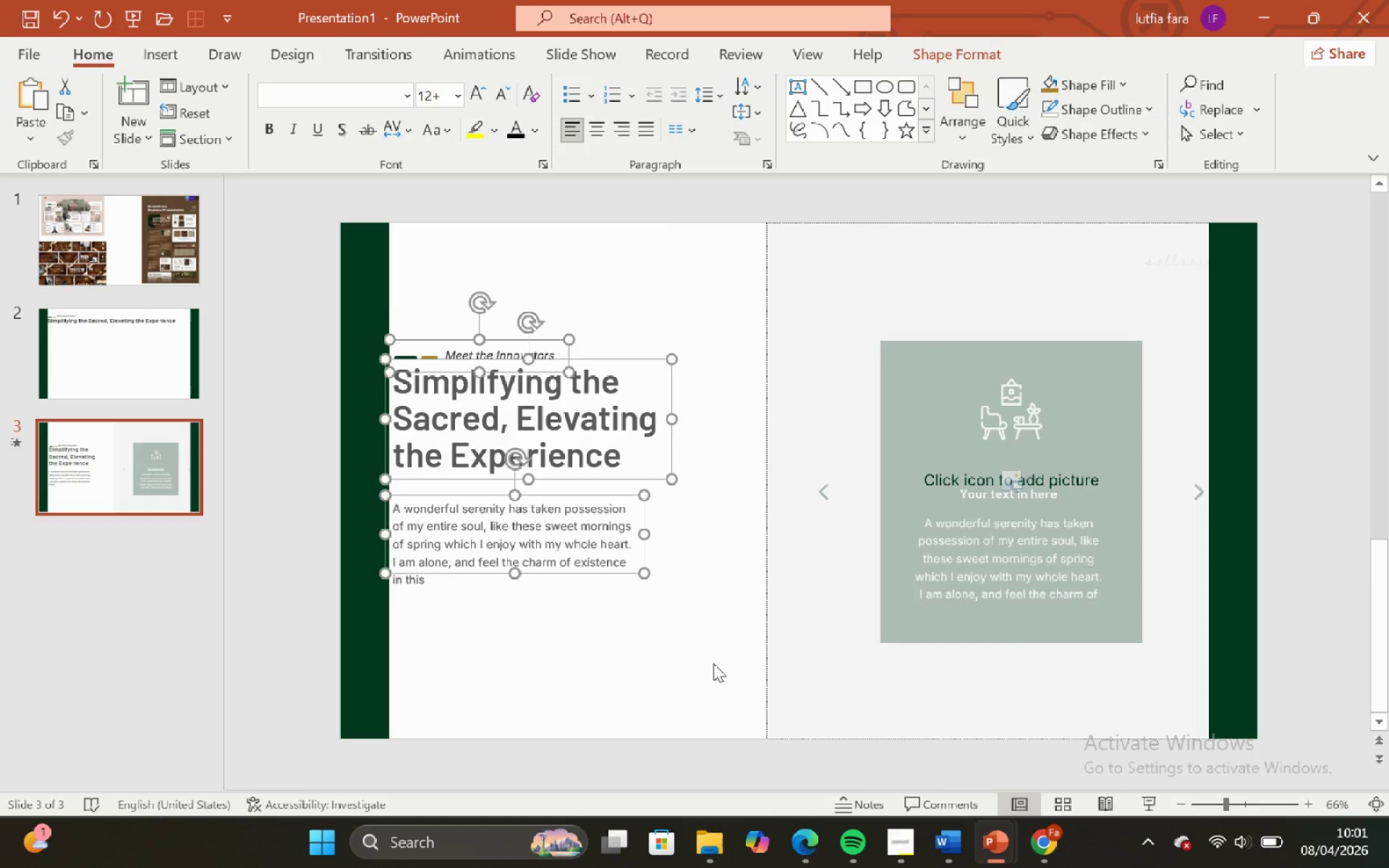 
key(ArrowLeft)
 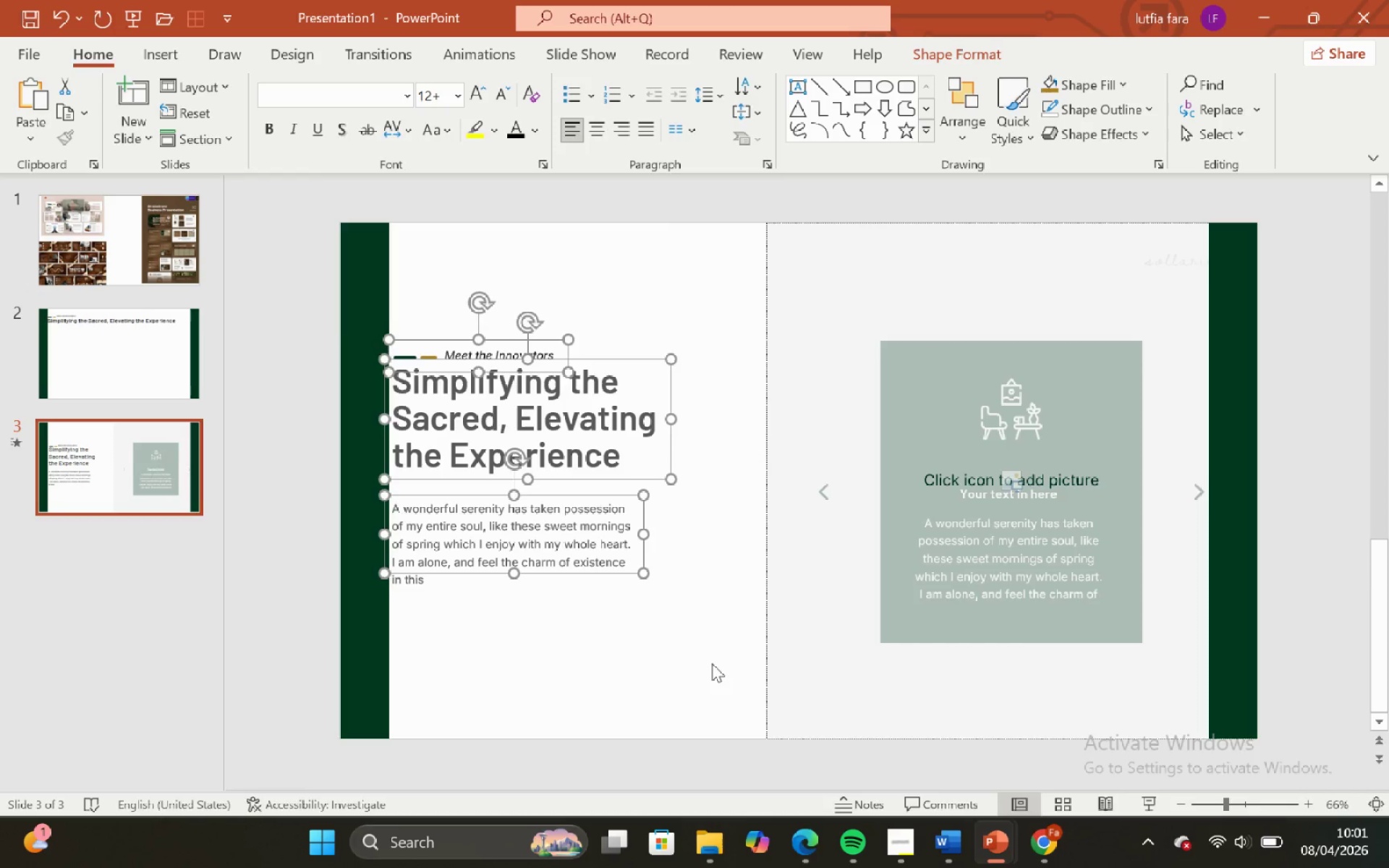 
key(ArrowLeft)
 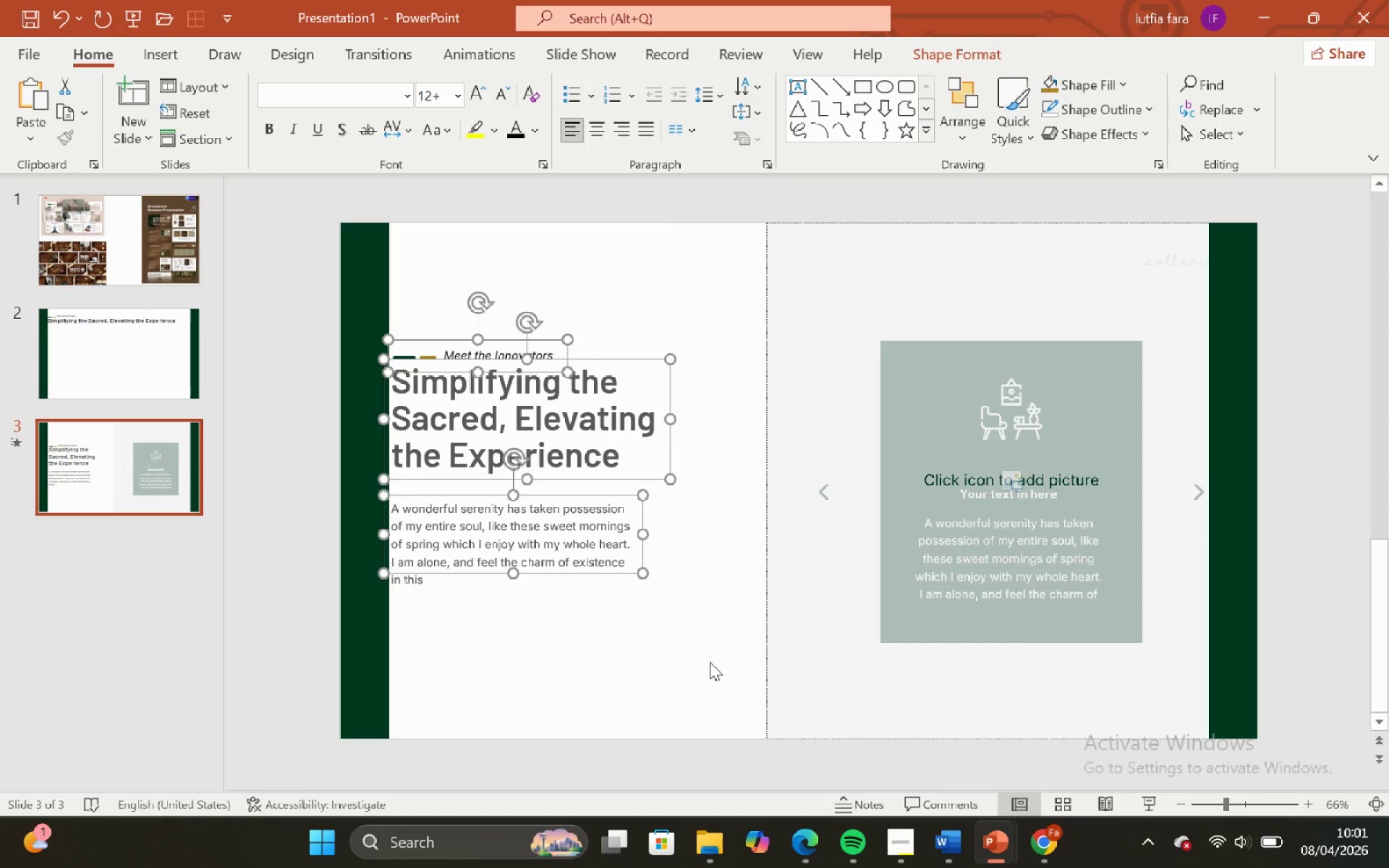 
key(ArrowLeft)
 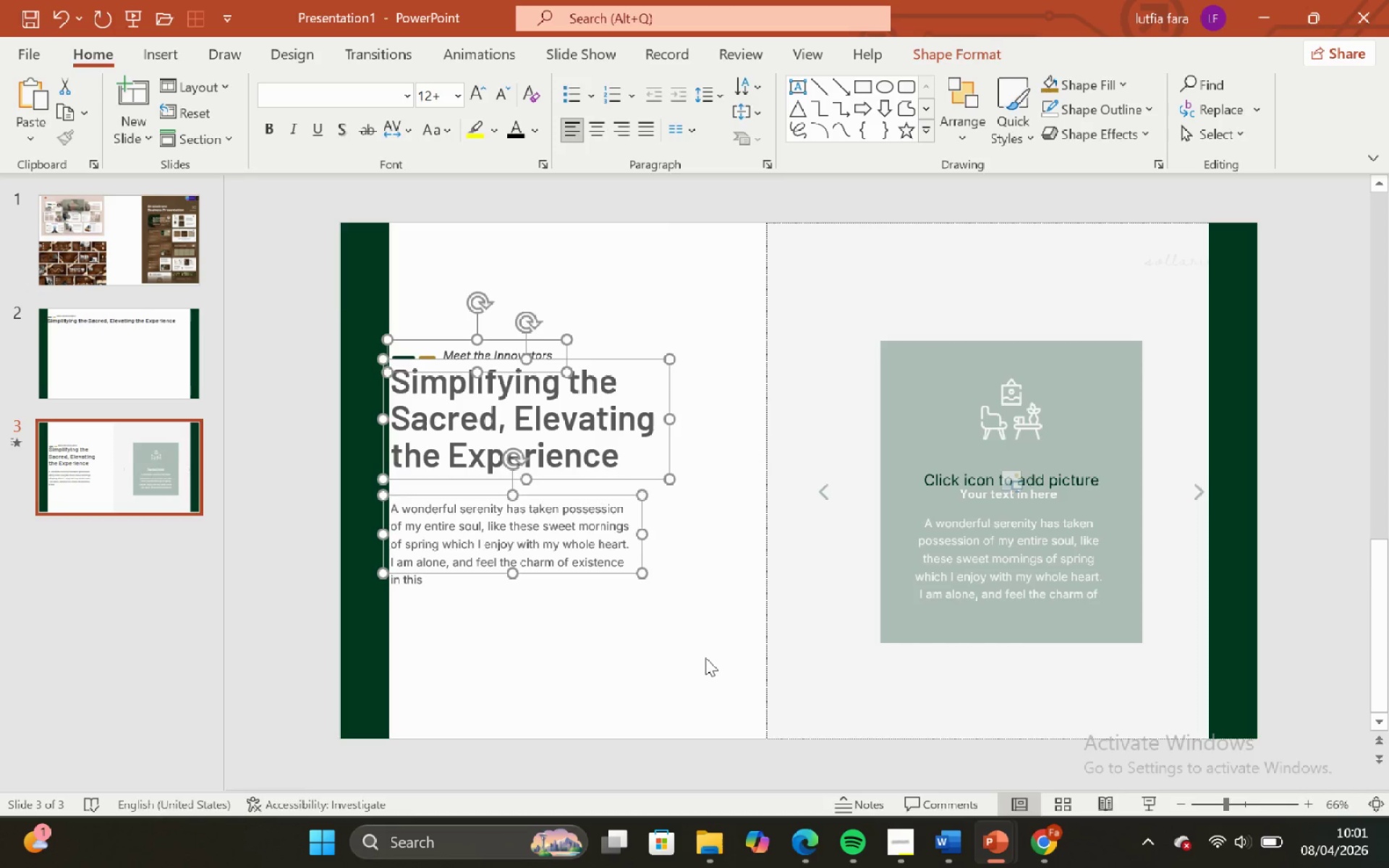 
key(ArrowLeft)
 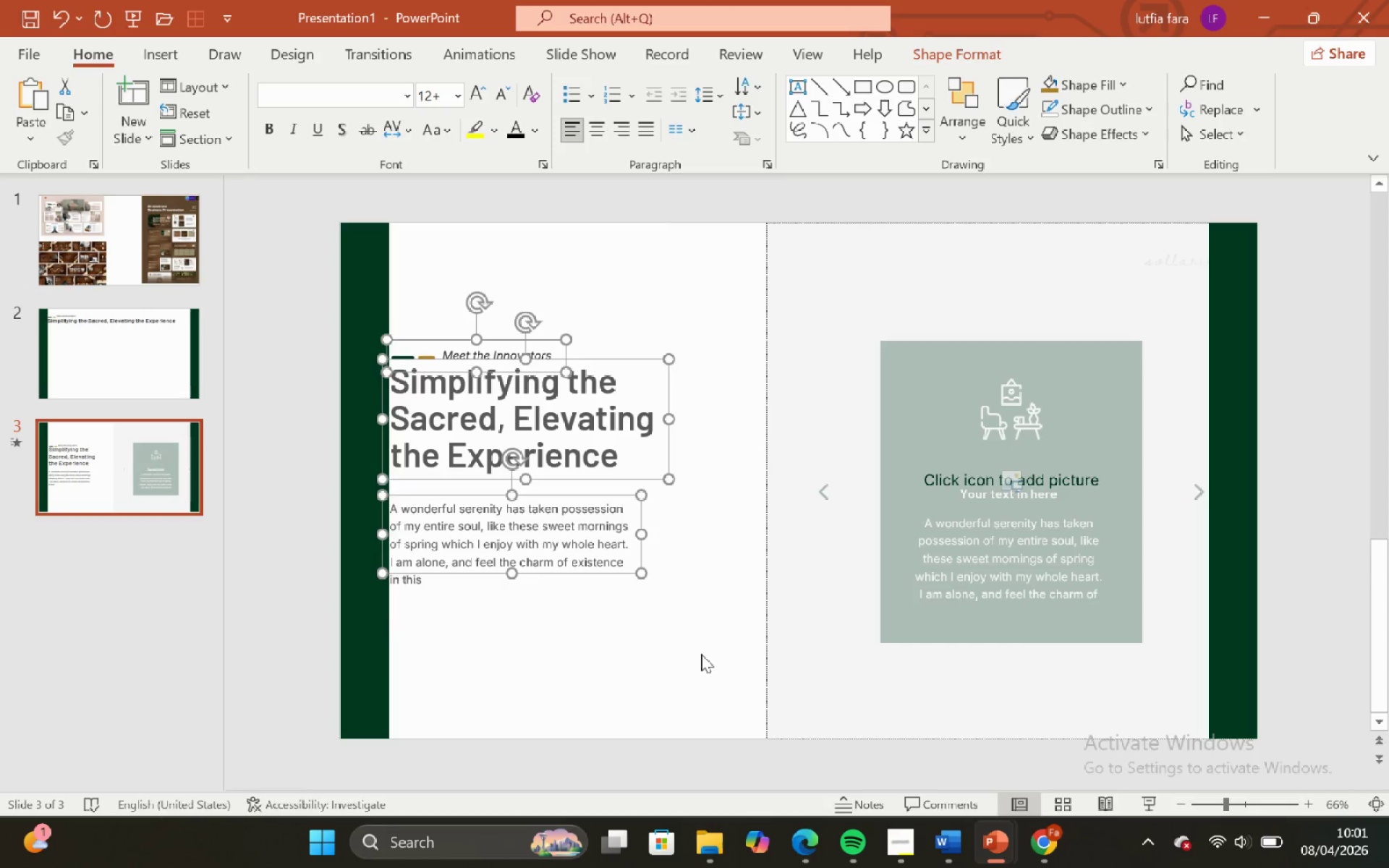 
key(ArrowLeft)
 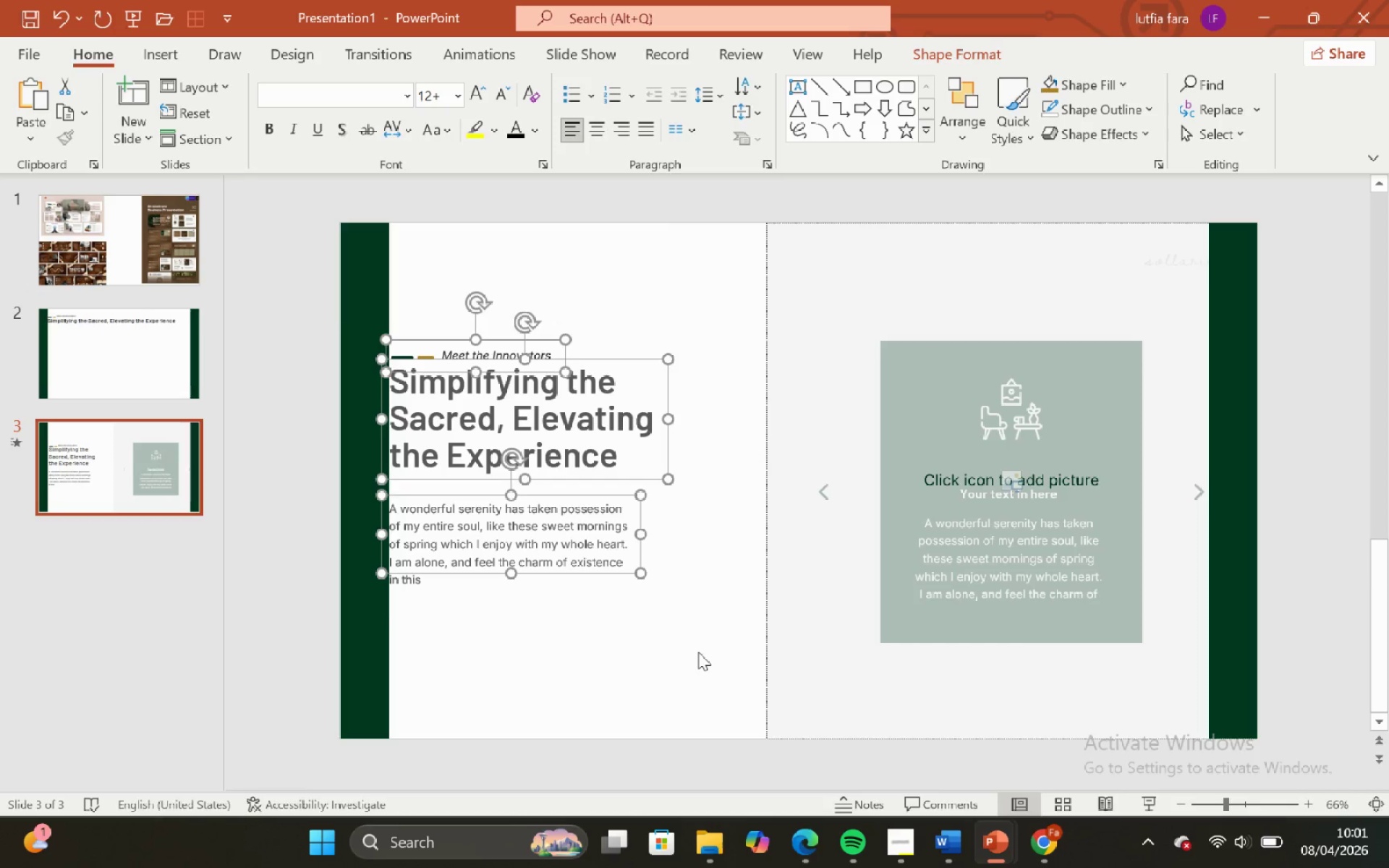 
key(ArrowLeft)
 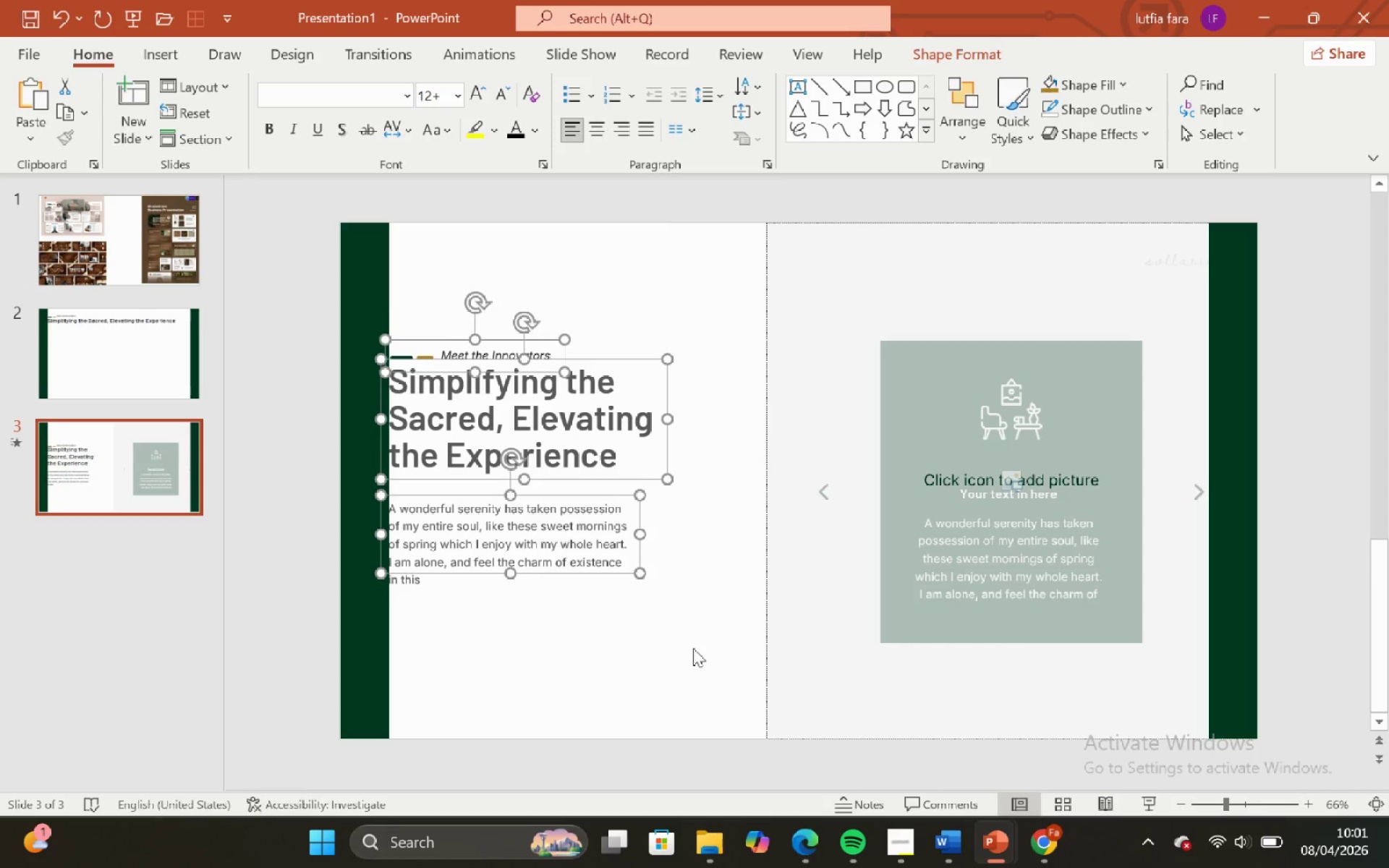 
key(ArrowRight)
 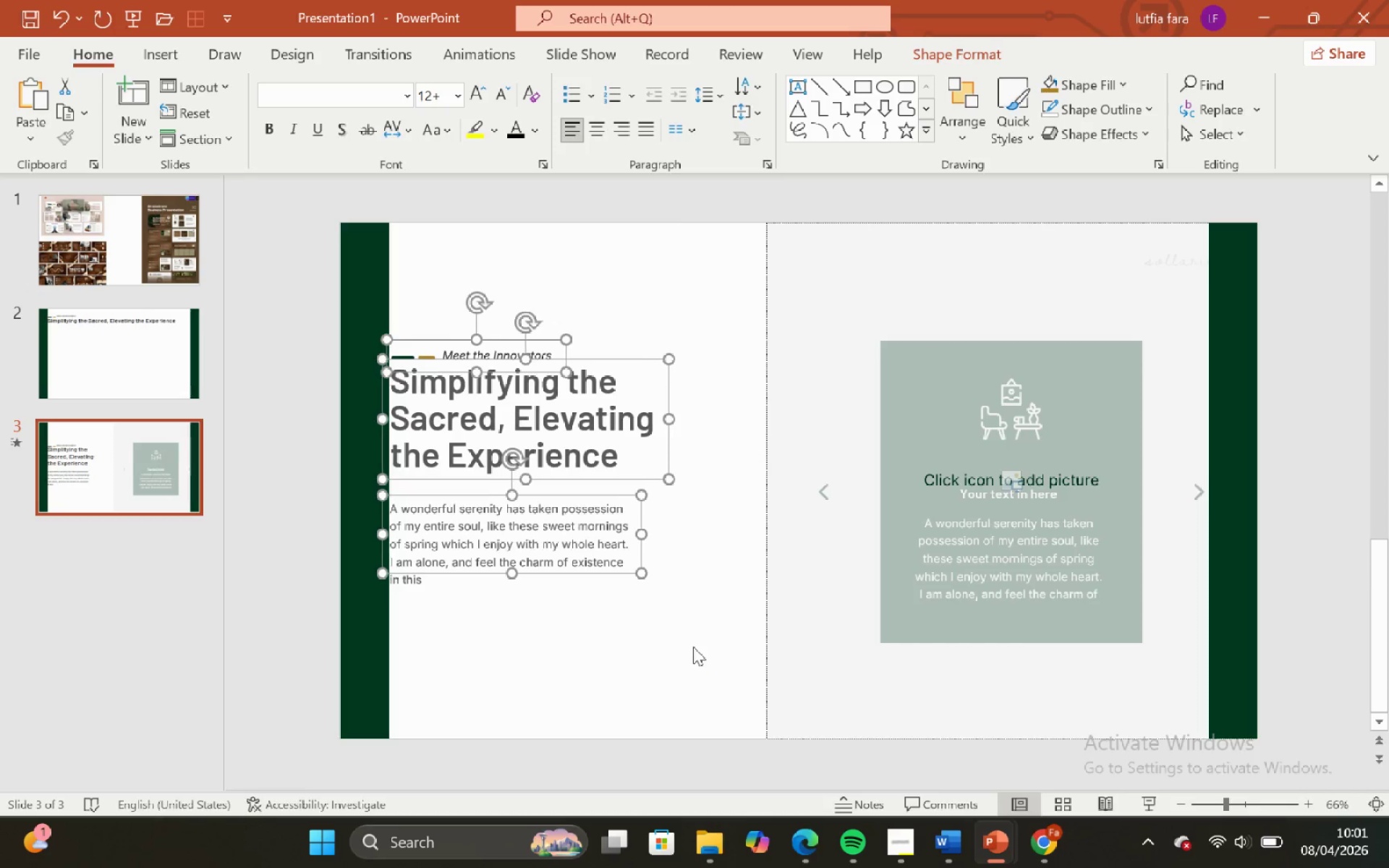 
key(ArrowRight)
 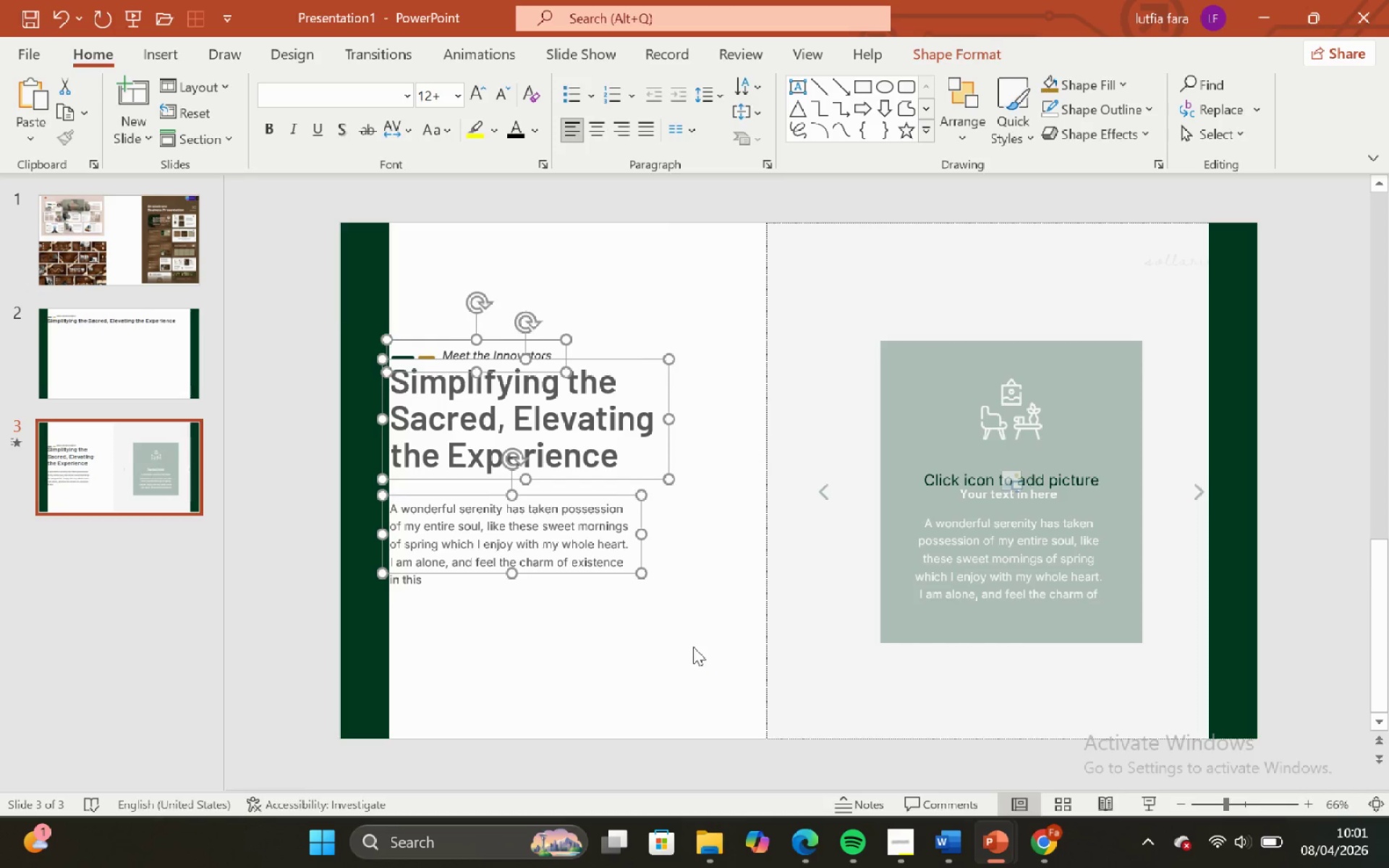 
key(ArrowRight)
 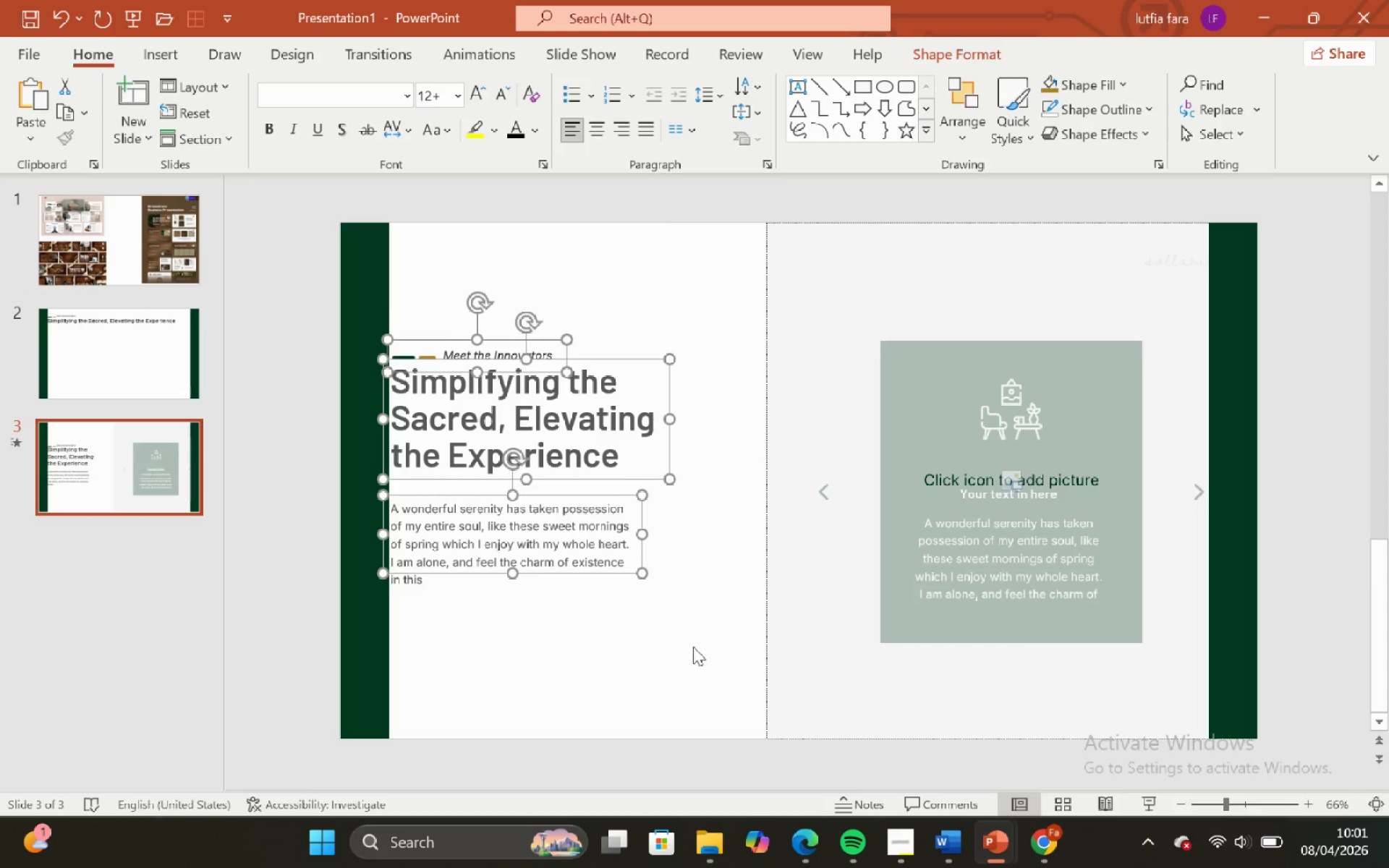 
key(ArrowRight)
 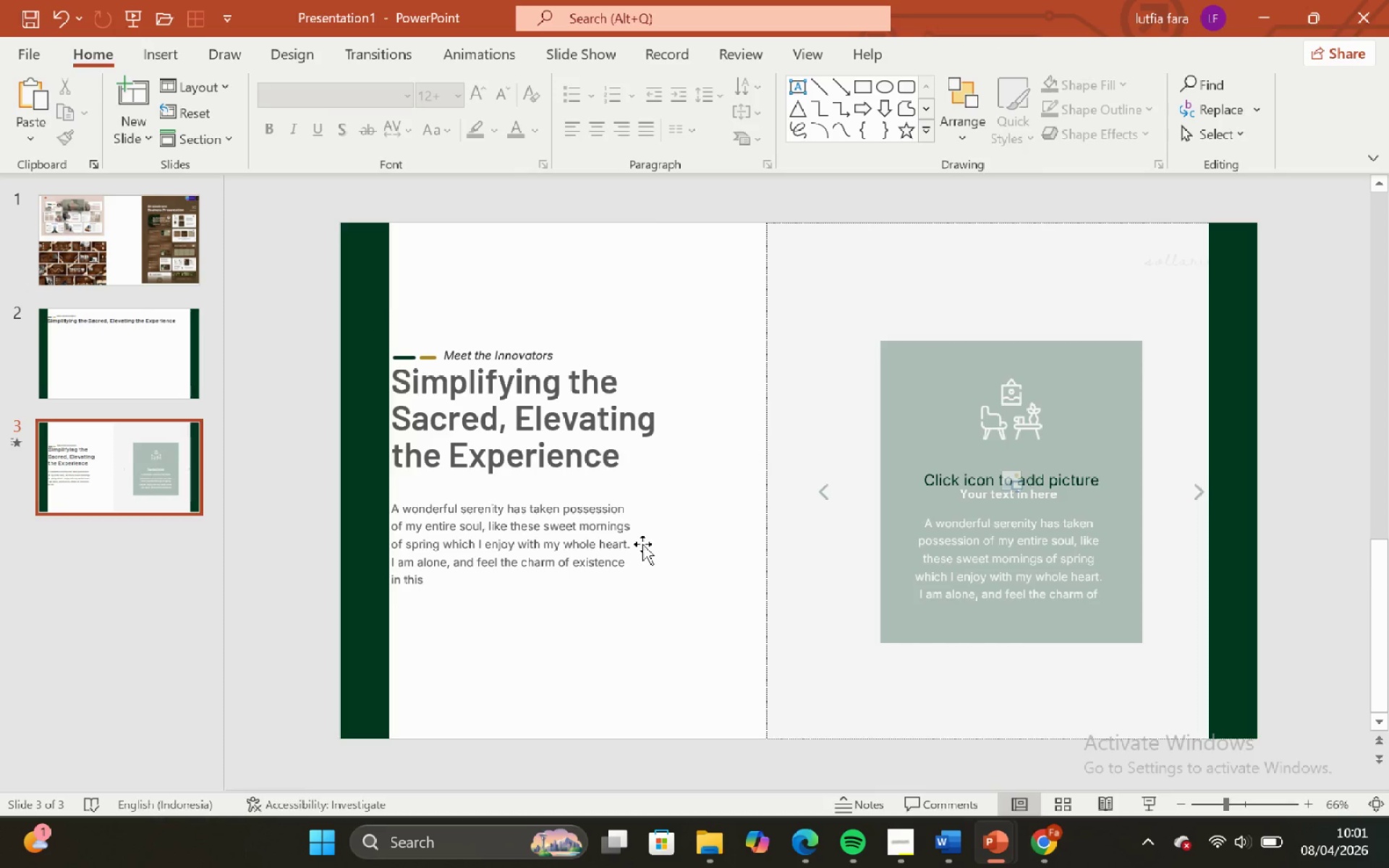 
left_click([658, 470])
 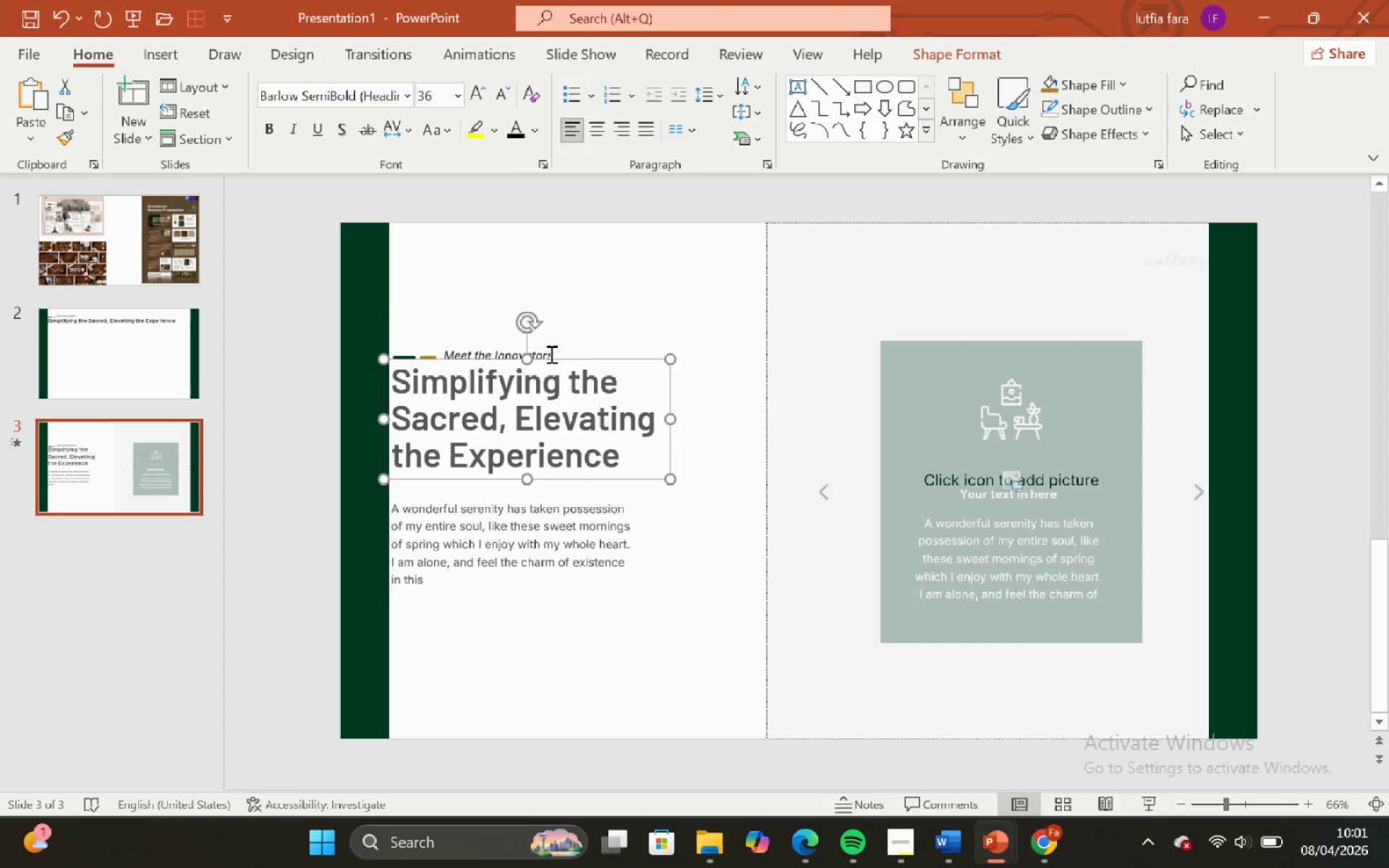 
hold_key(key=ShiftRight, duration=0.95)
left_click([550, 354])
 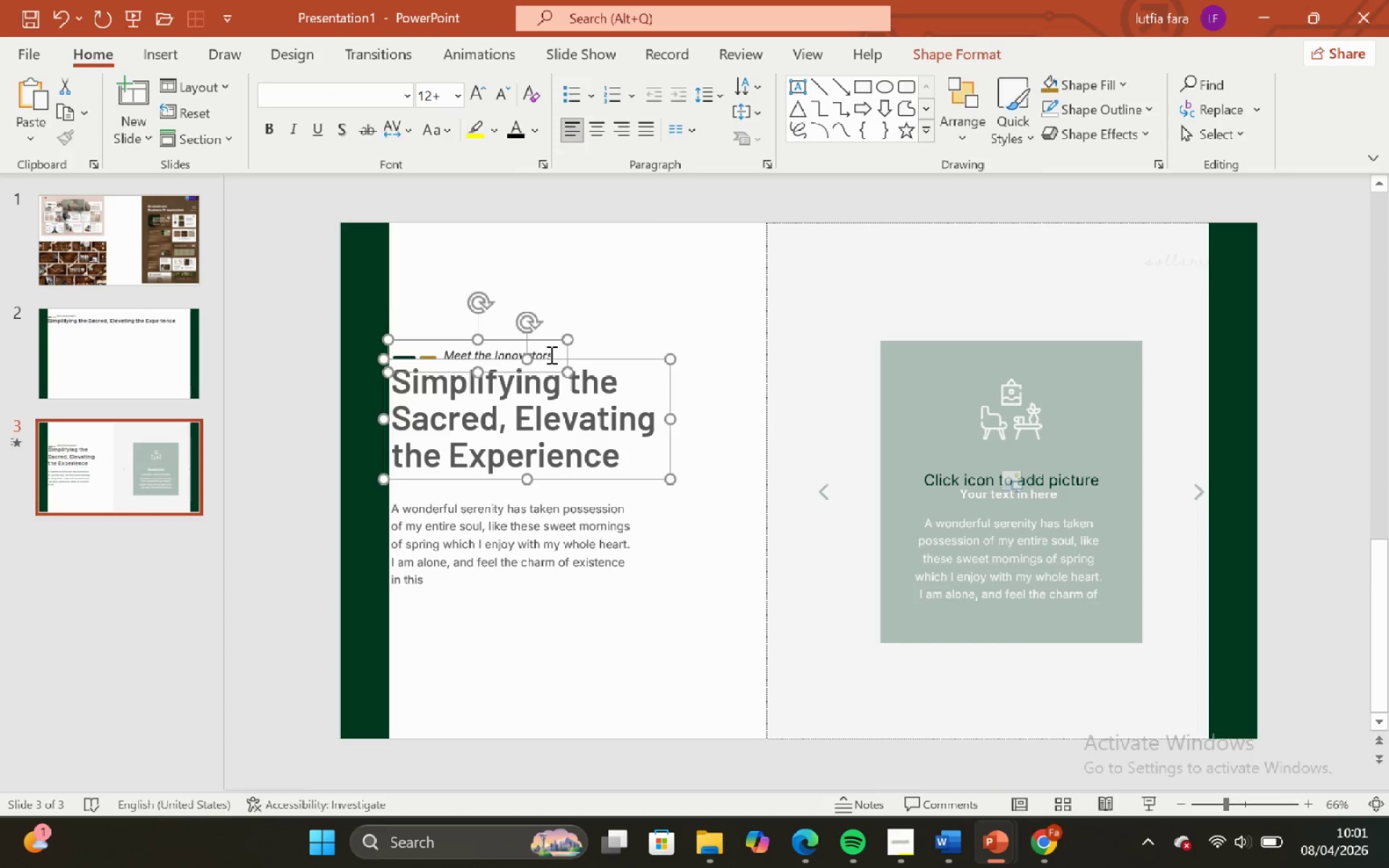 
key(ArrowLeft)
 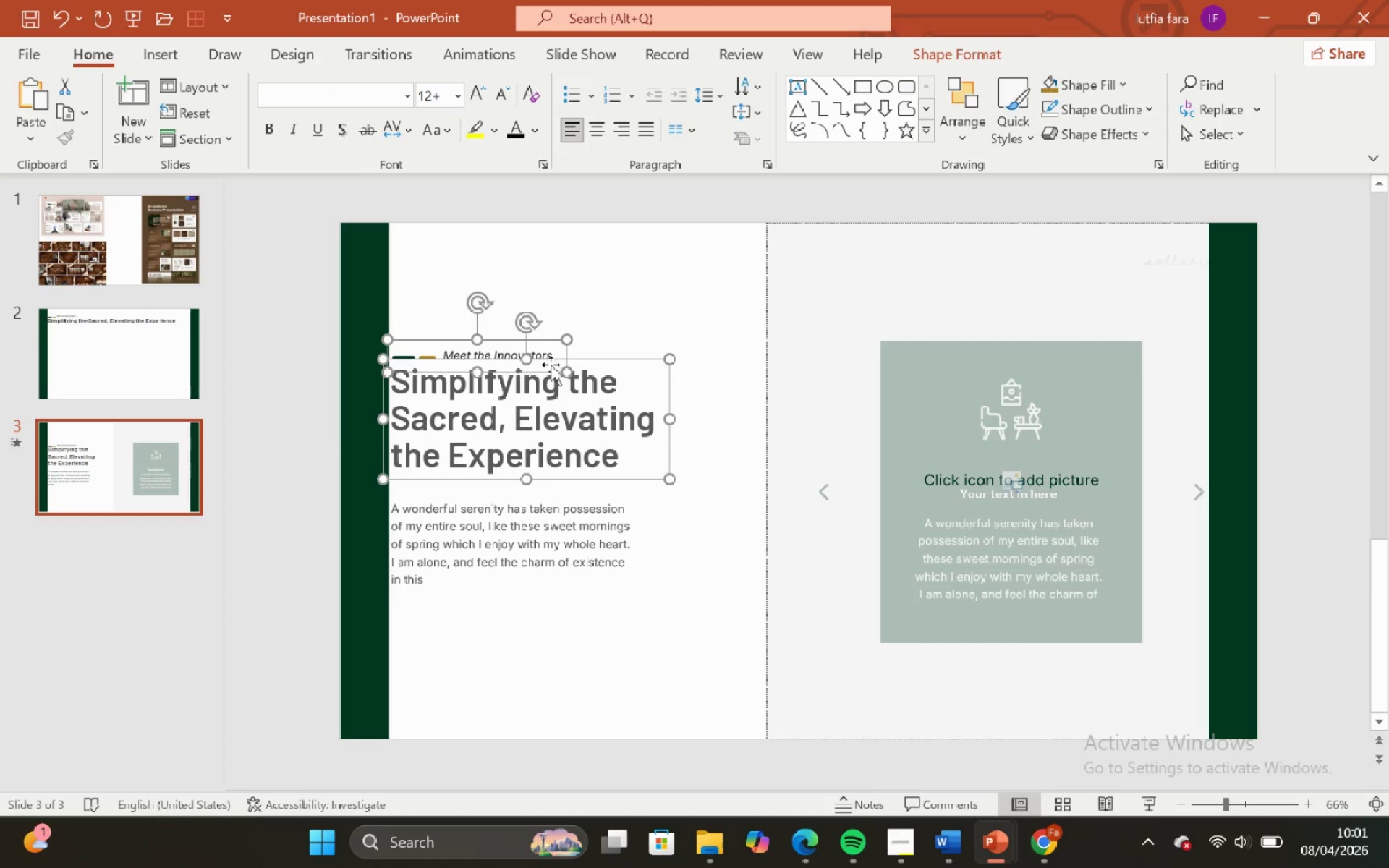 
key(ArrowLeft)
 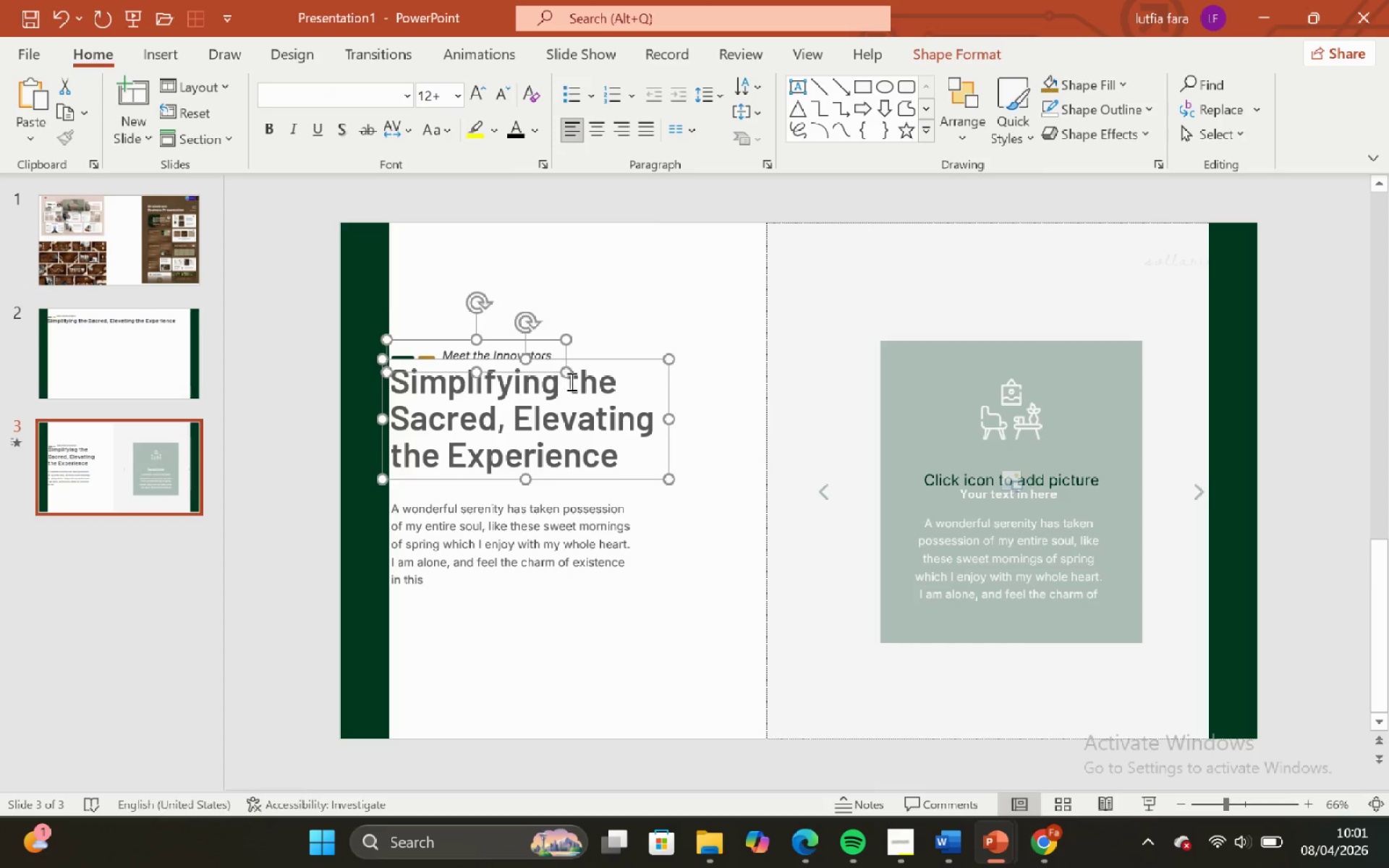 
key(ArrowLeft)
 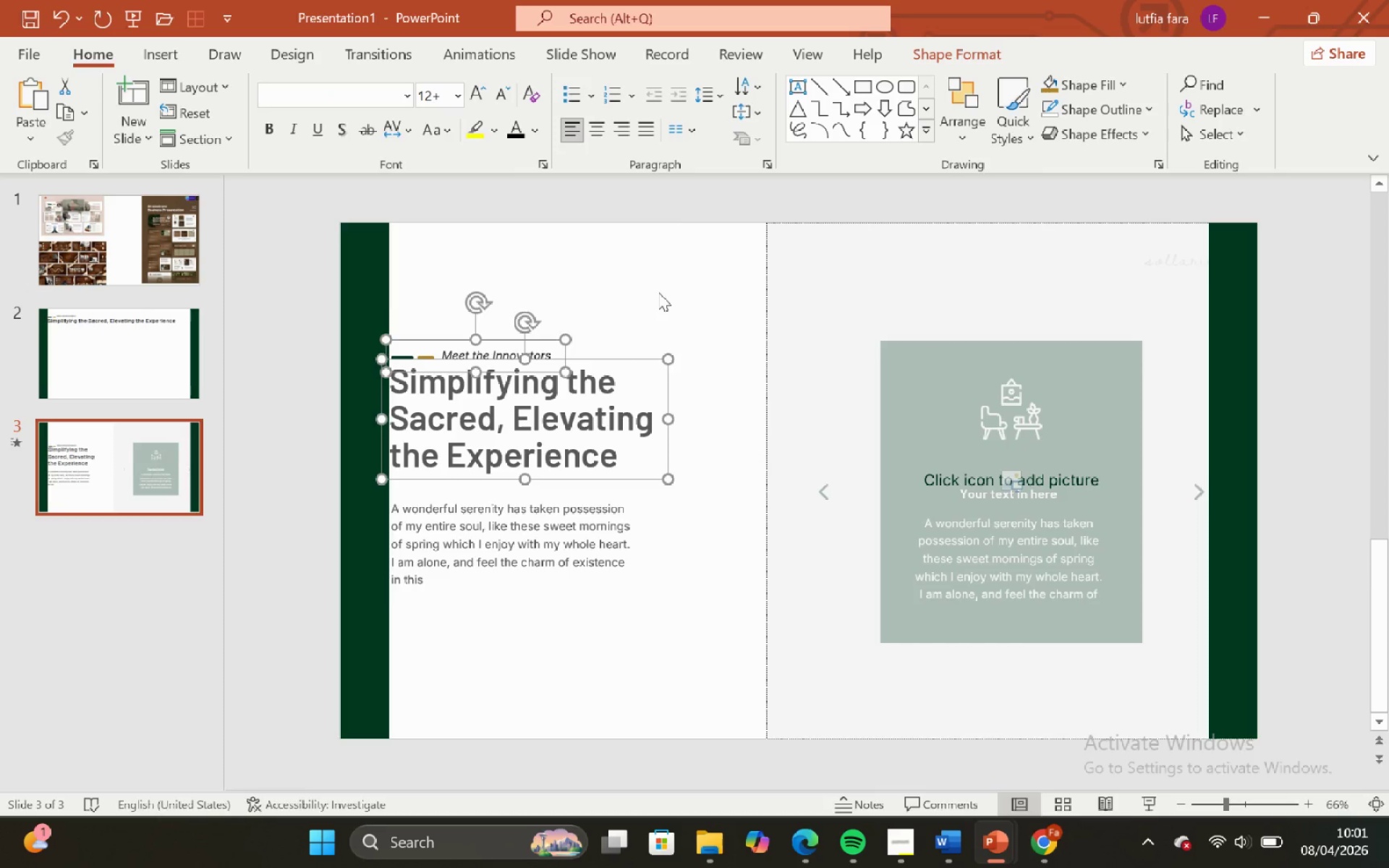 
left_click([659, 292])
 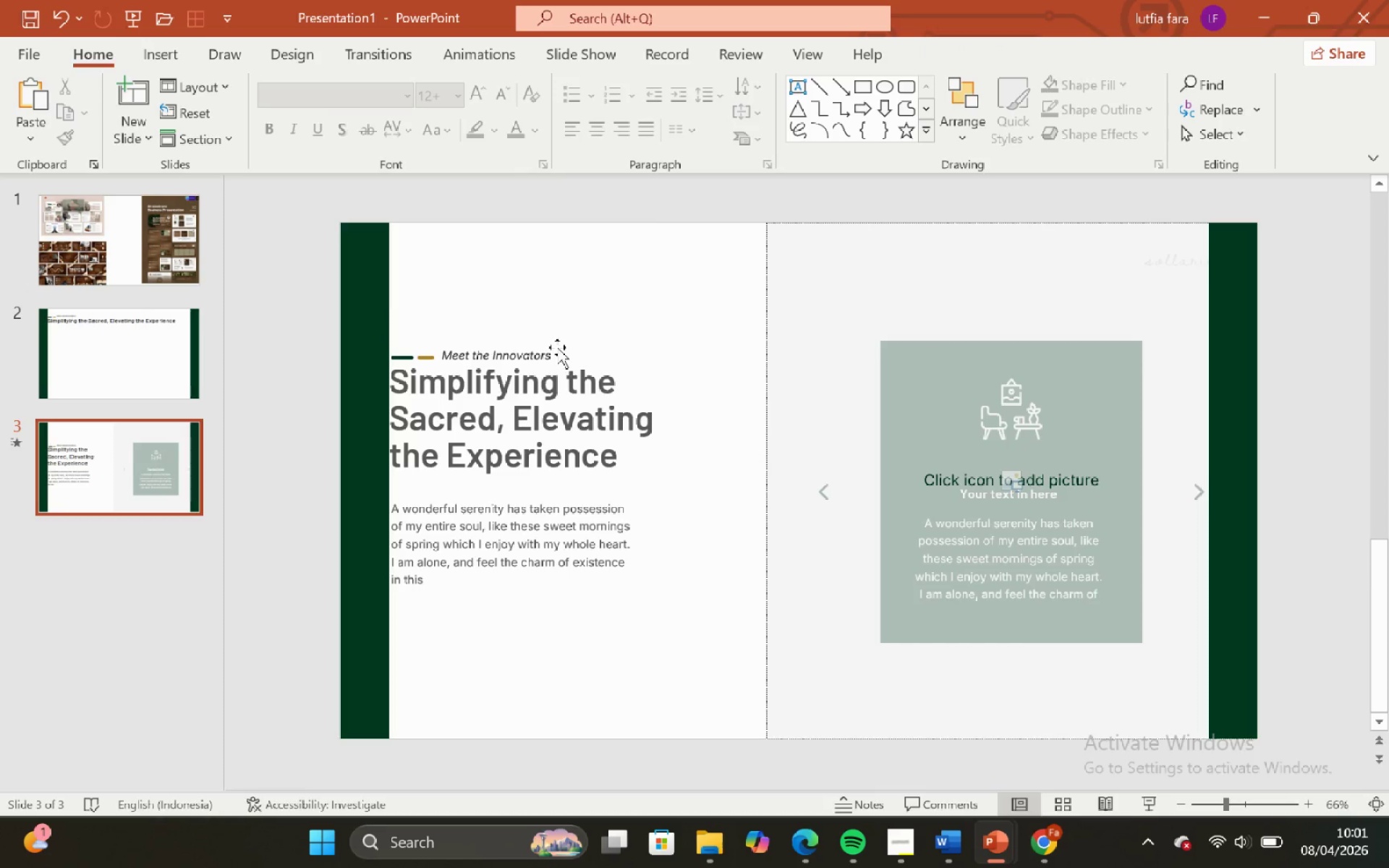 
left_click([553, 349])
 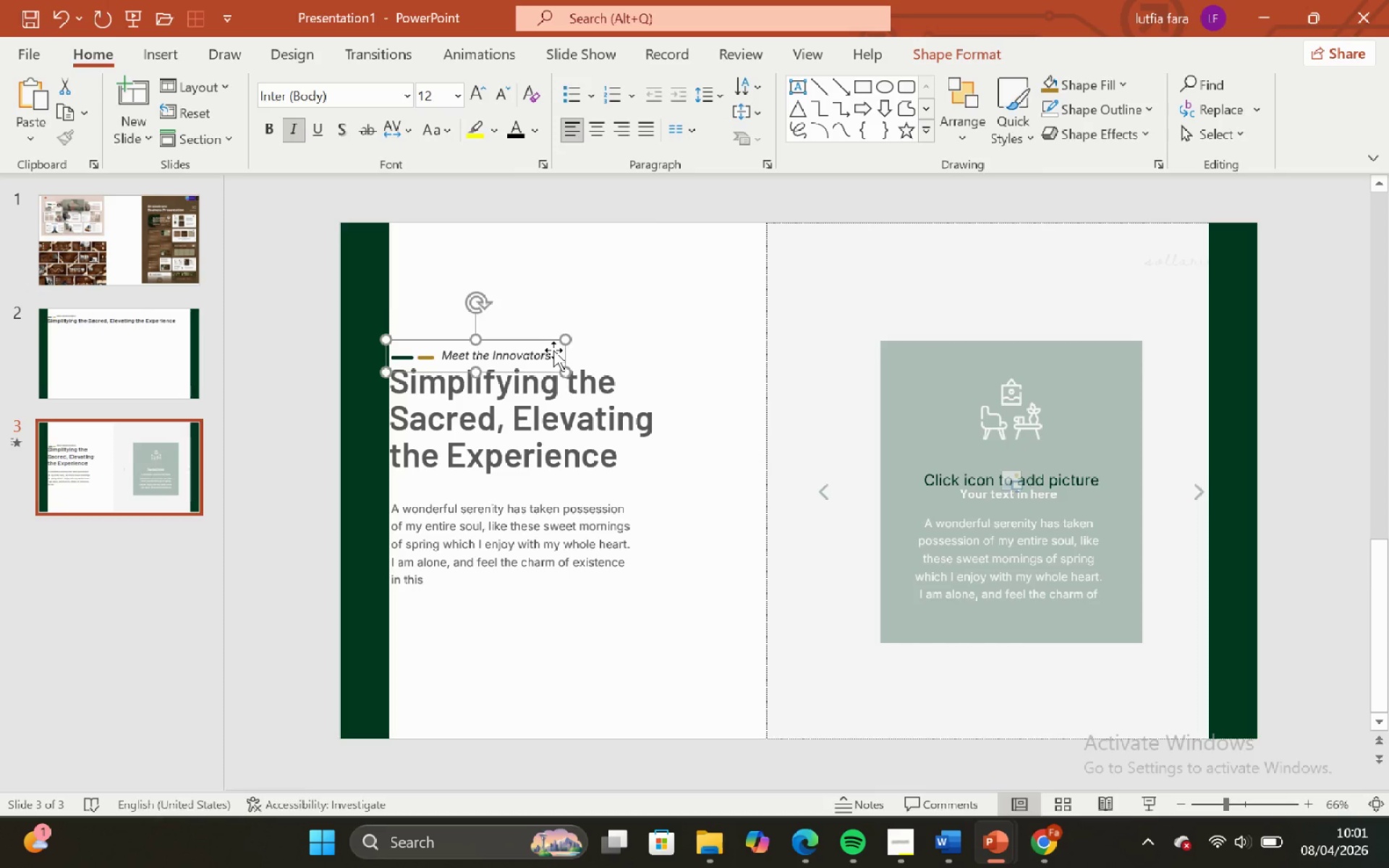 
key(ArrowUp)
 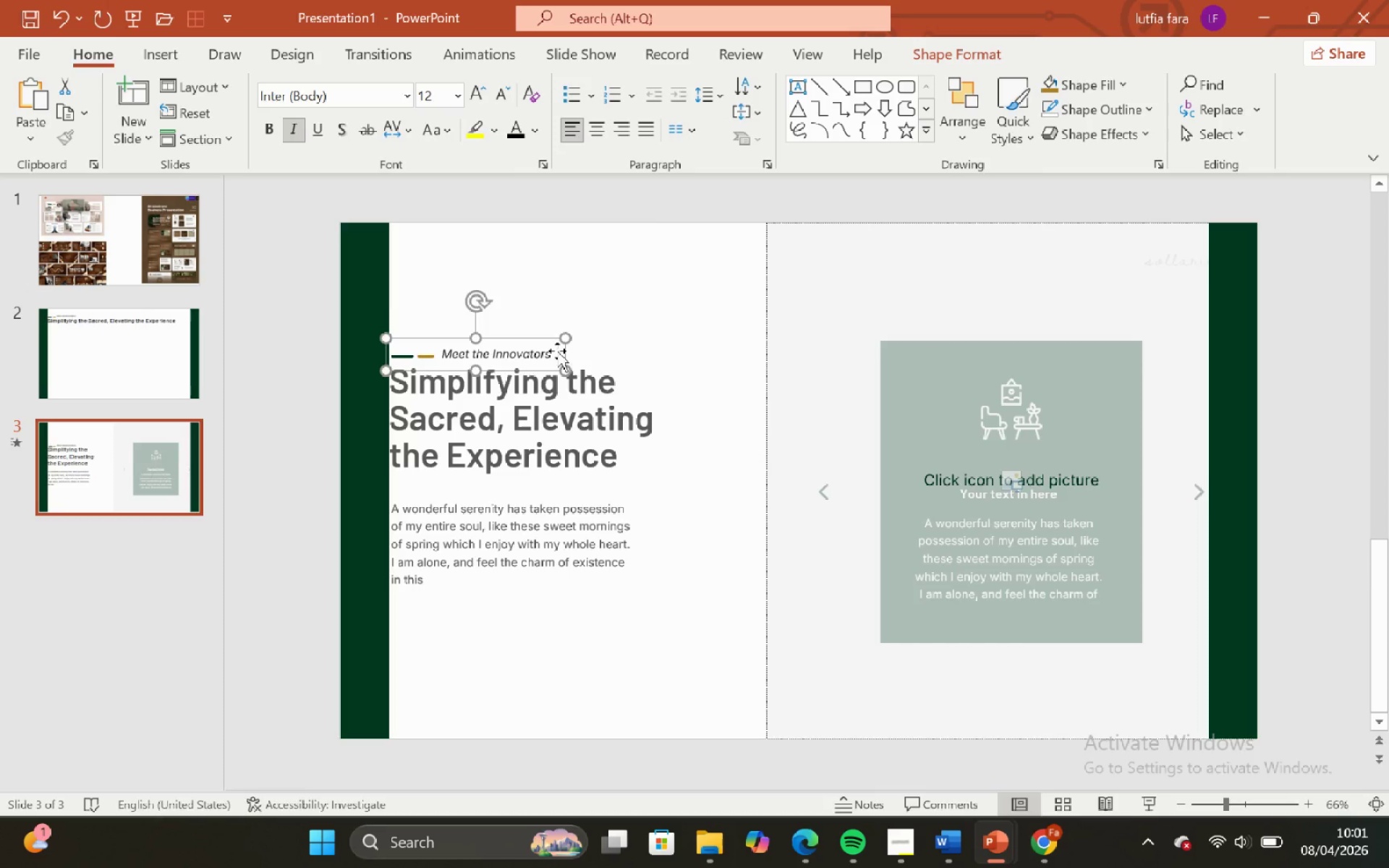 
key(ArrowUp)
 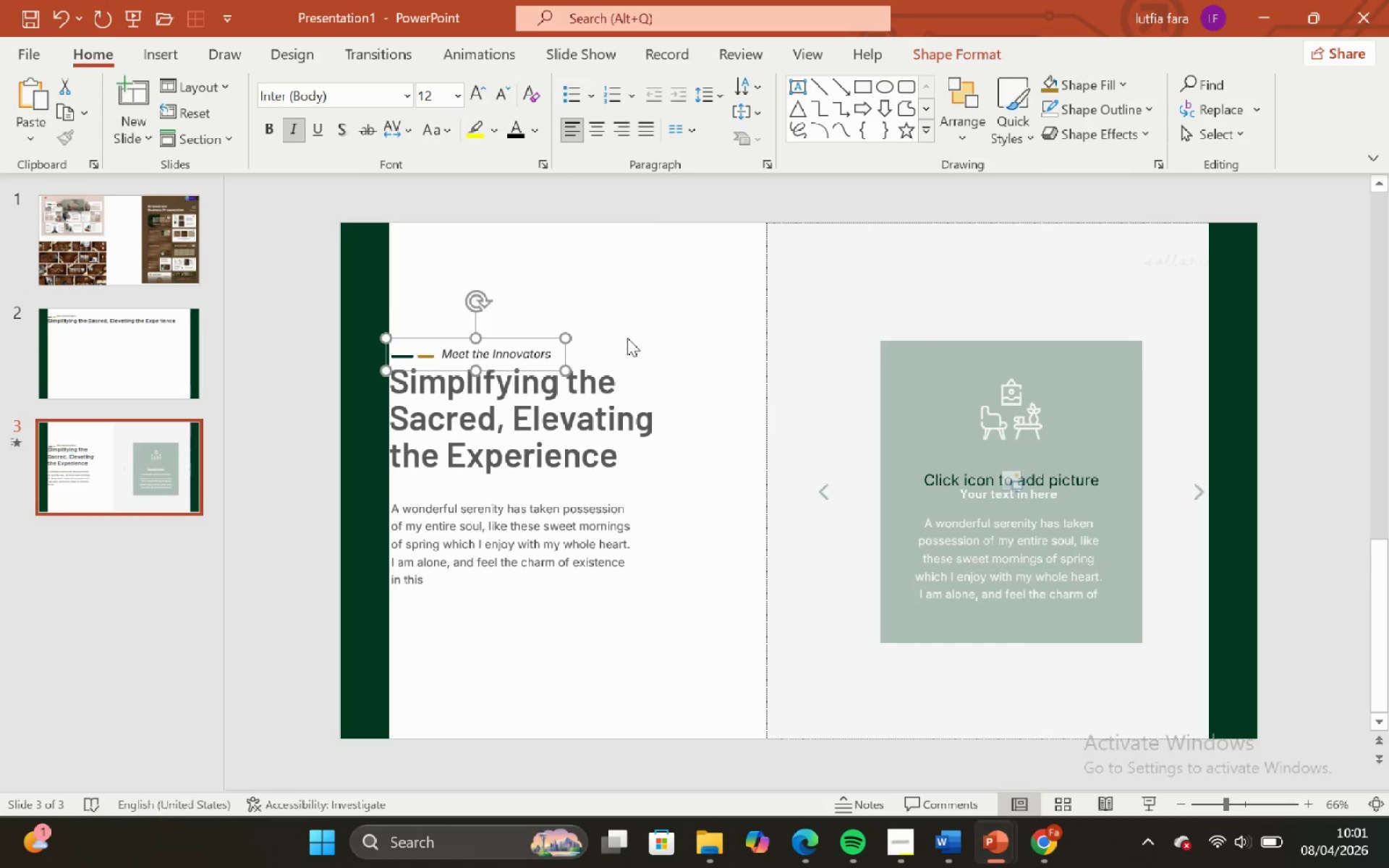 
left_click([627, 338])
 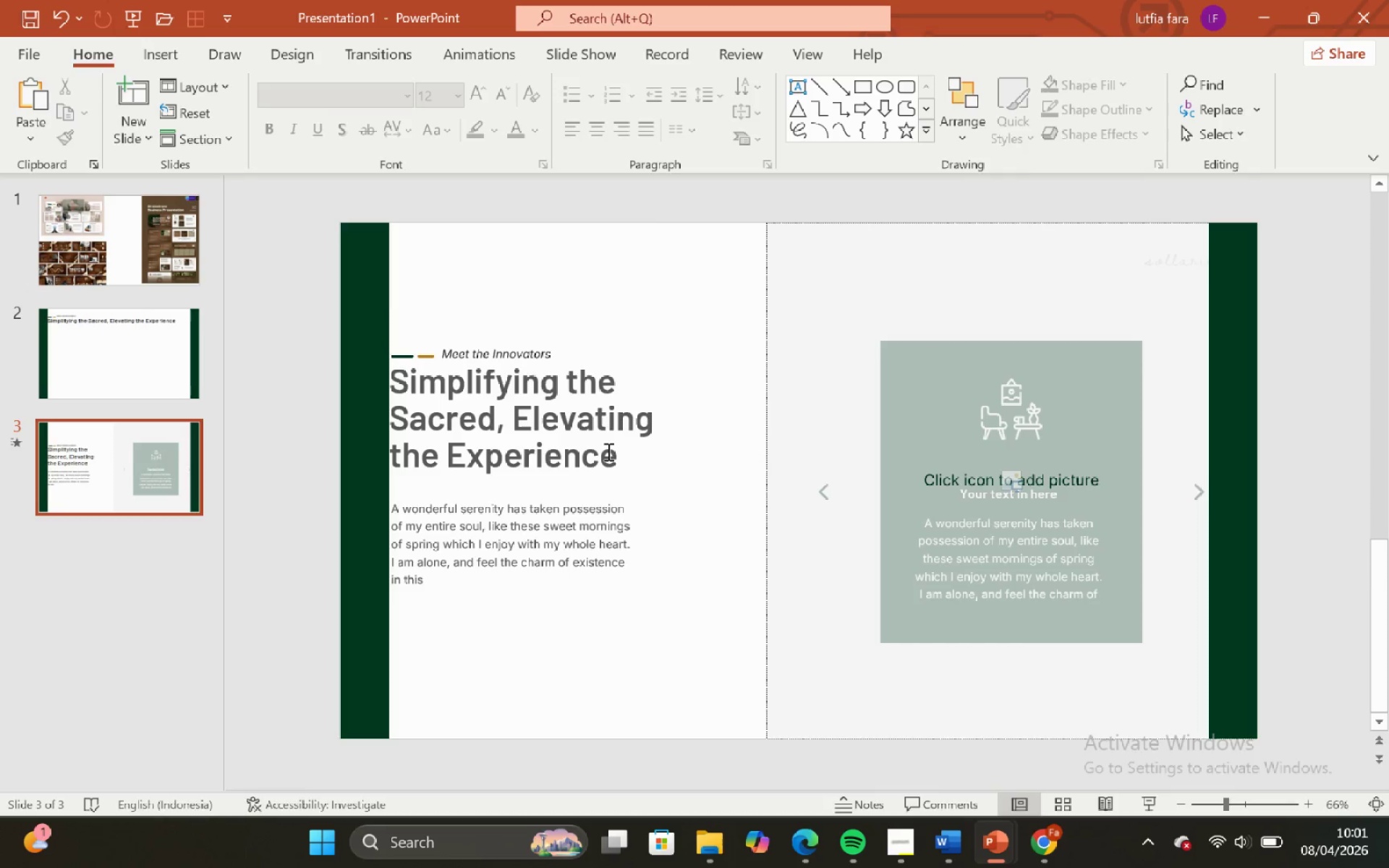 
left_click([605, 434])
 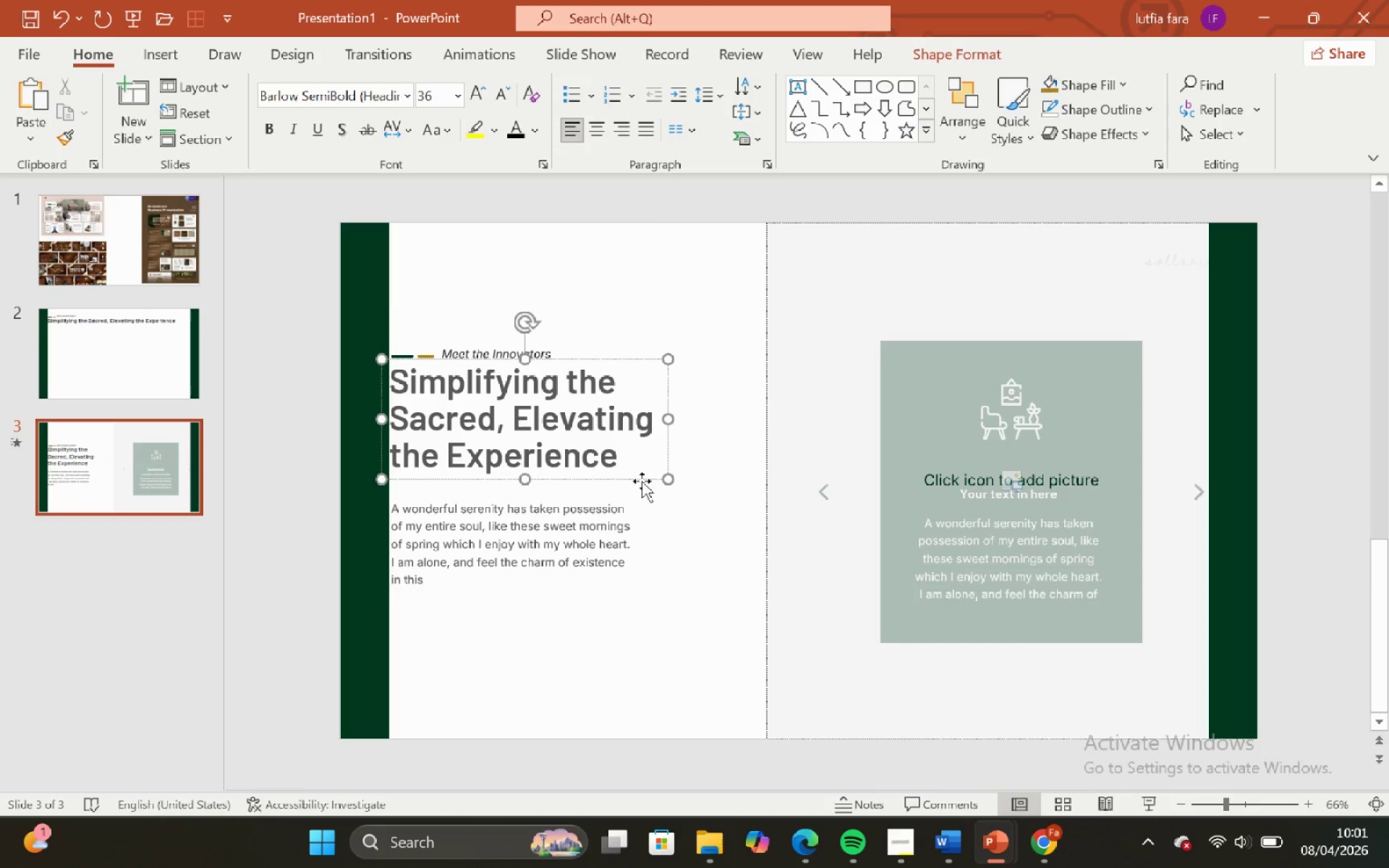 
left_click([642, 477])
 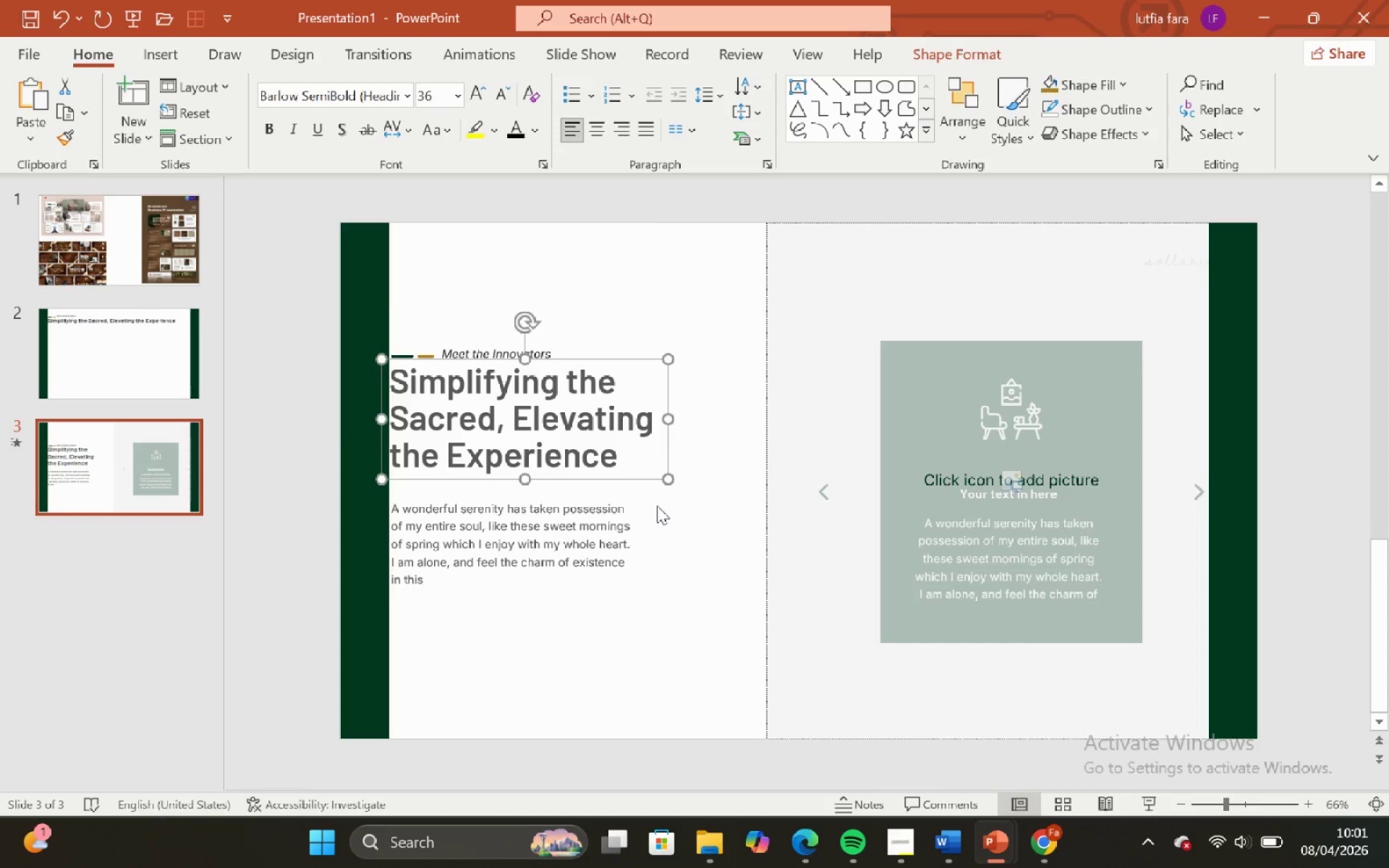 
left_click([657, 506])
 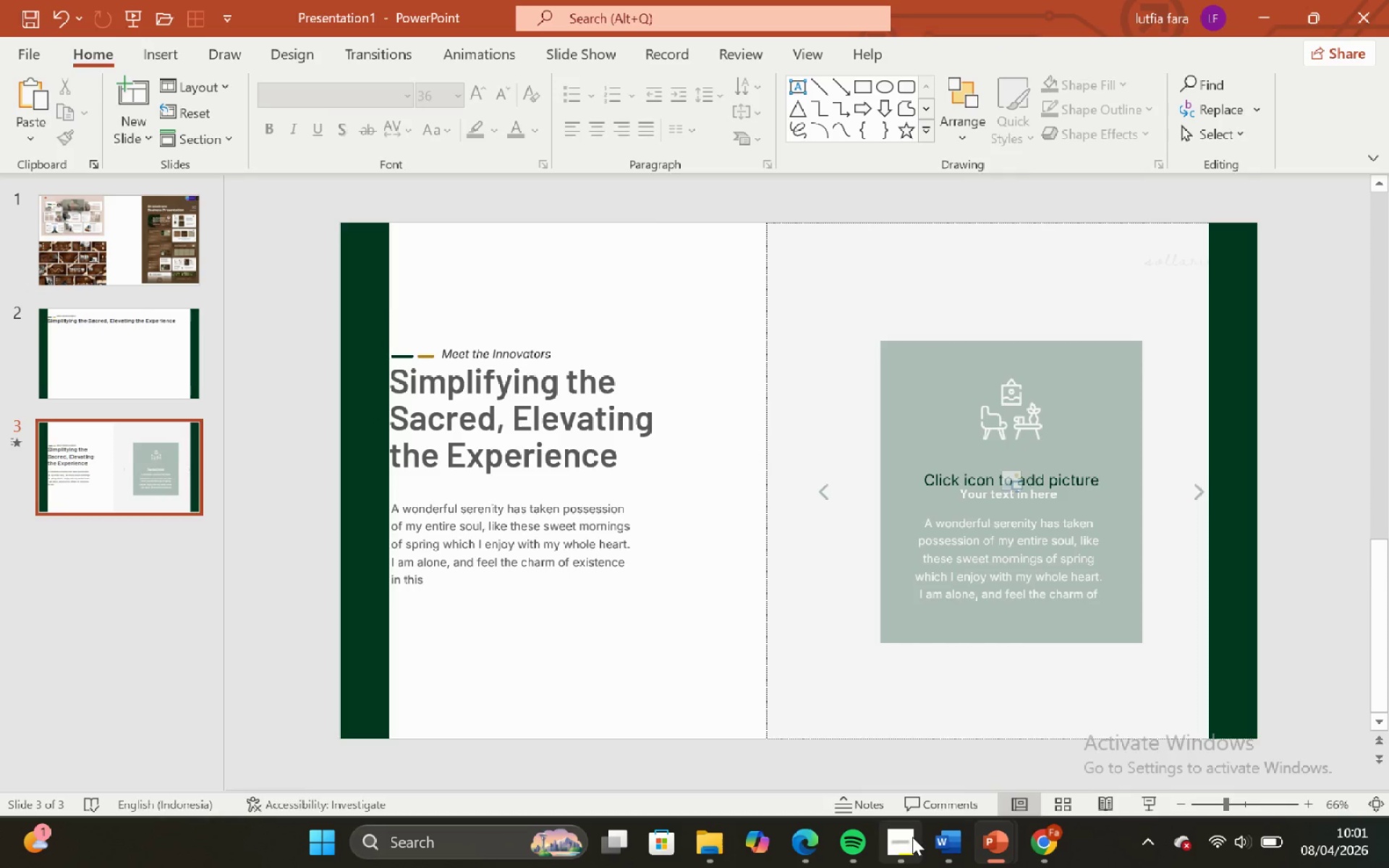 
left_click([942, 846])
 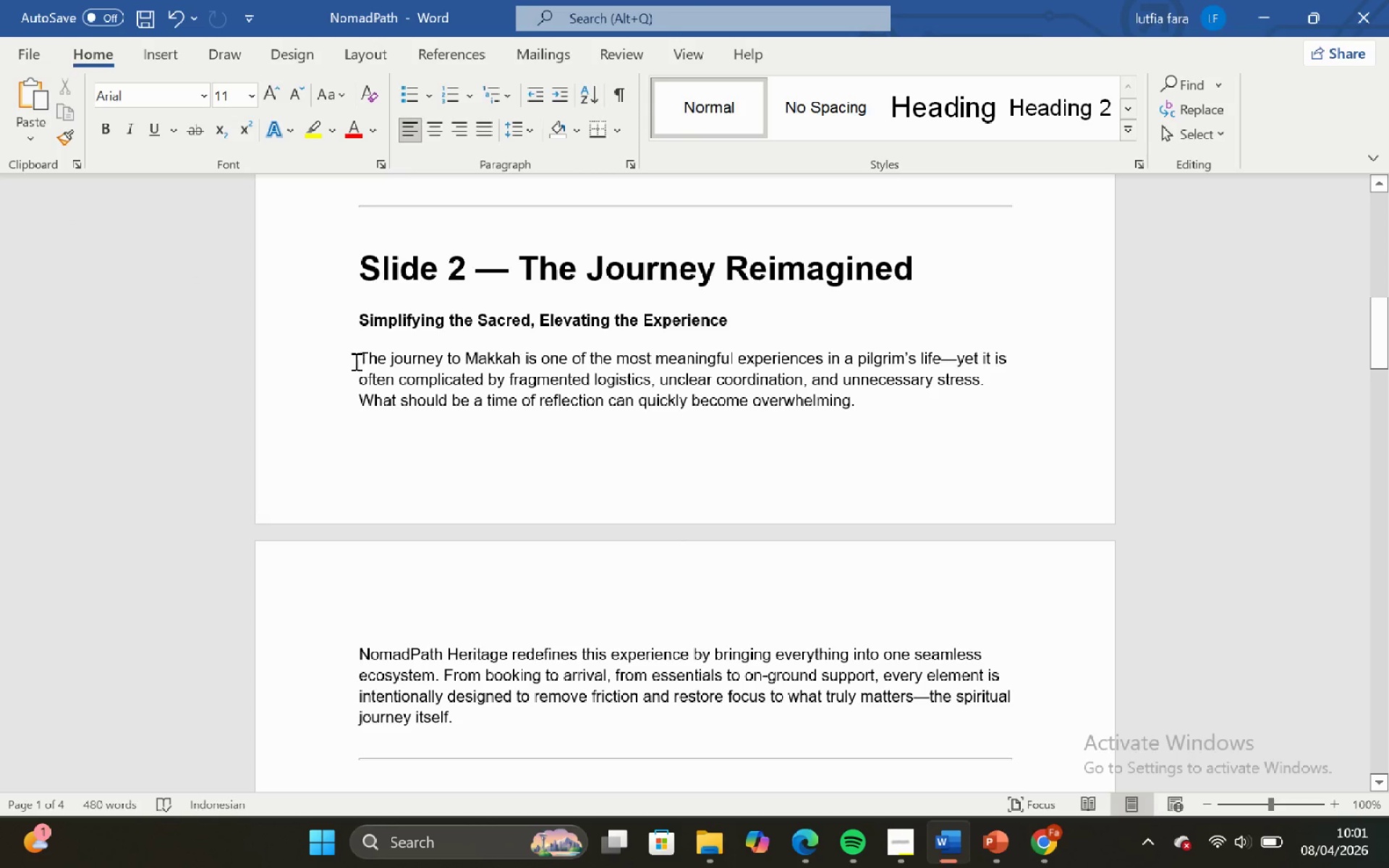 
left_click_drag(start_coordinate=[354, 358], to_coordinate=[866, 436])
 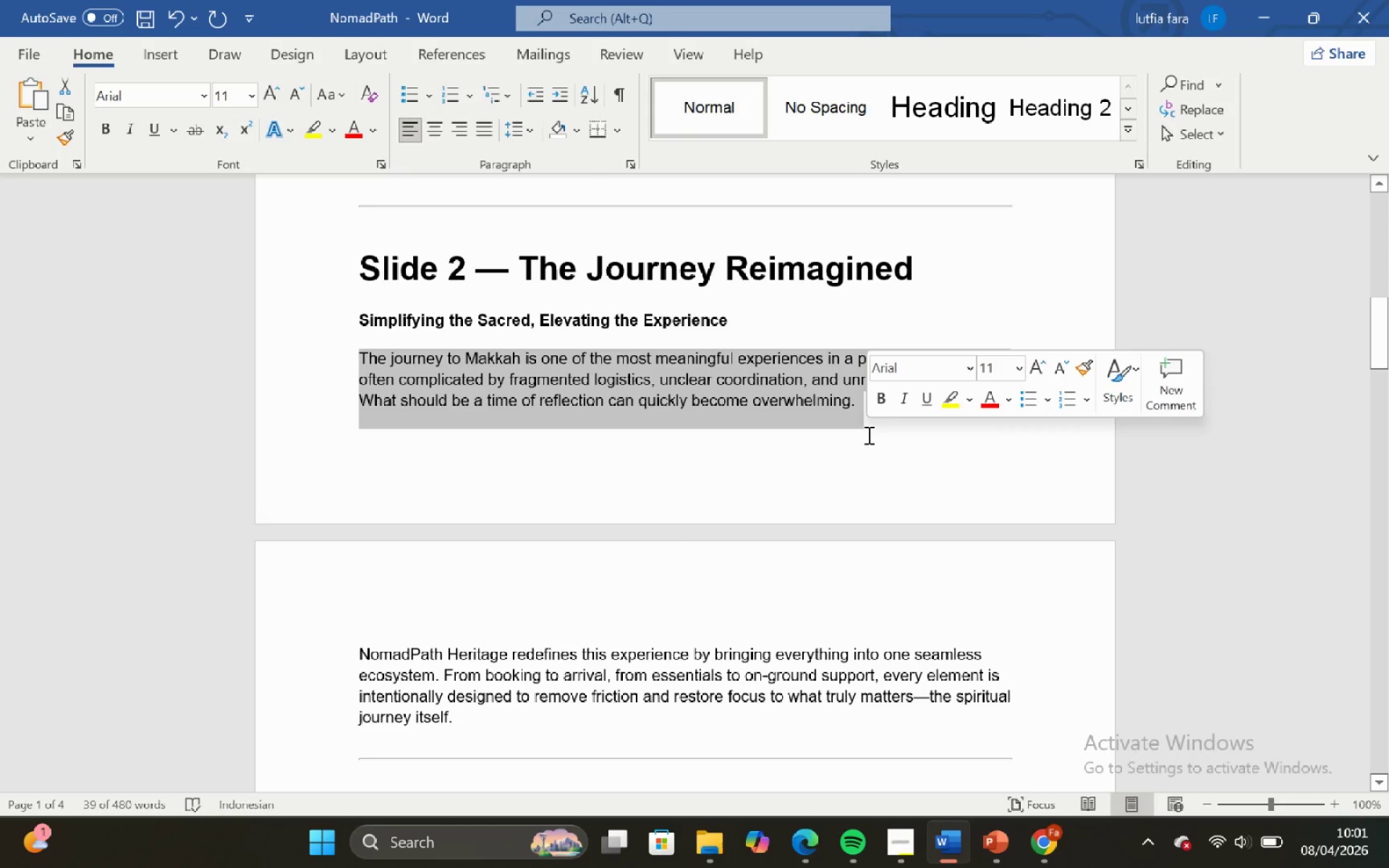 
hold_key(key=ControlLeft, duration=0.47)
 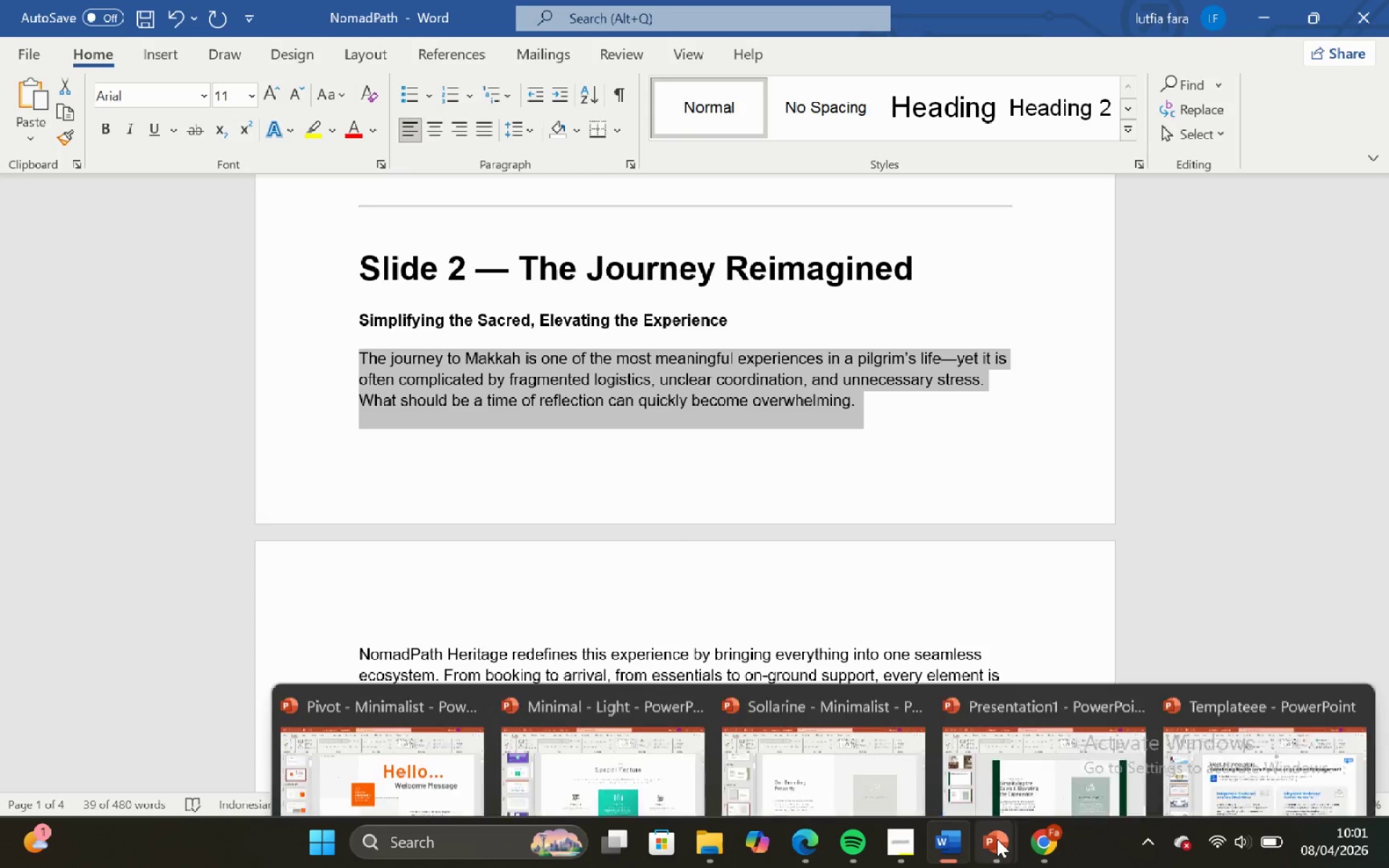 
hold_key(key=C, duration=0.31)
 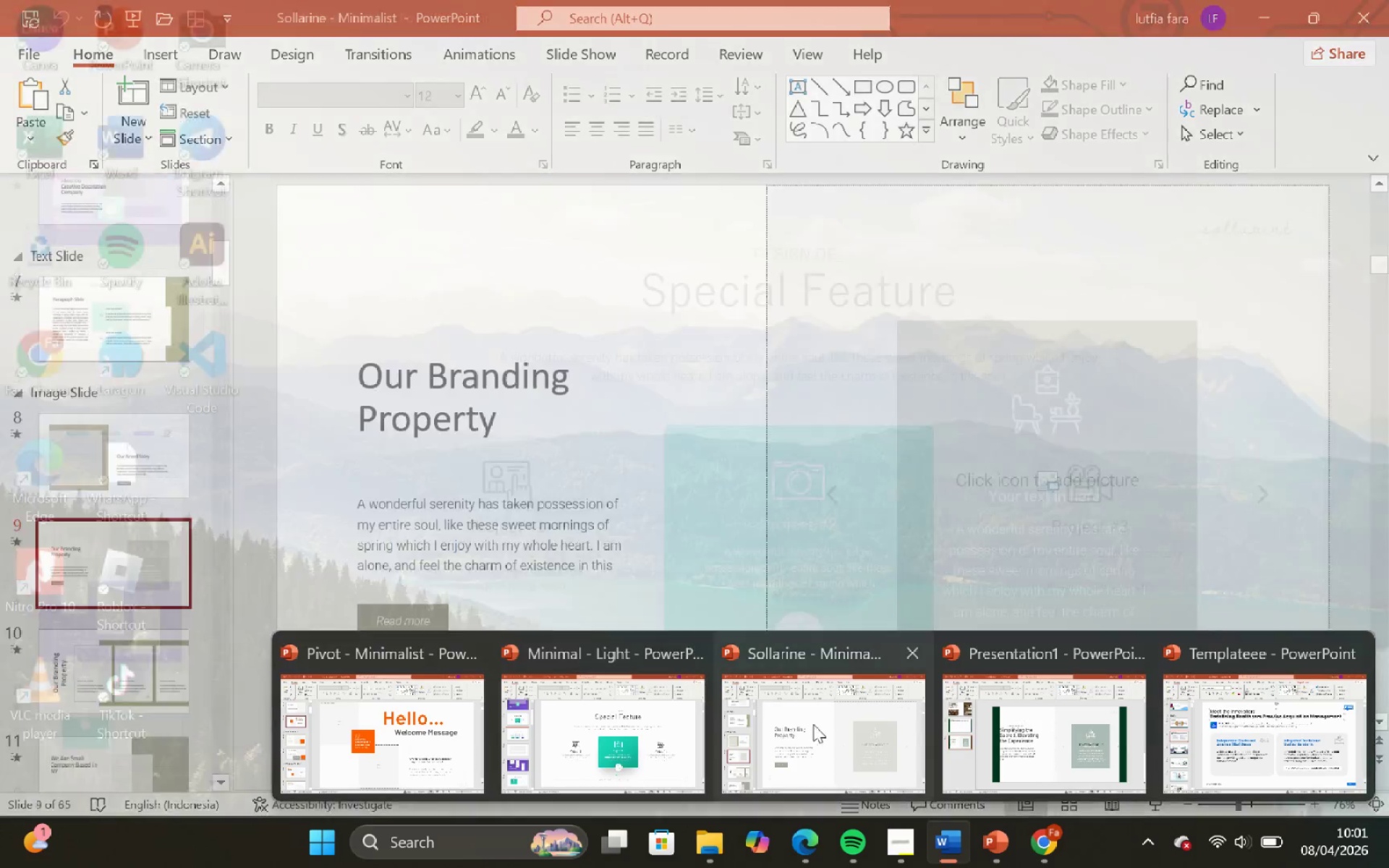 
left_click([996, 725])
 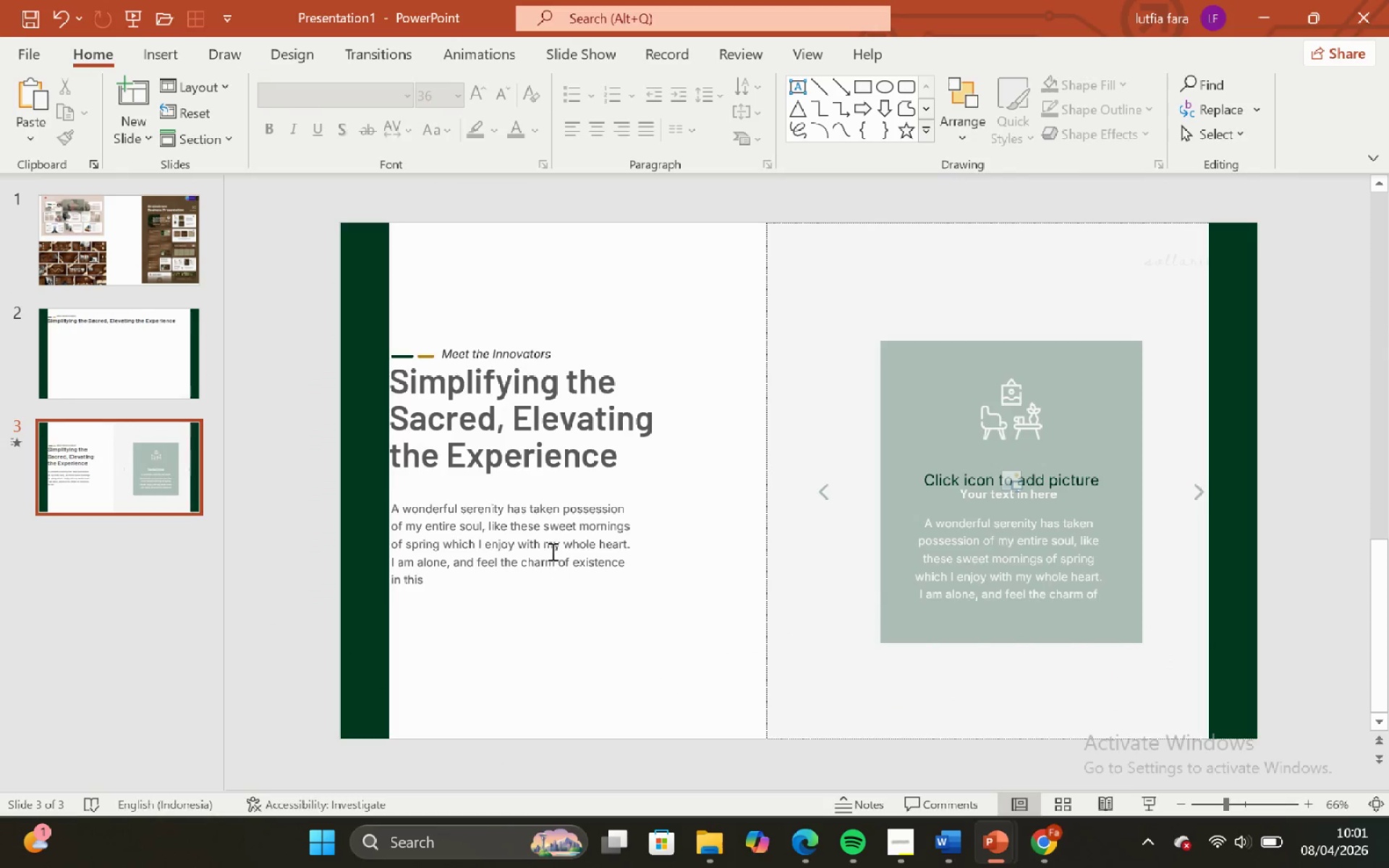 
left_click([546, 529])
 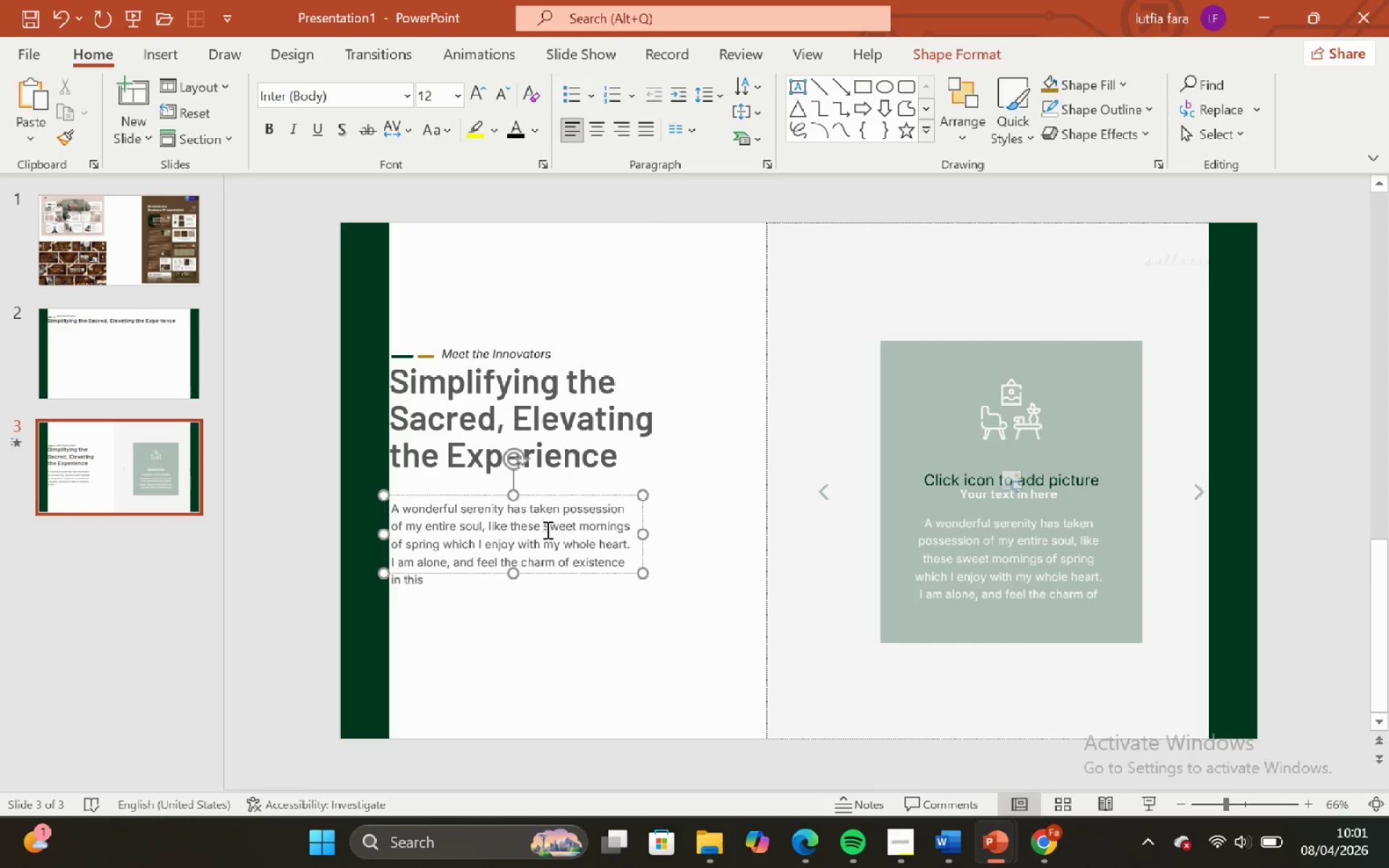 
key(Control+A)
 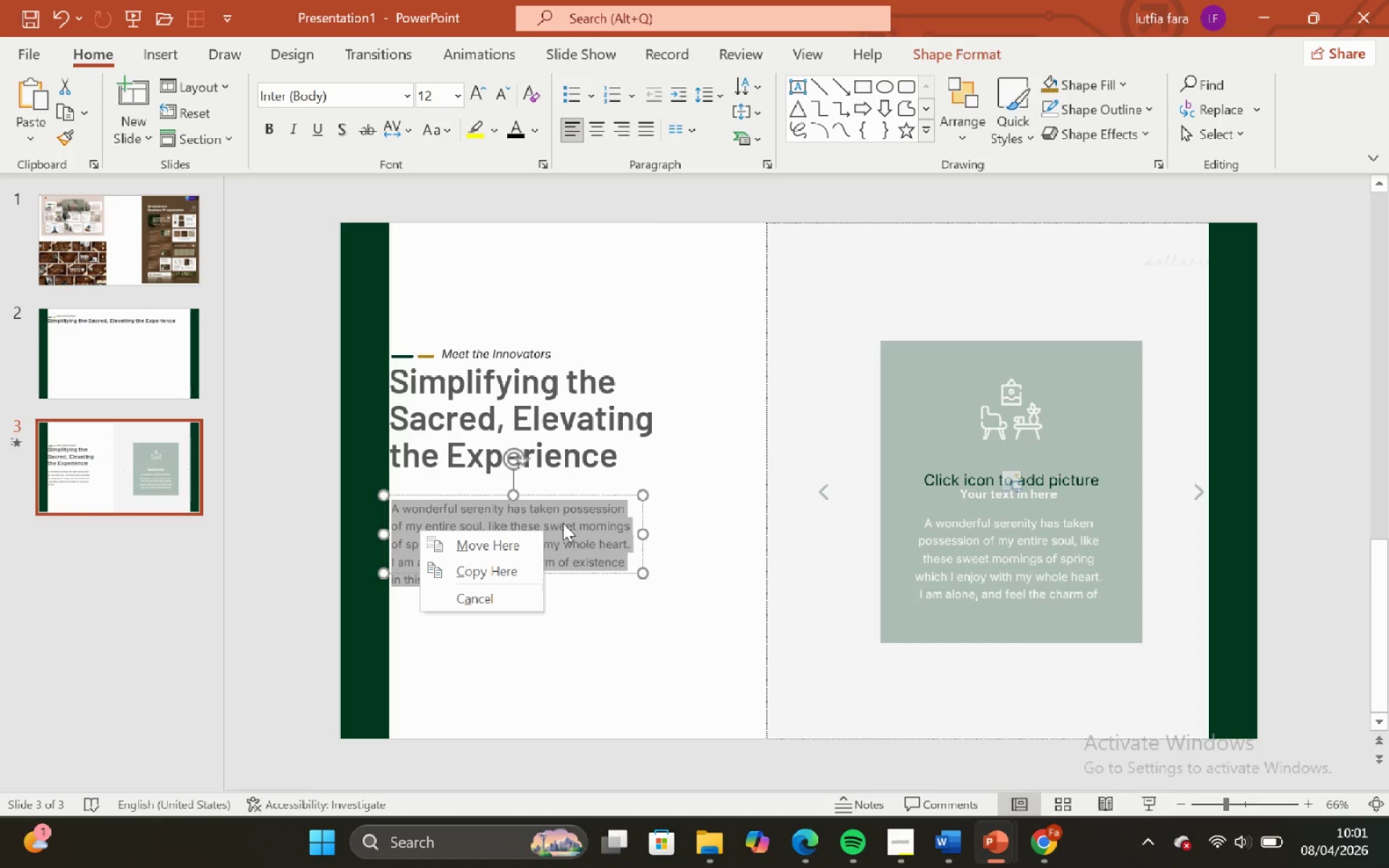 
right_click([561, 527])
 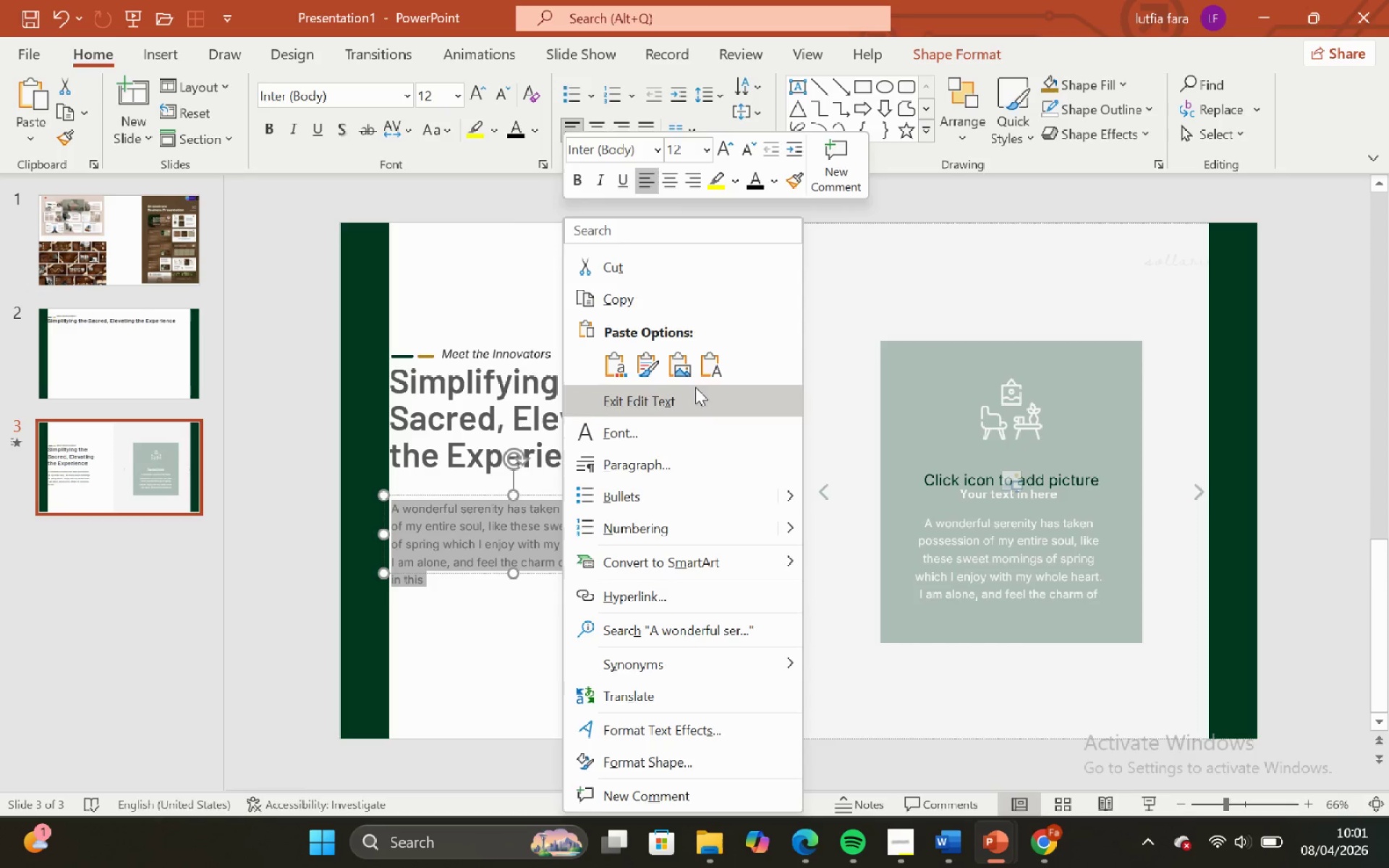 
left_click([705, 363])
 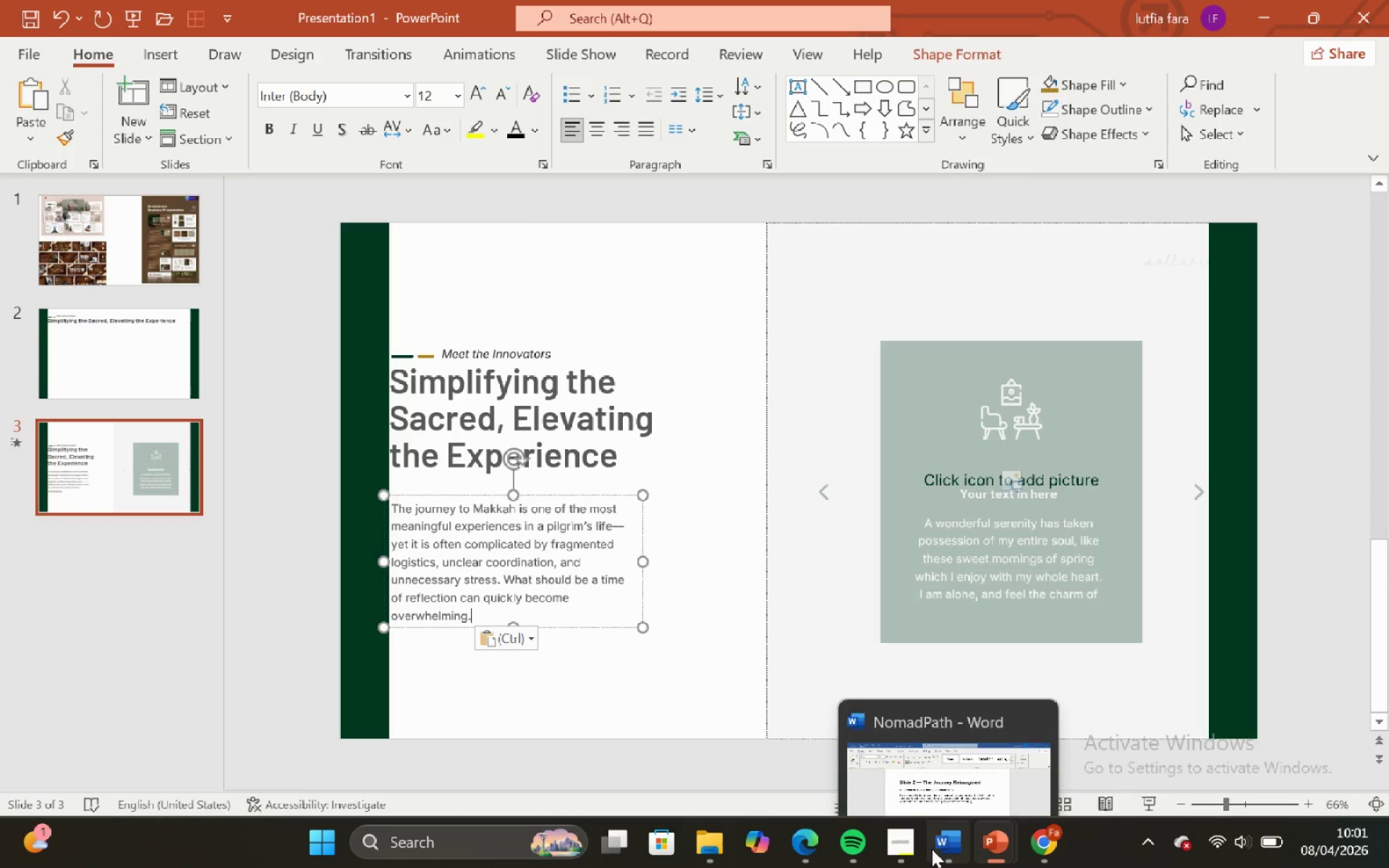 
left_click([946, 843])
 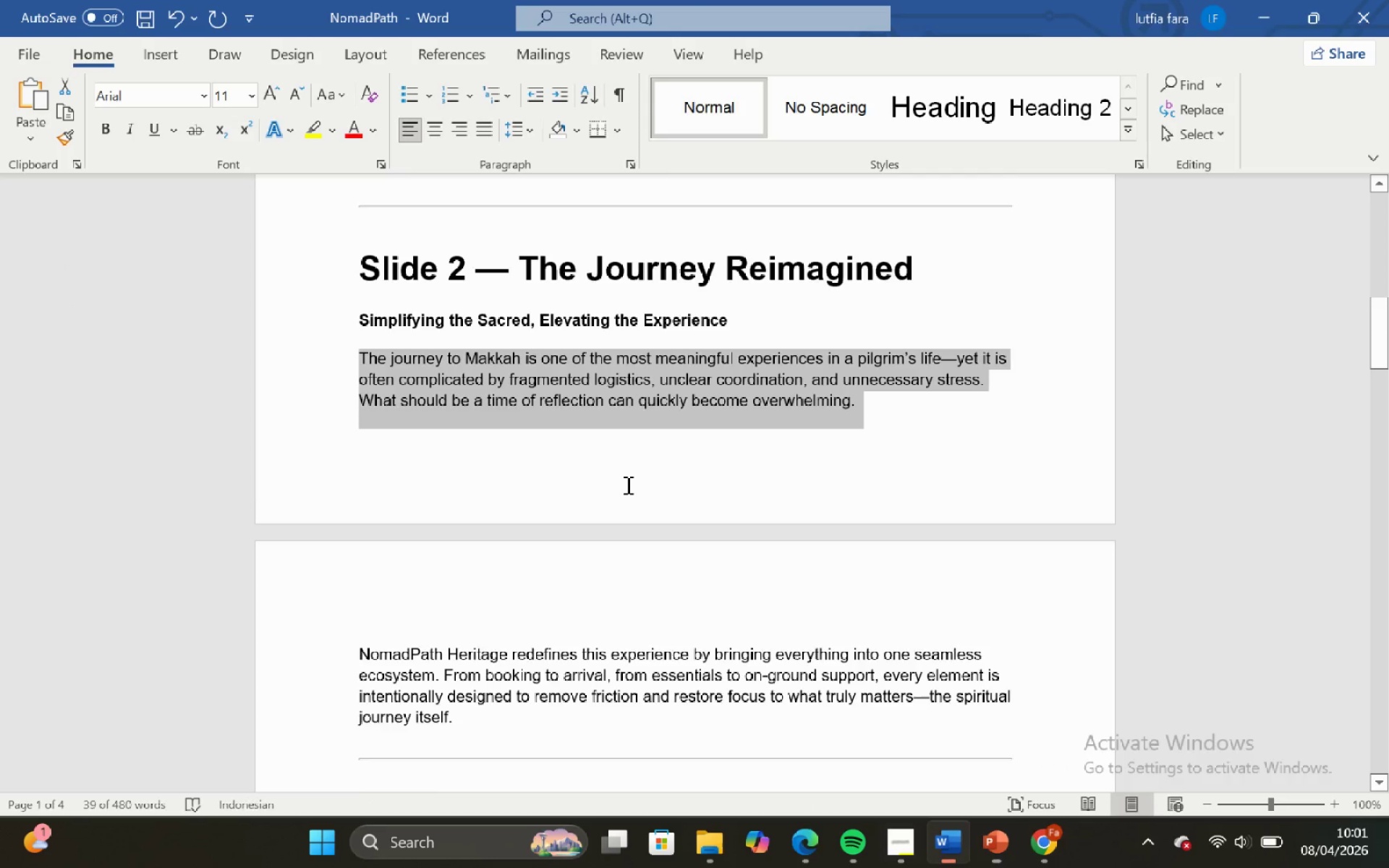 
scroll: coordinate [667, 432], scroll_direction: down, amount: 60.0
 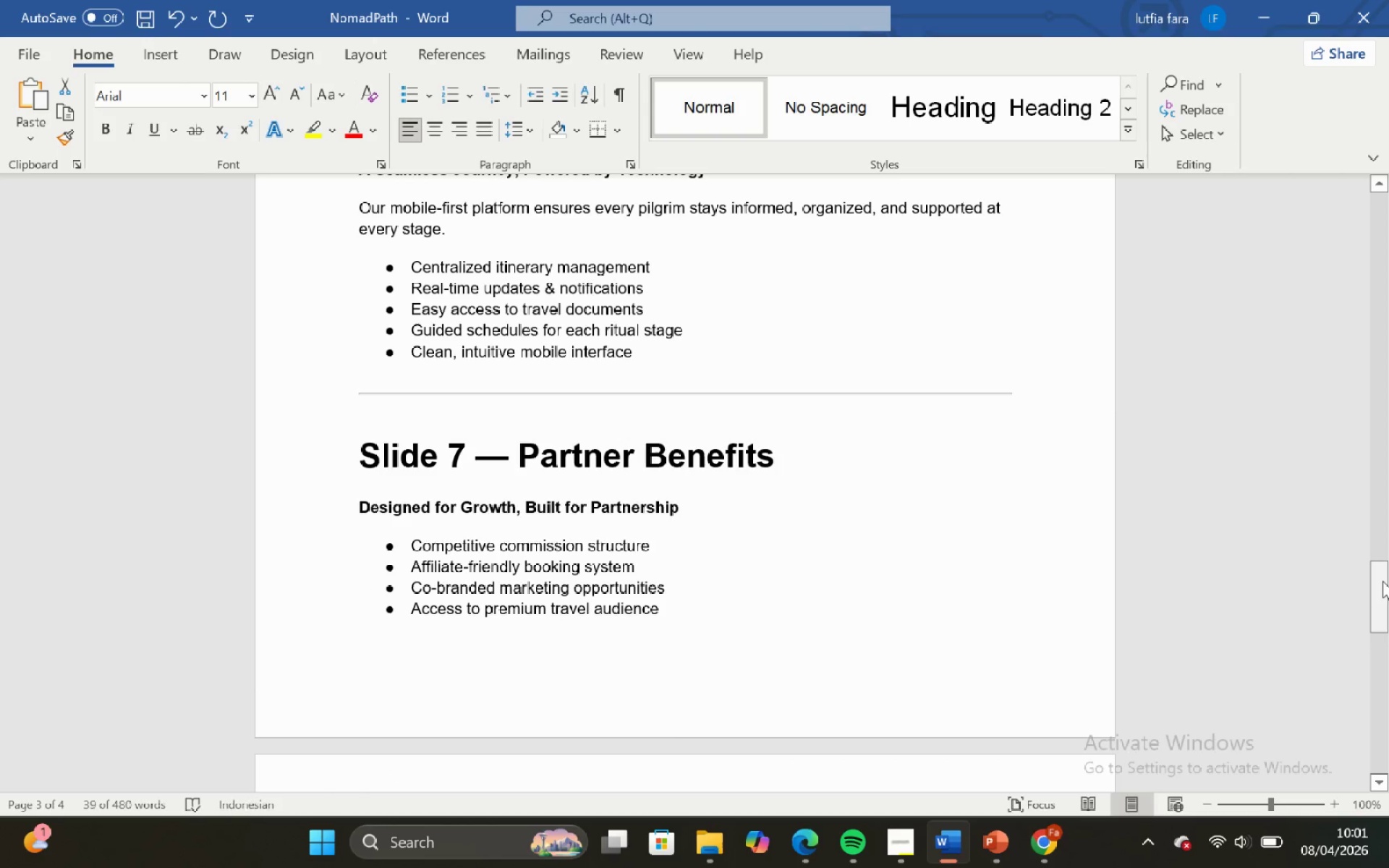 
left_click_drag(start_coordinate=[1382, 581], to_coordinate=[1313, 329])
 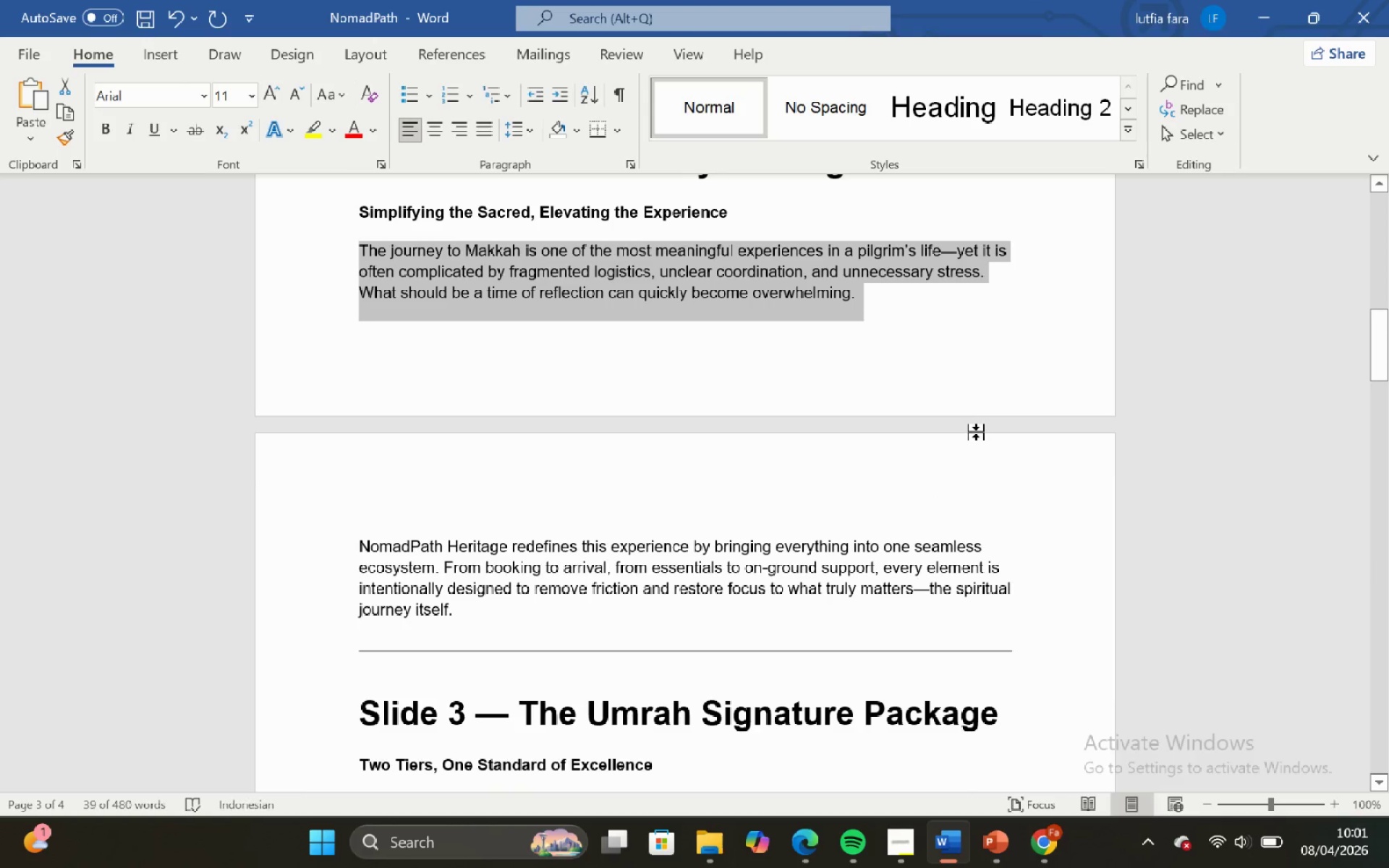 
left_click([975, 432])
 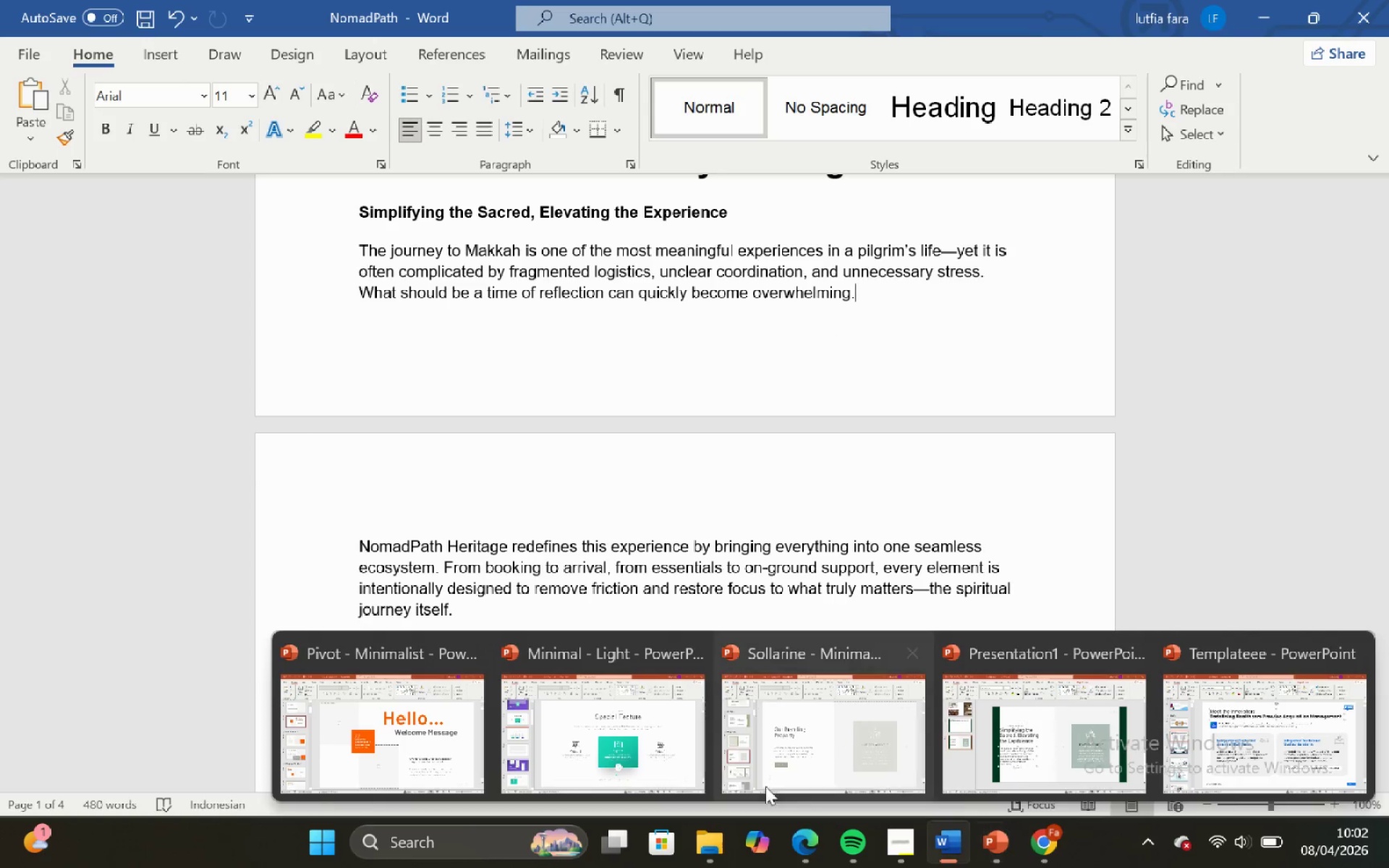 
left_click([1042, 713])
 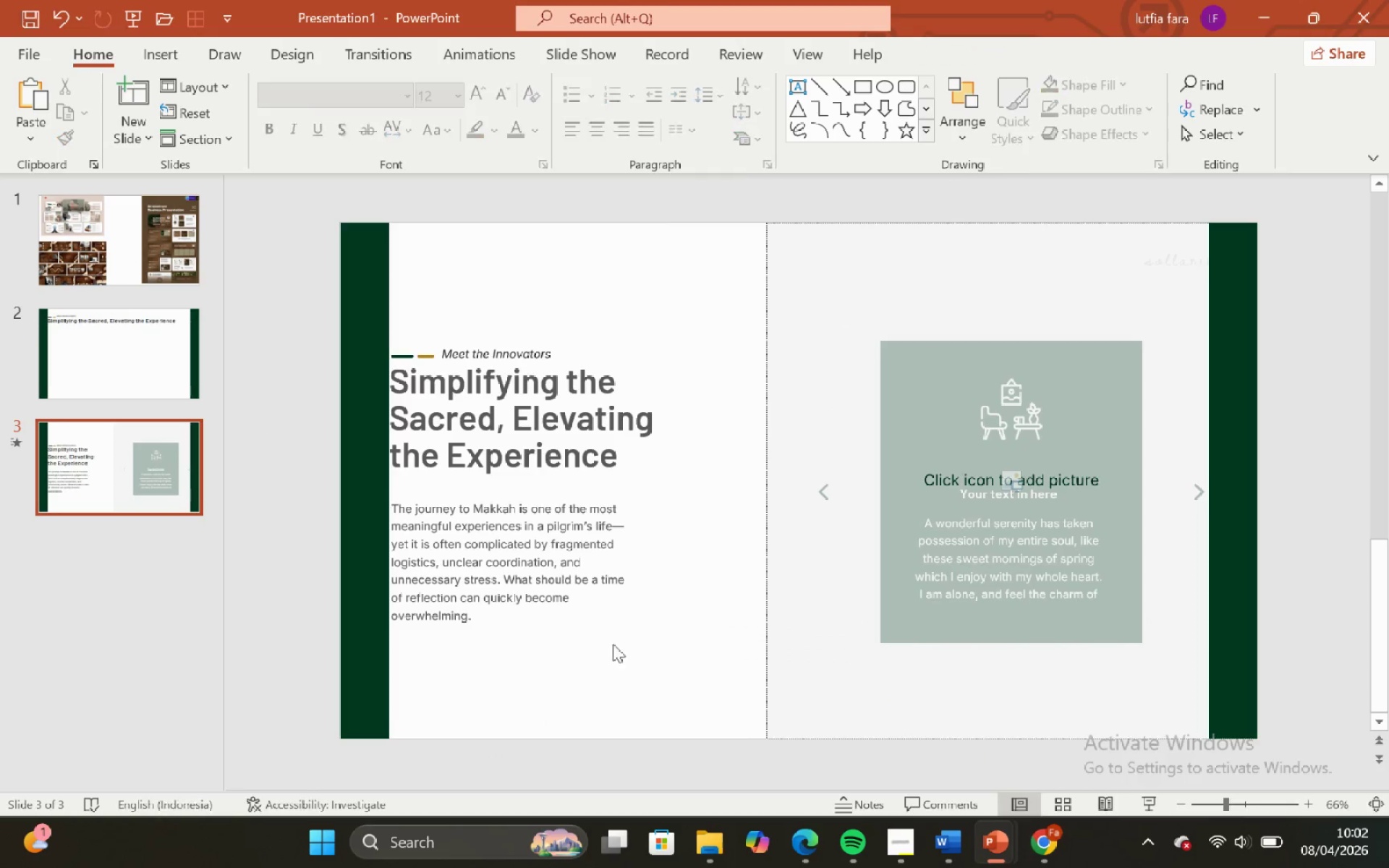 
left_click([561, 614])
 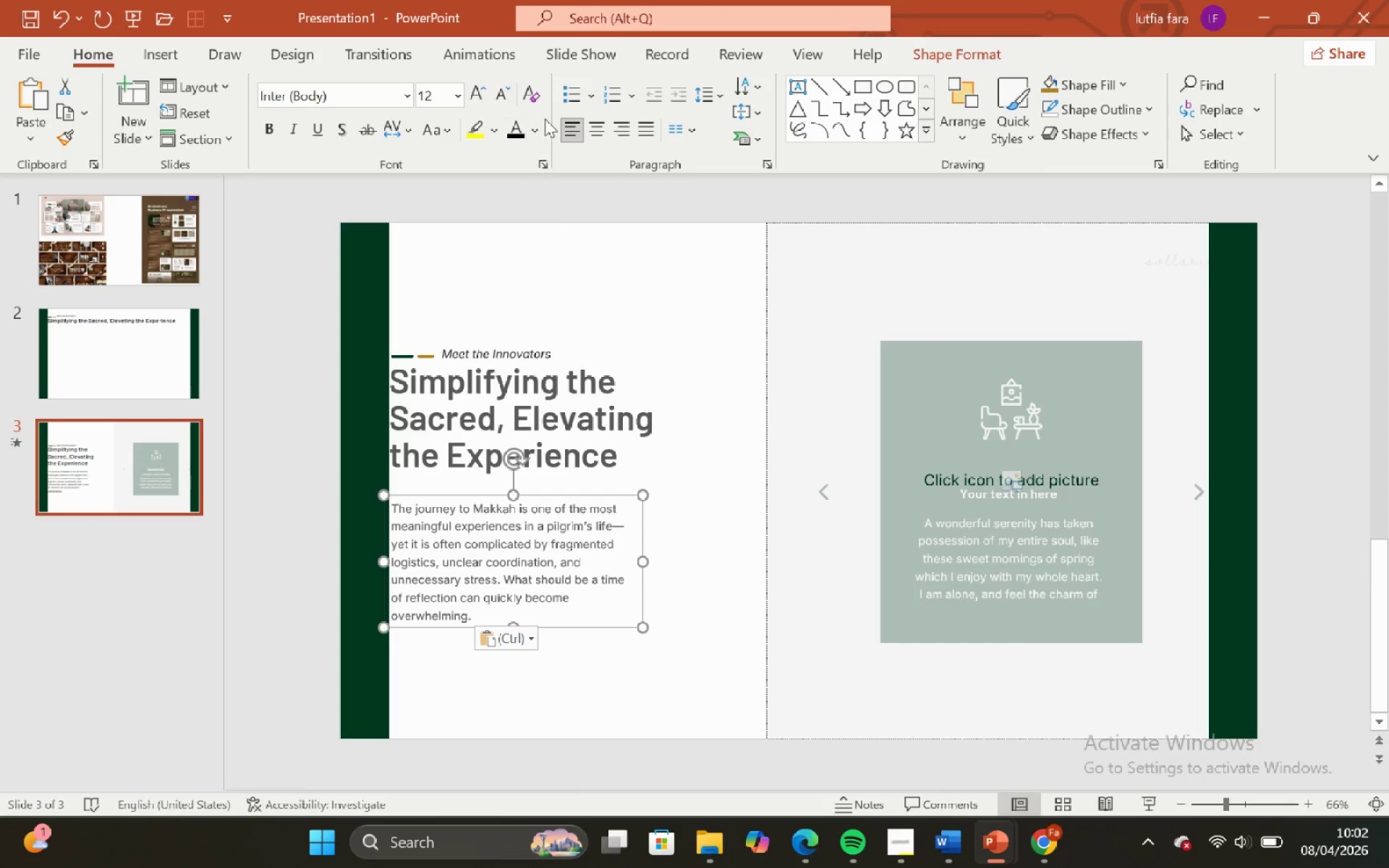 
left_click([535, 135])
 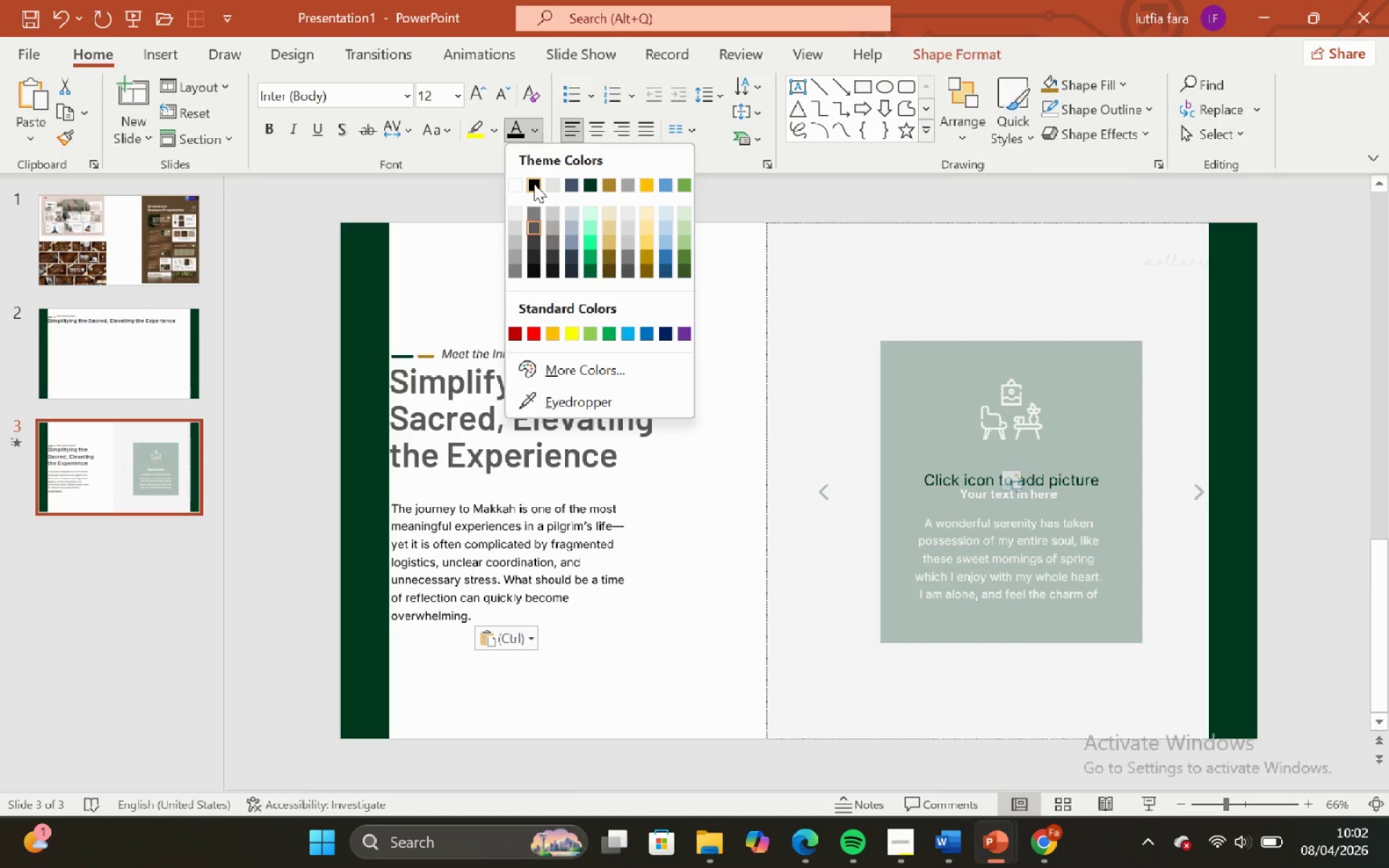 
left_click([534, 184])
 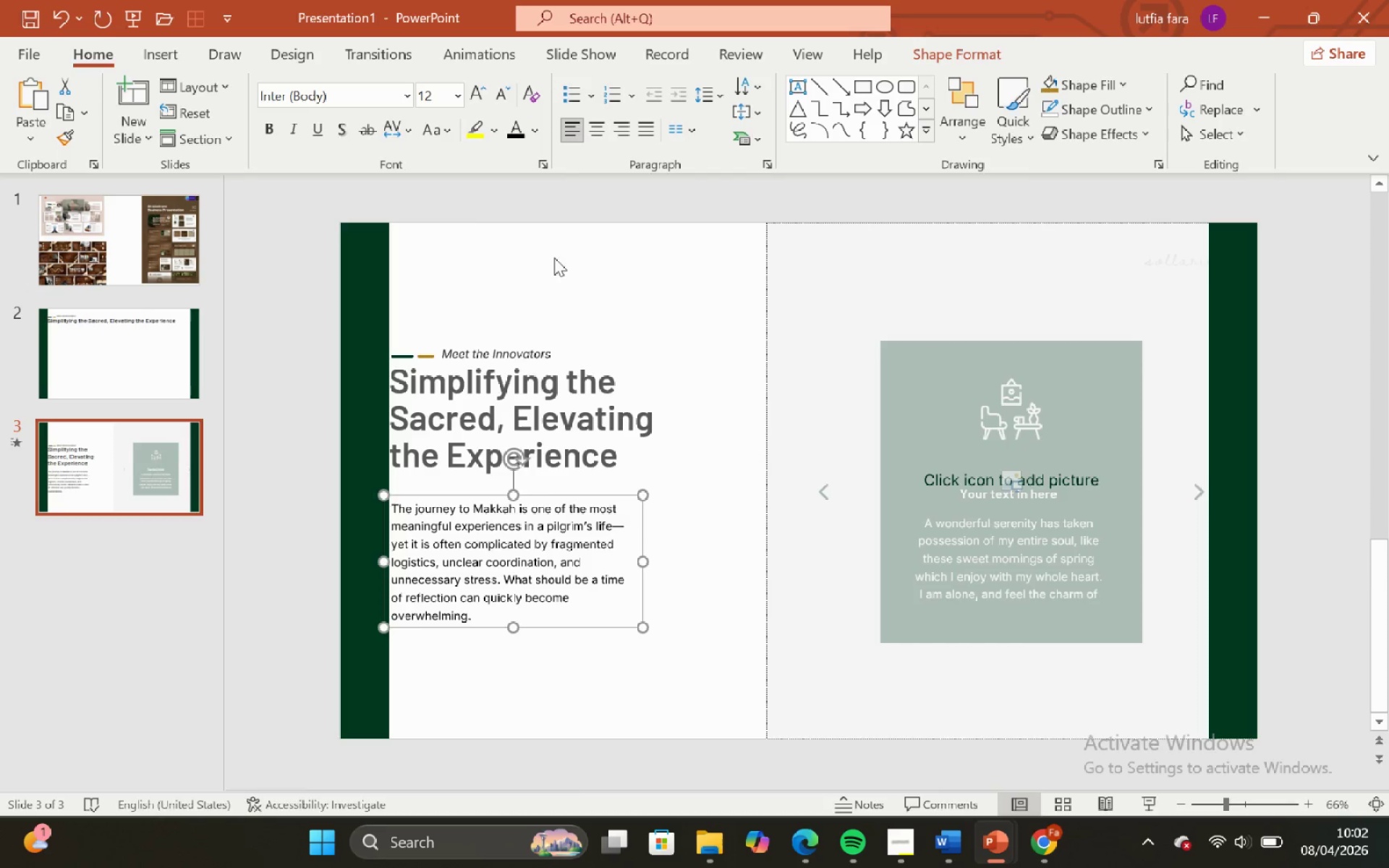 
left_click([558, 269])
 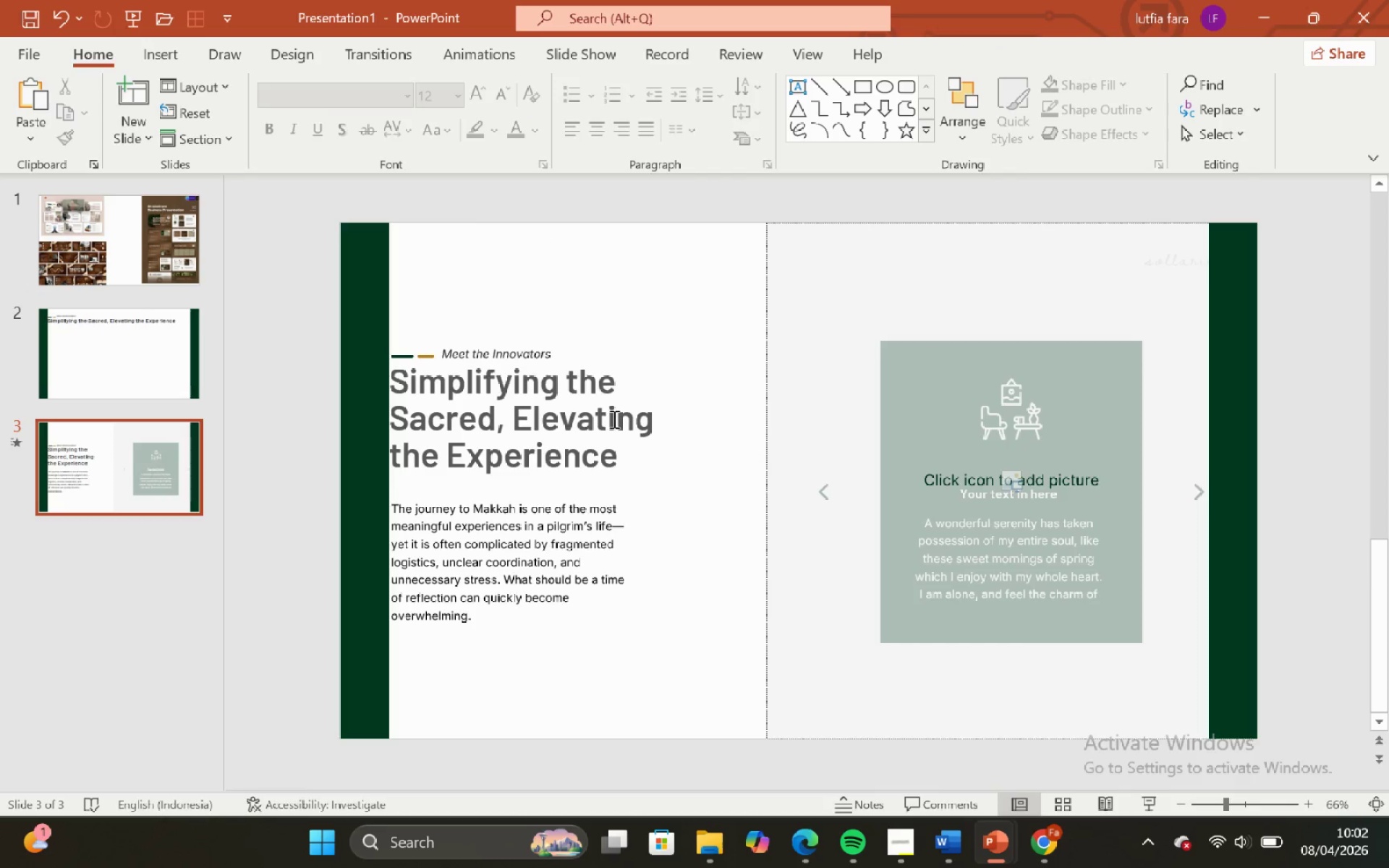 
left_click([613, 419])
 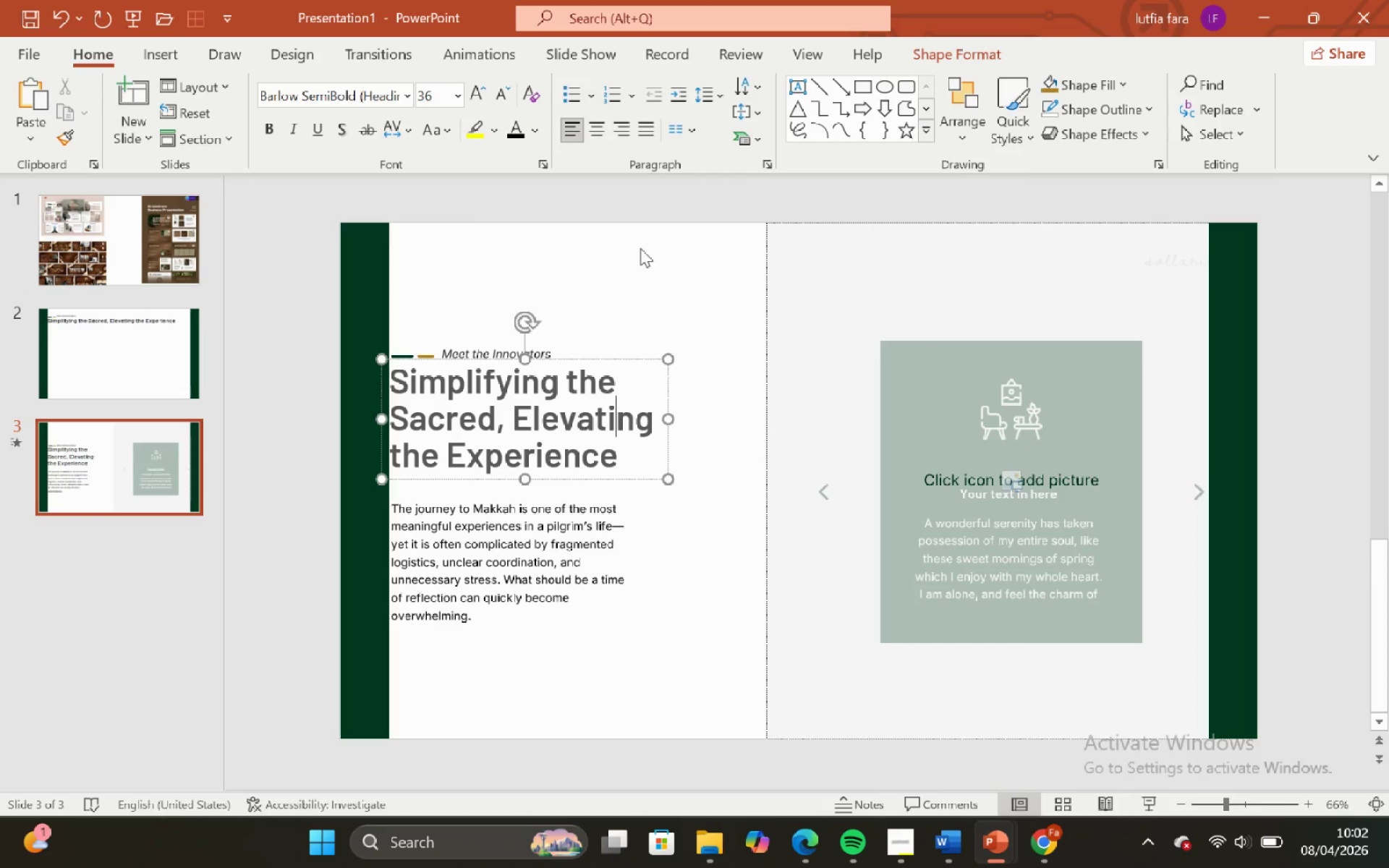 
left_click([640, 248])
 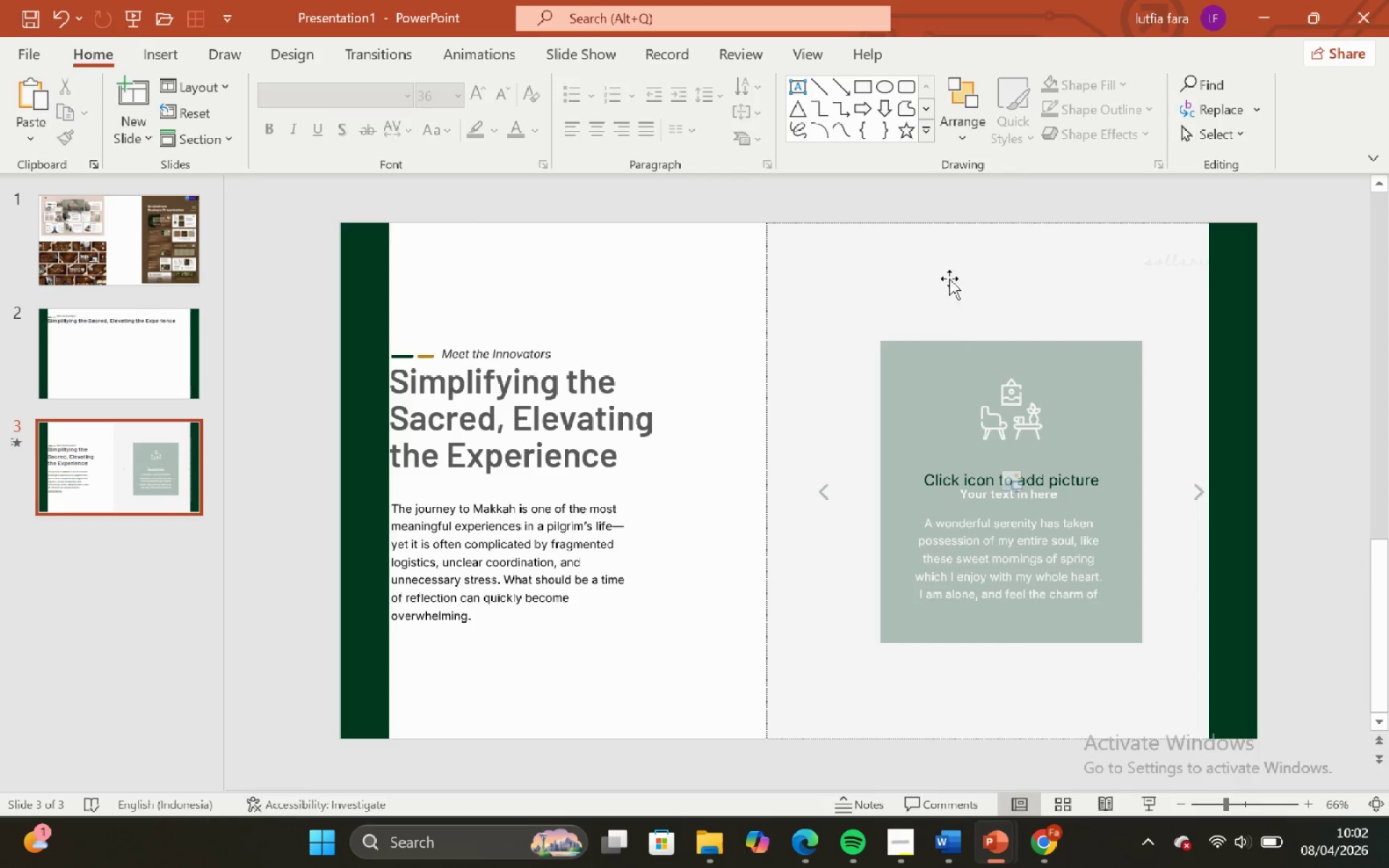 
left_click_drag(start_coordinate=[949, 269], to_coordinate=[953, 263])
 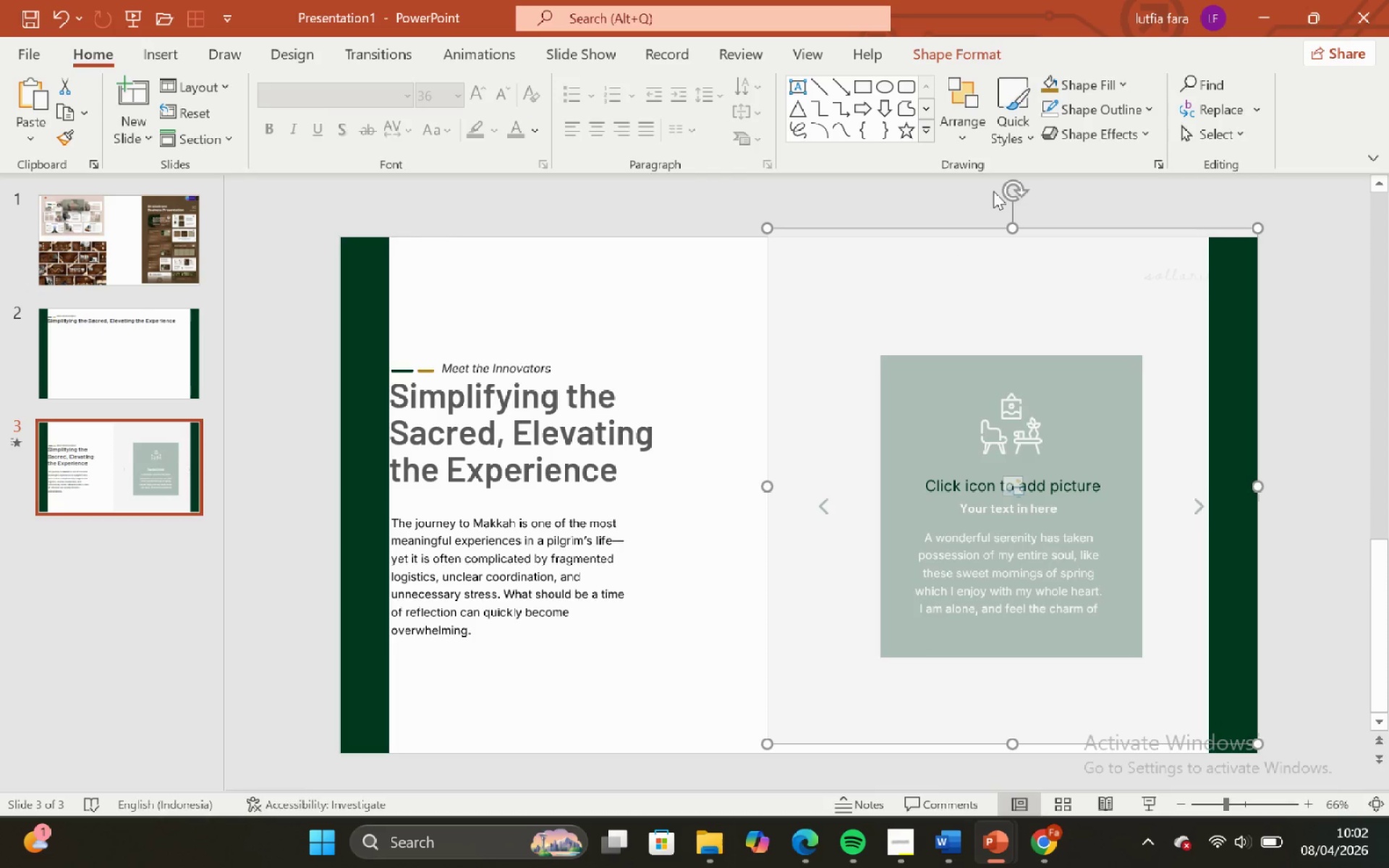 
key(Control+ControlLeft)
 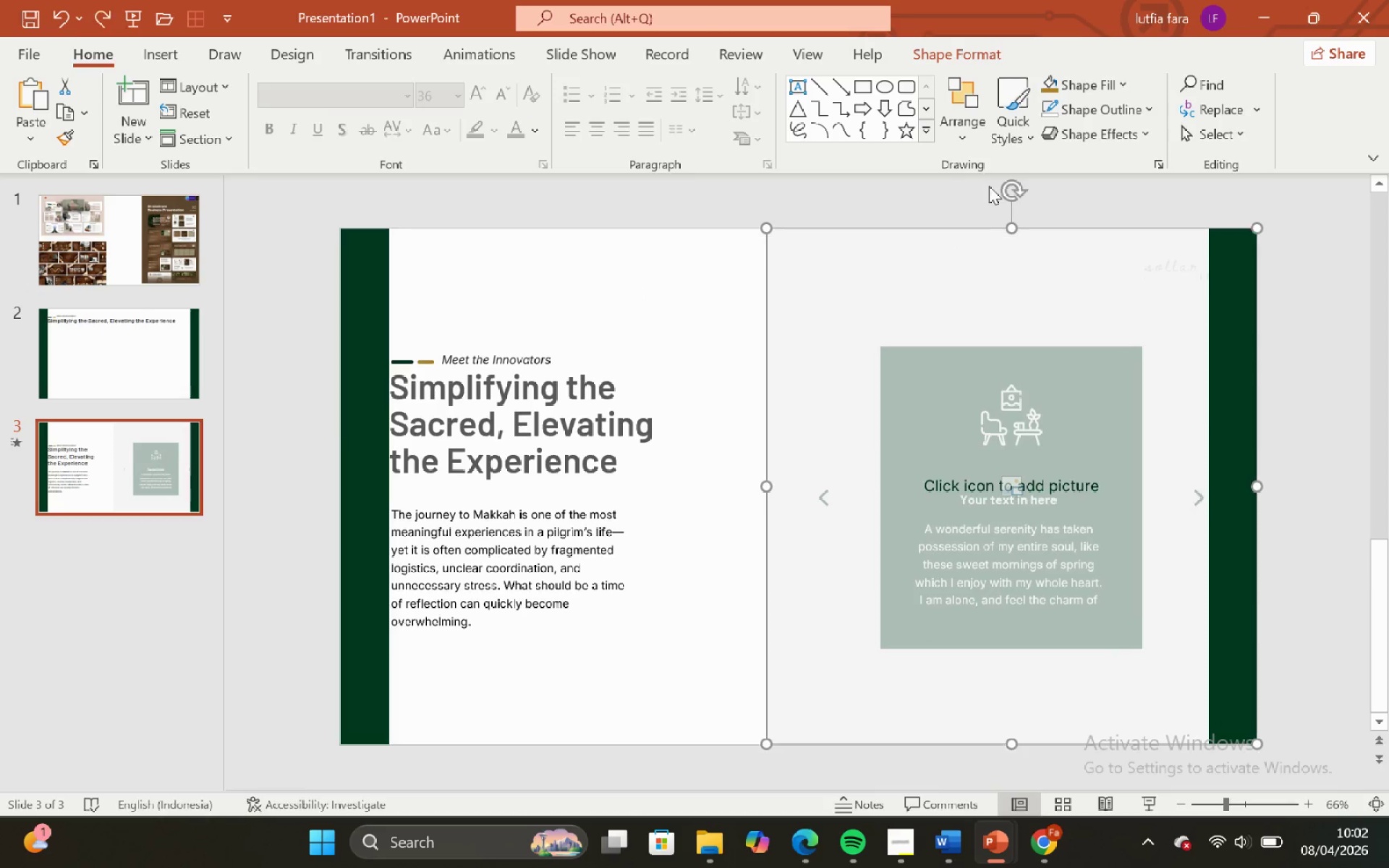 
key(Control+Z)
 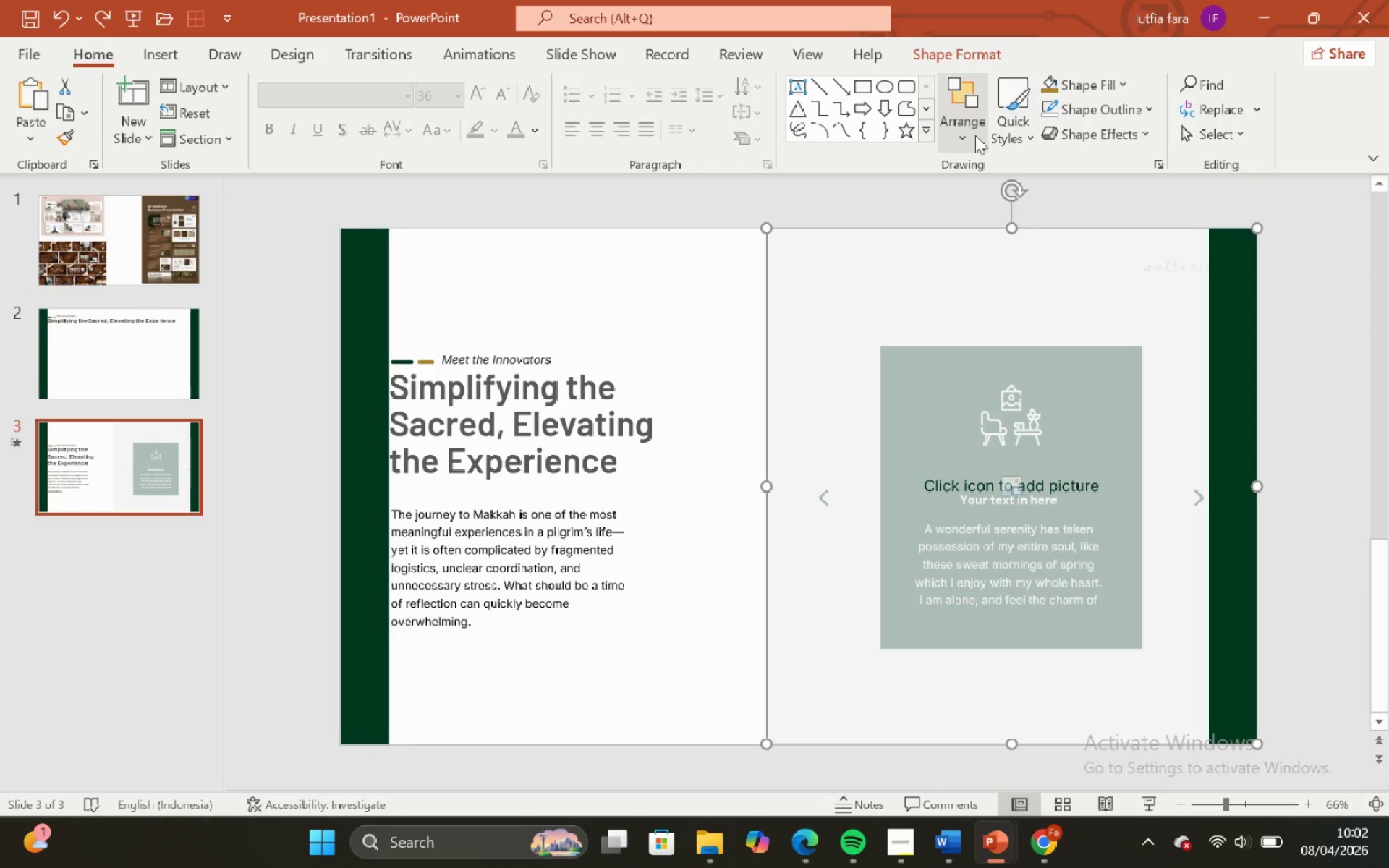 
left_click([975, 135])
 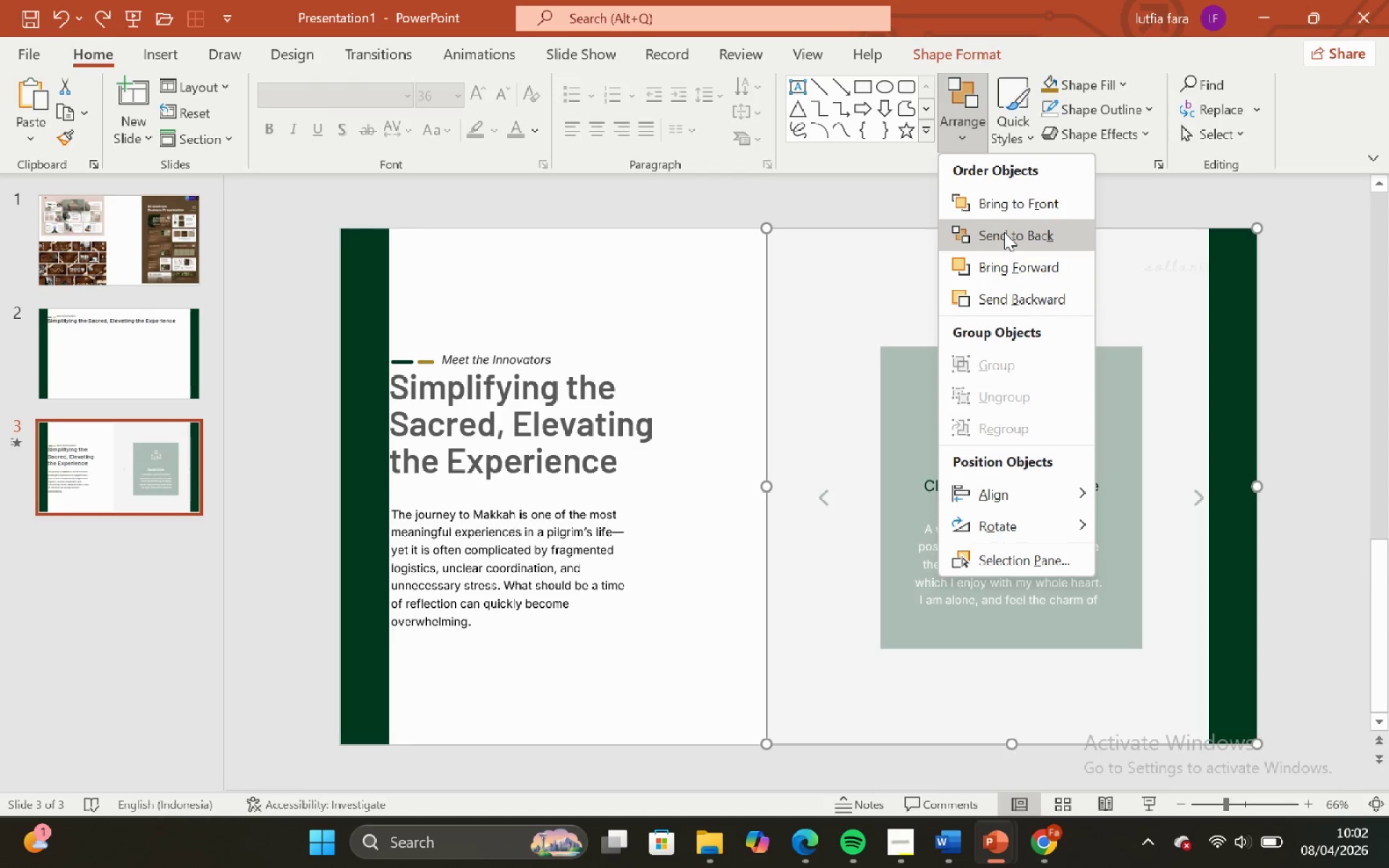 
left_click([1004, 232])
 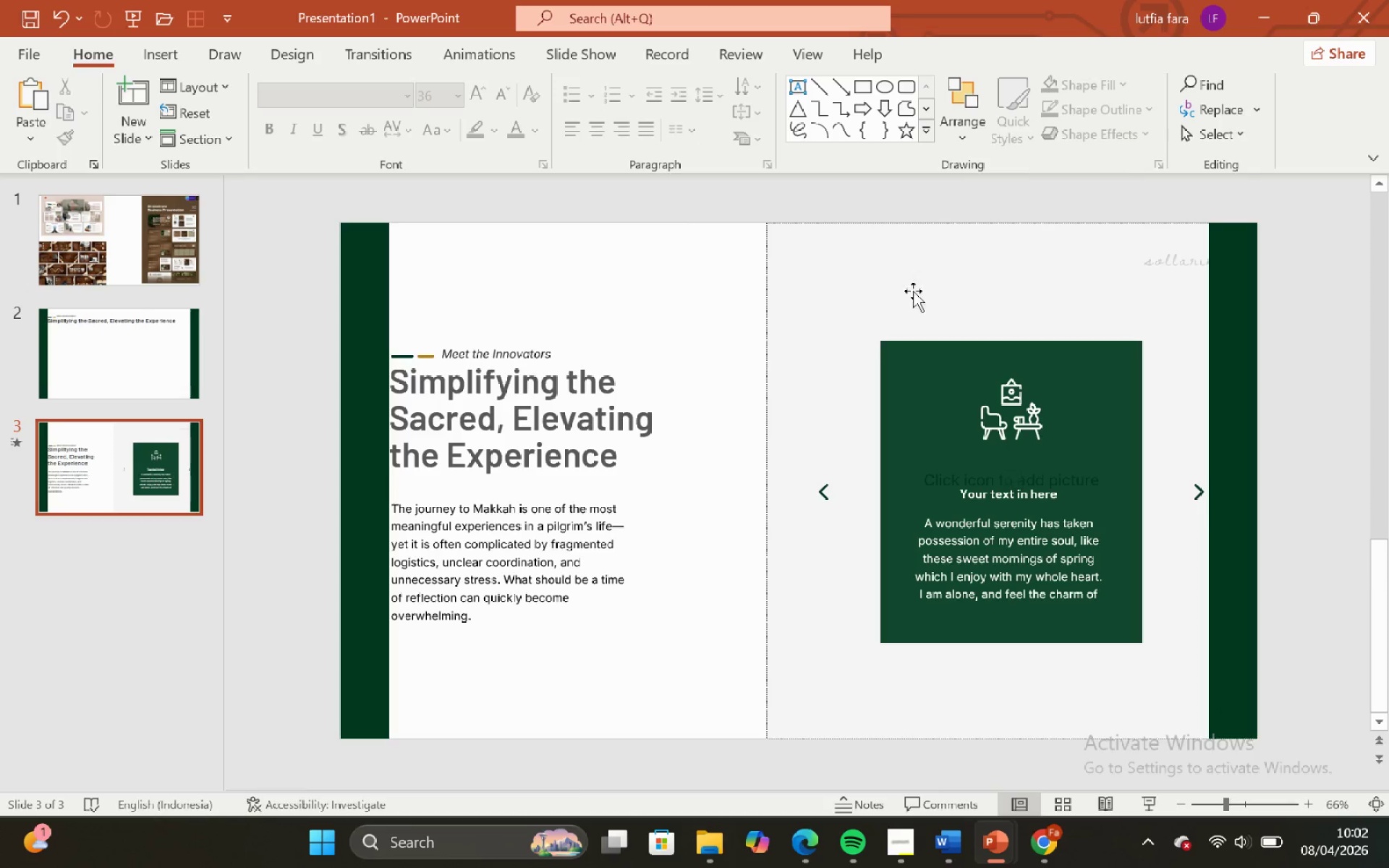 
left_click([941, 369])
 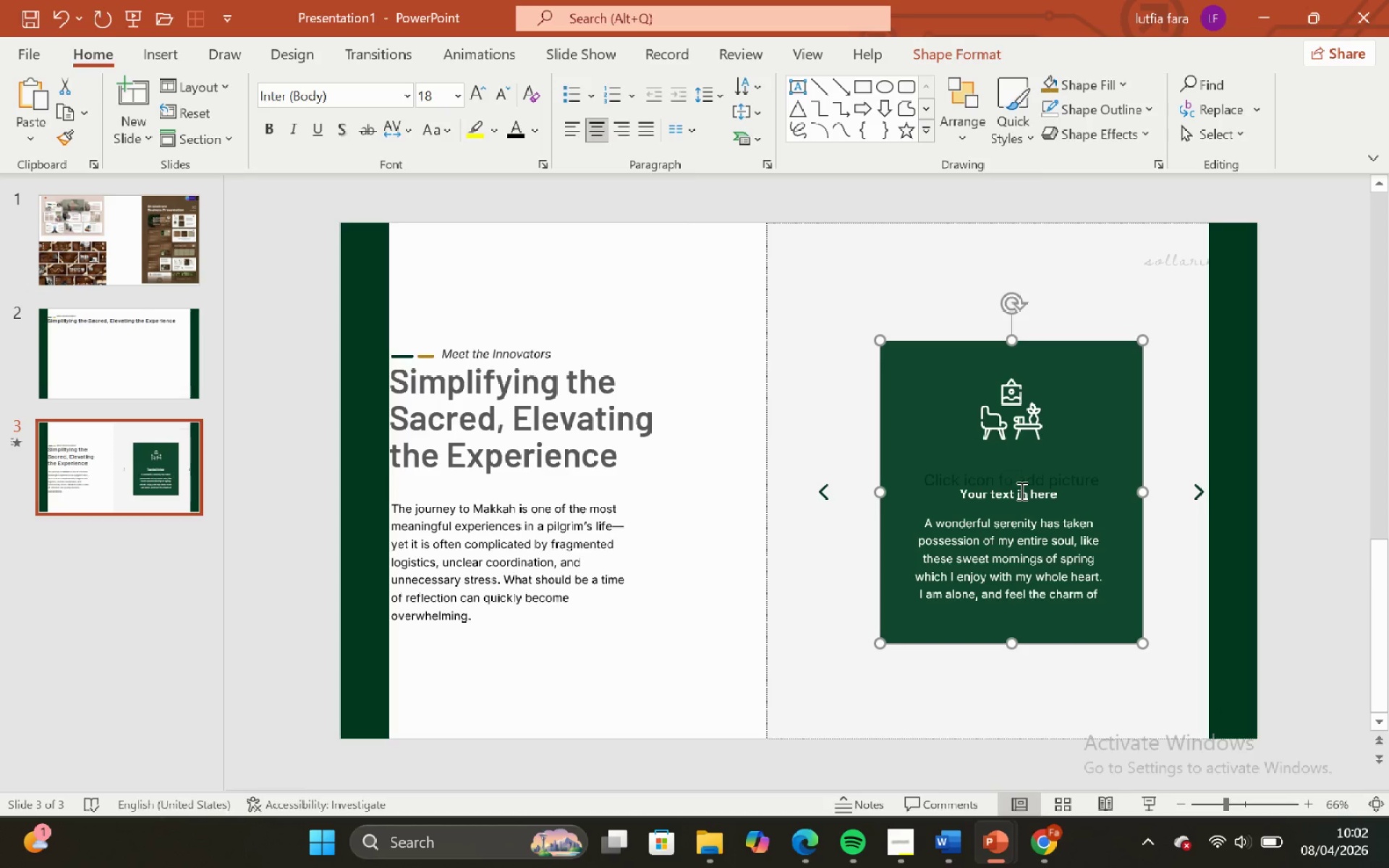 
left_click([1020, 490])
 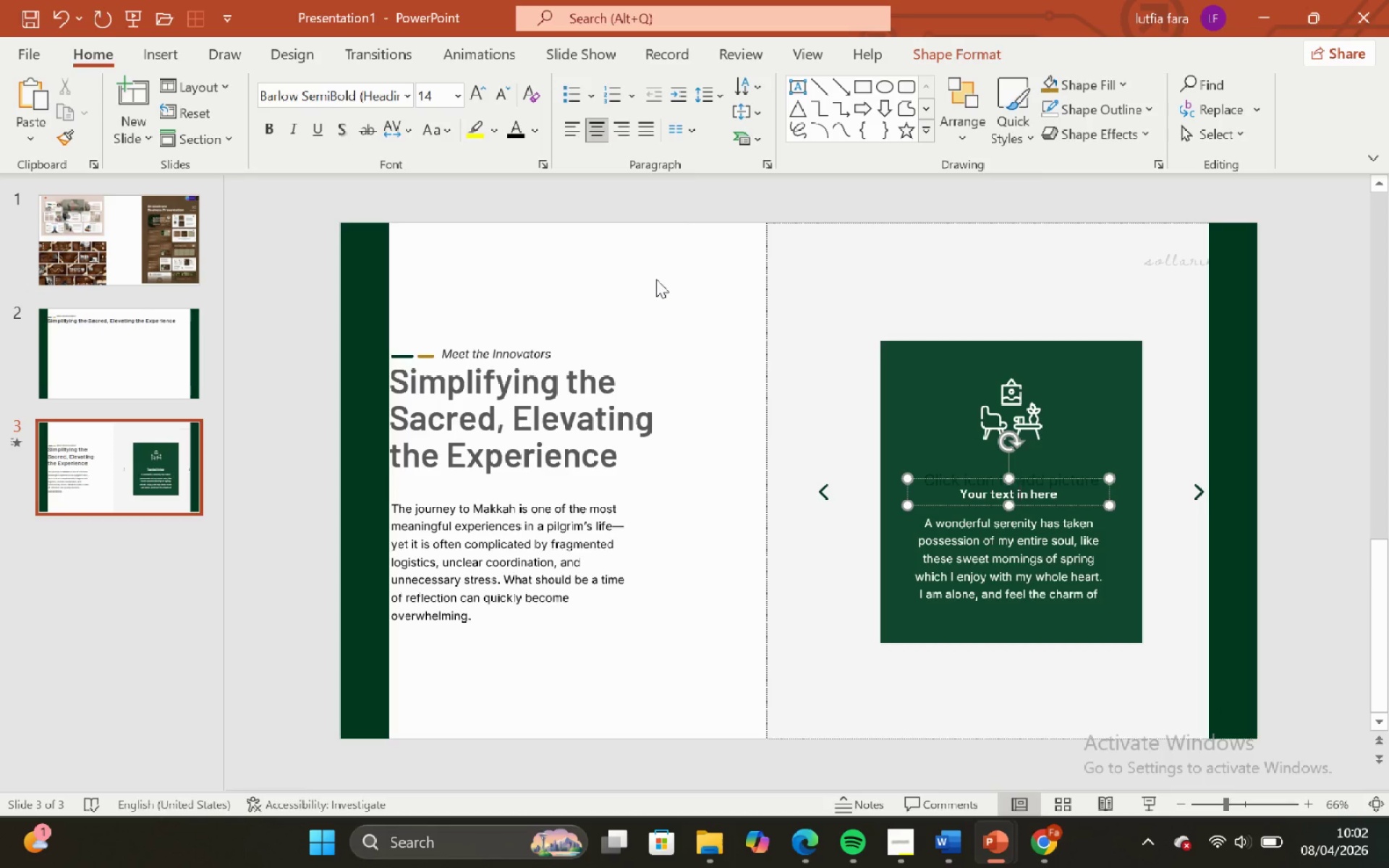 
left_click([654, 275])
 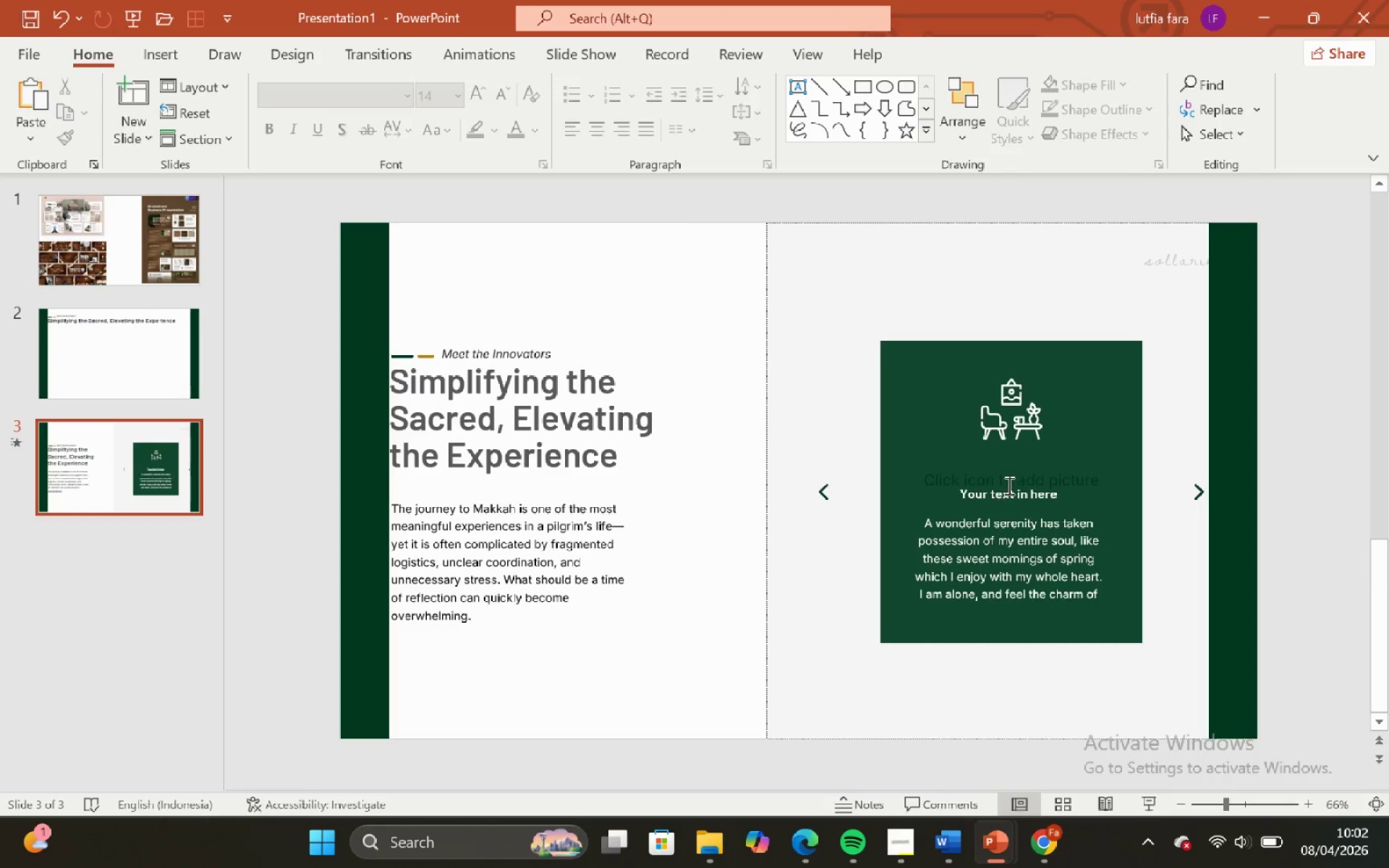 
left_click([1009, 485])
 